 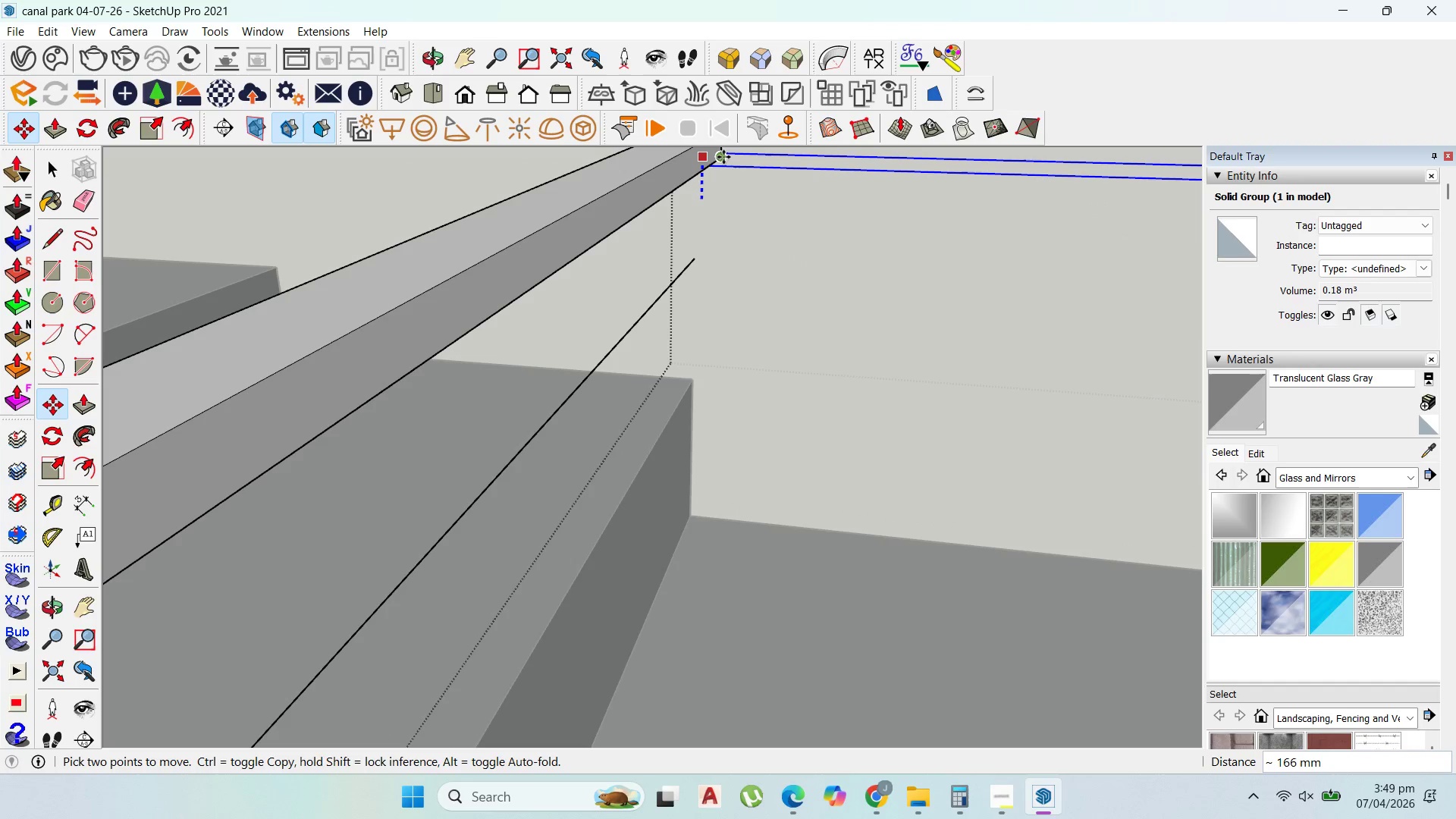 
hold_key(key=ShiftLeft, duration=0.52)
 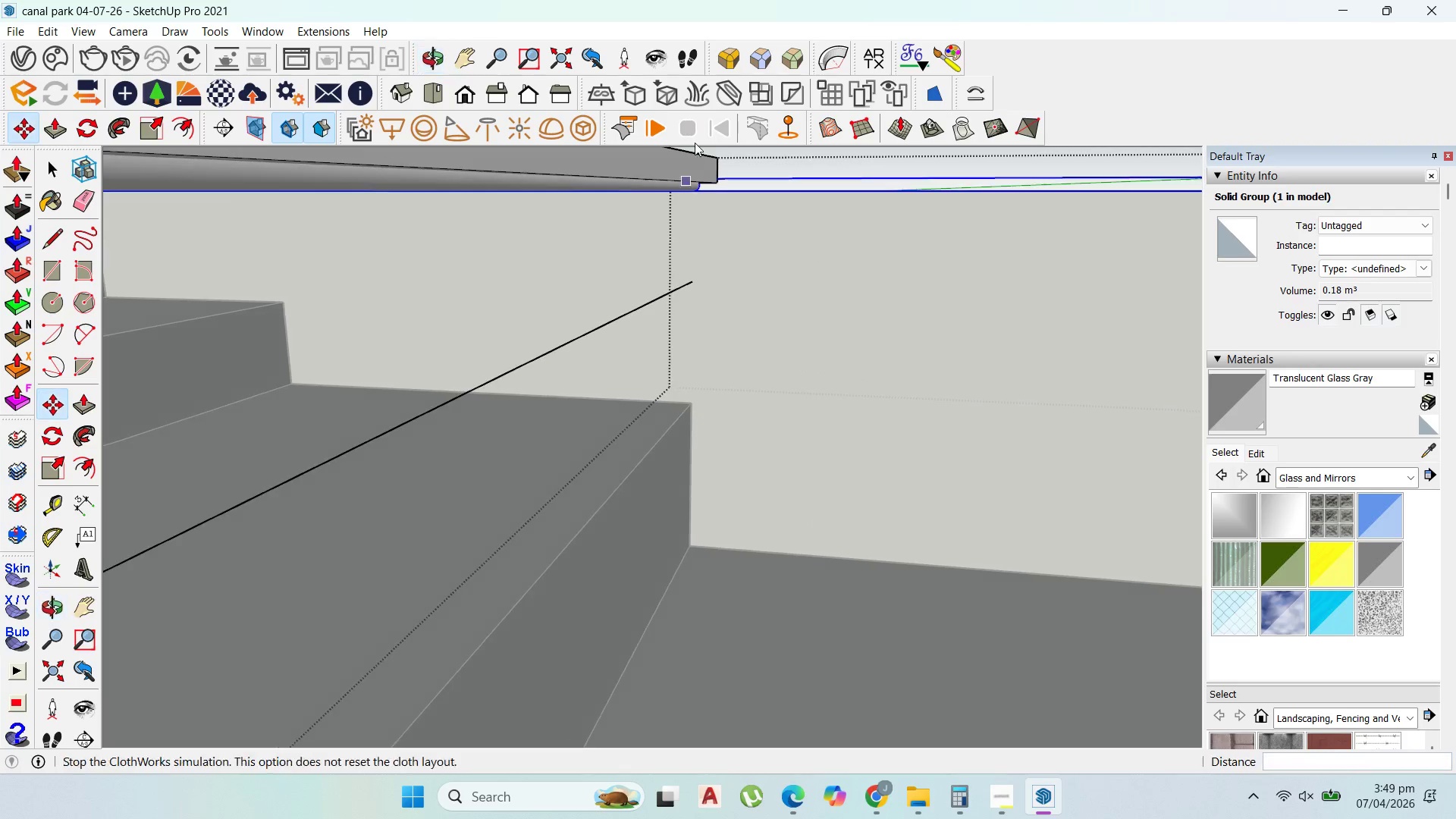 
scroll: coordinate [705, 177], scroll_direction: down, amount: 8.0
 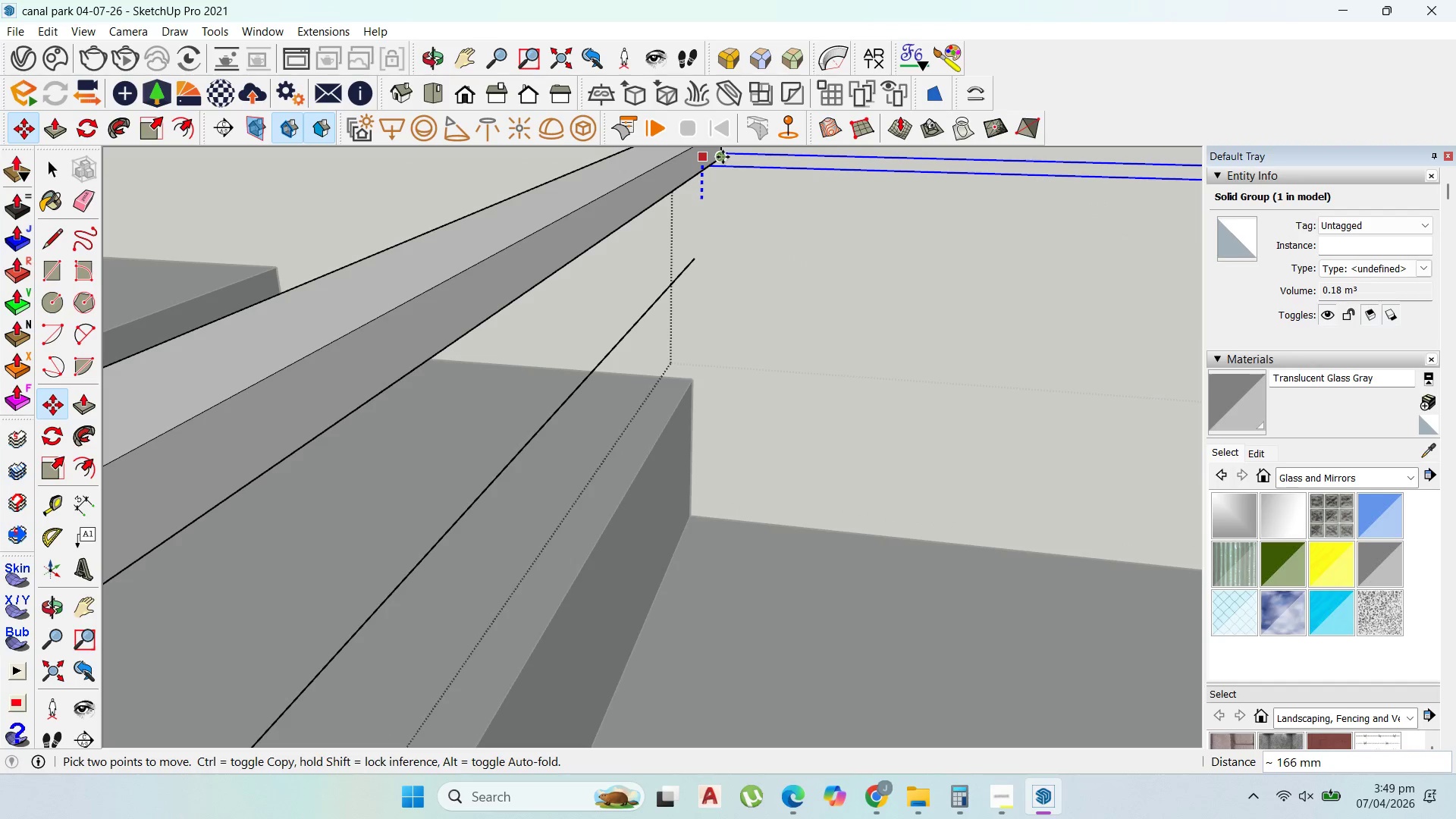 
left_click([722, 160])
 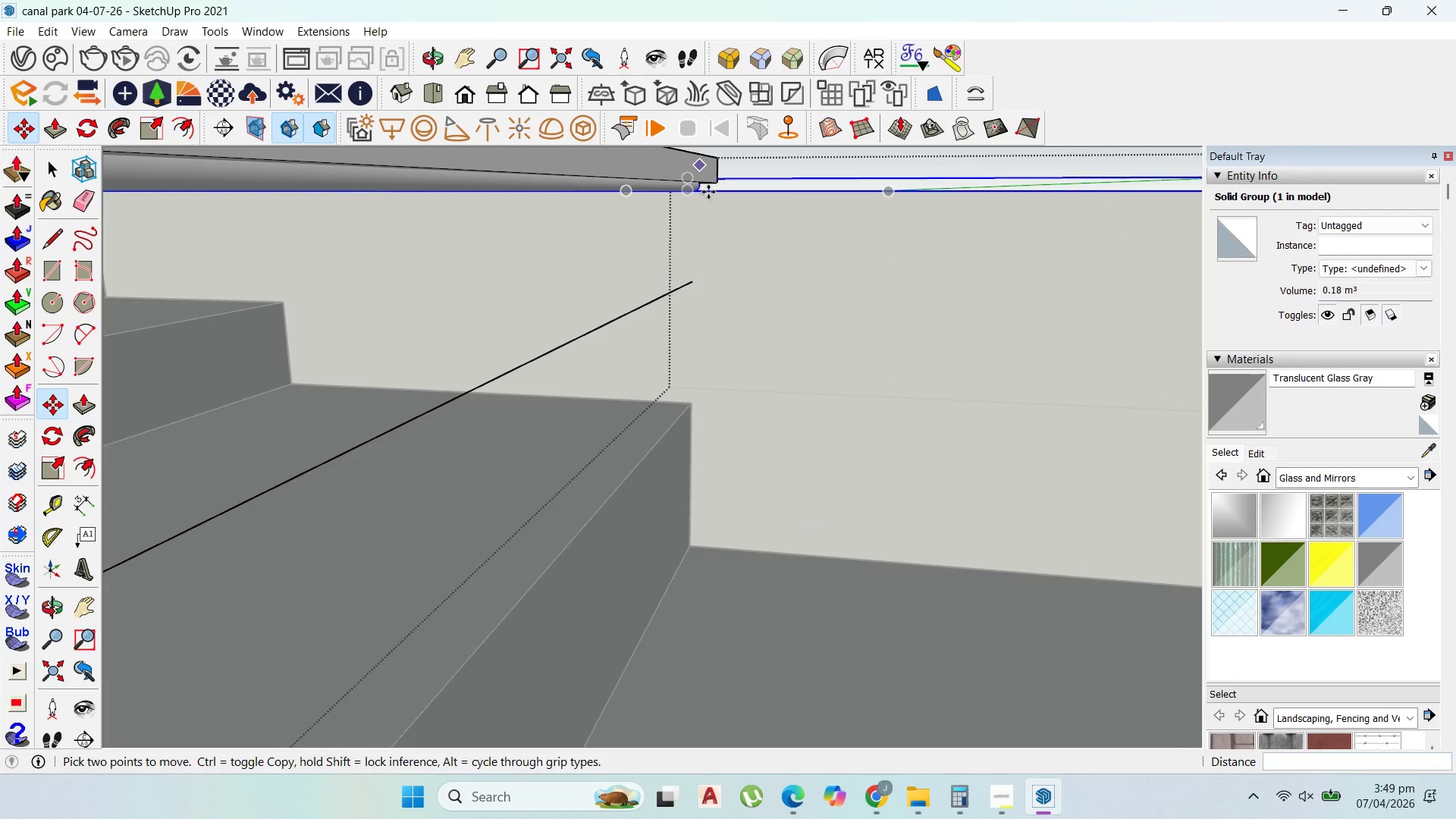 
left_click([711, 199])
 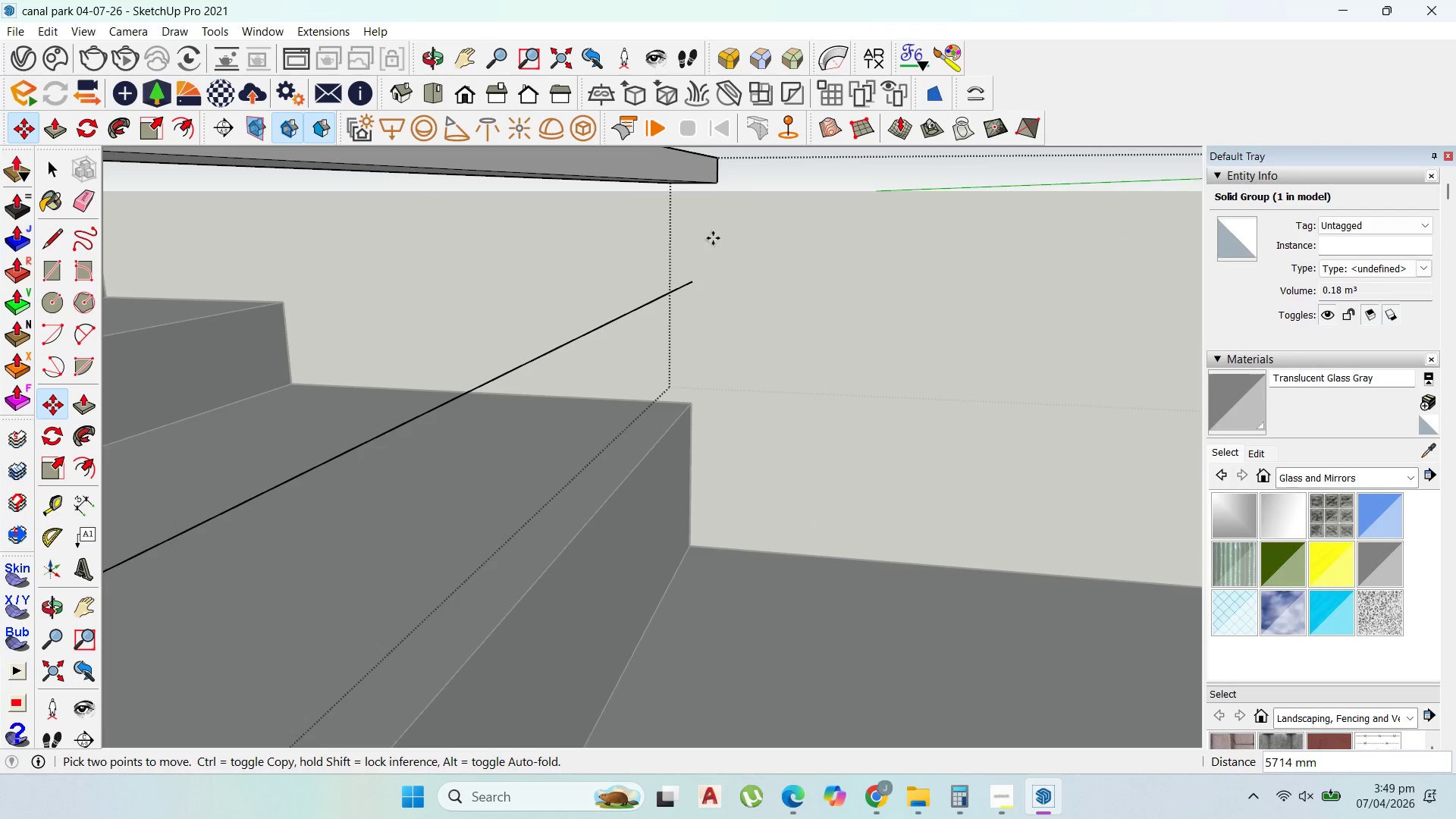 
key(Escape)
 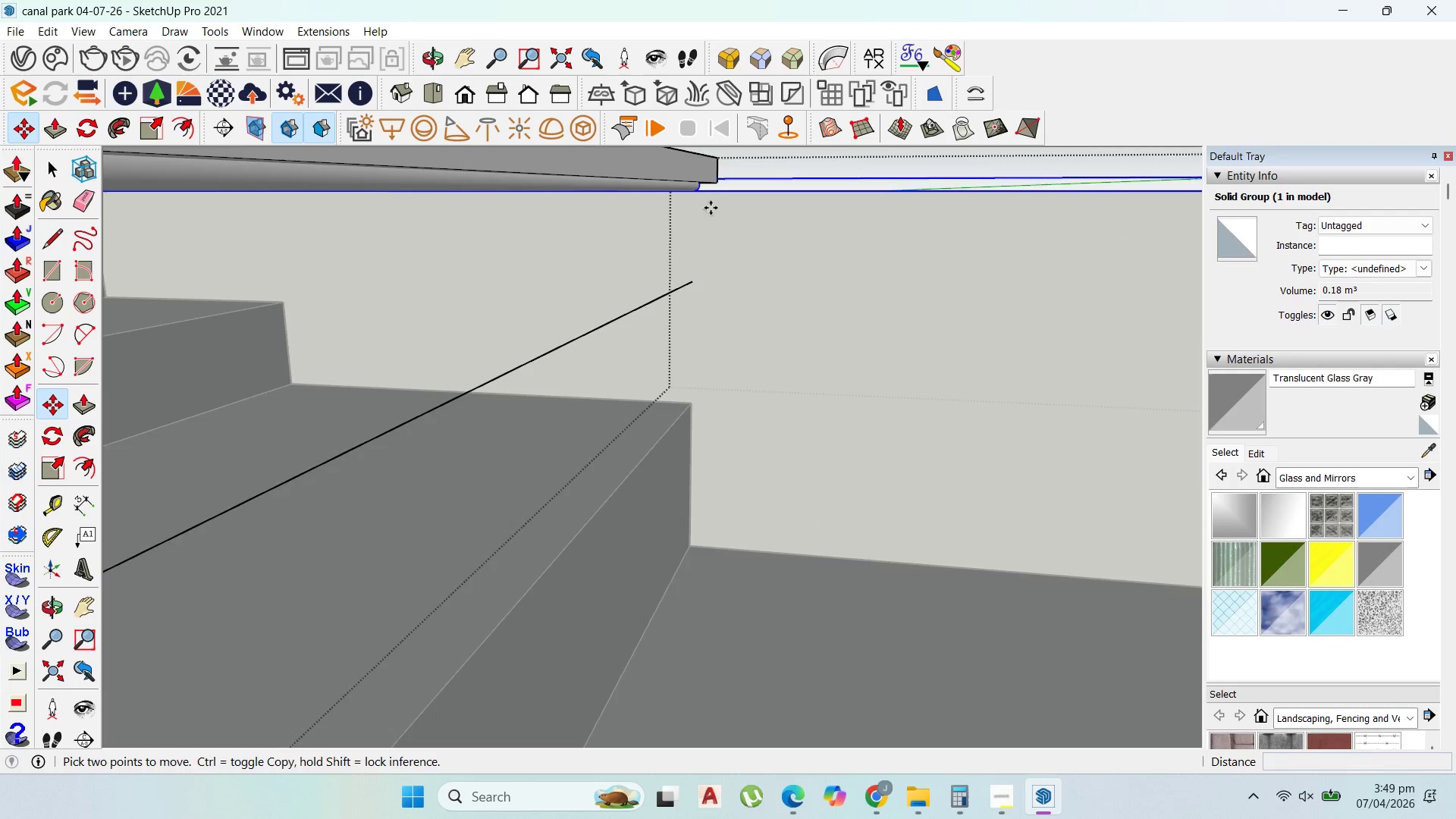 
left_click([694, 188])
 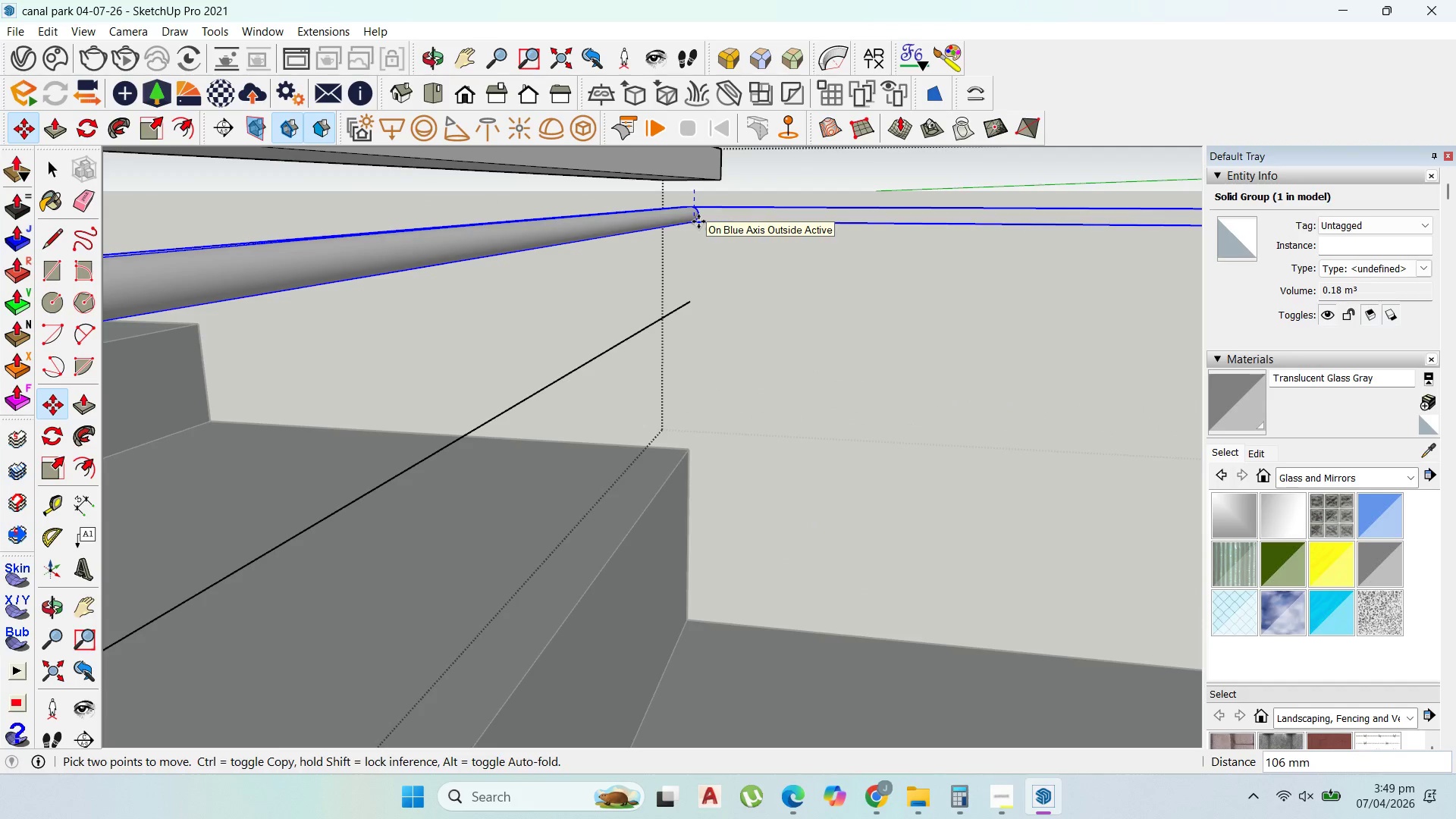 
scroll: coordinate [694, 188], scroll_direction: up, amount: 3.0
 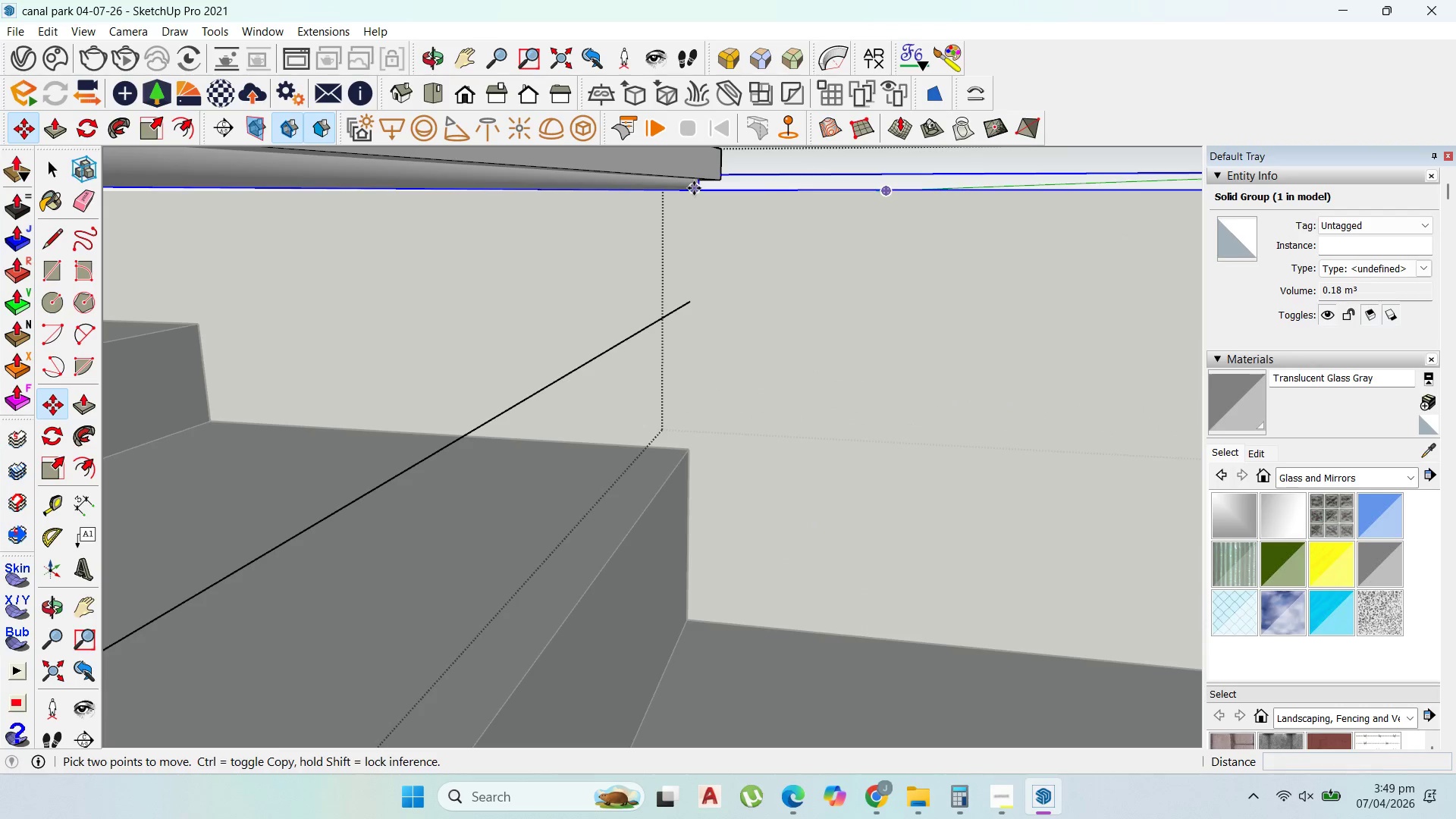 
type(100)
 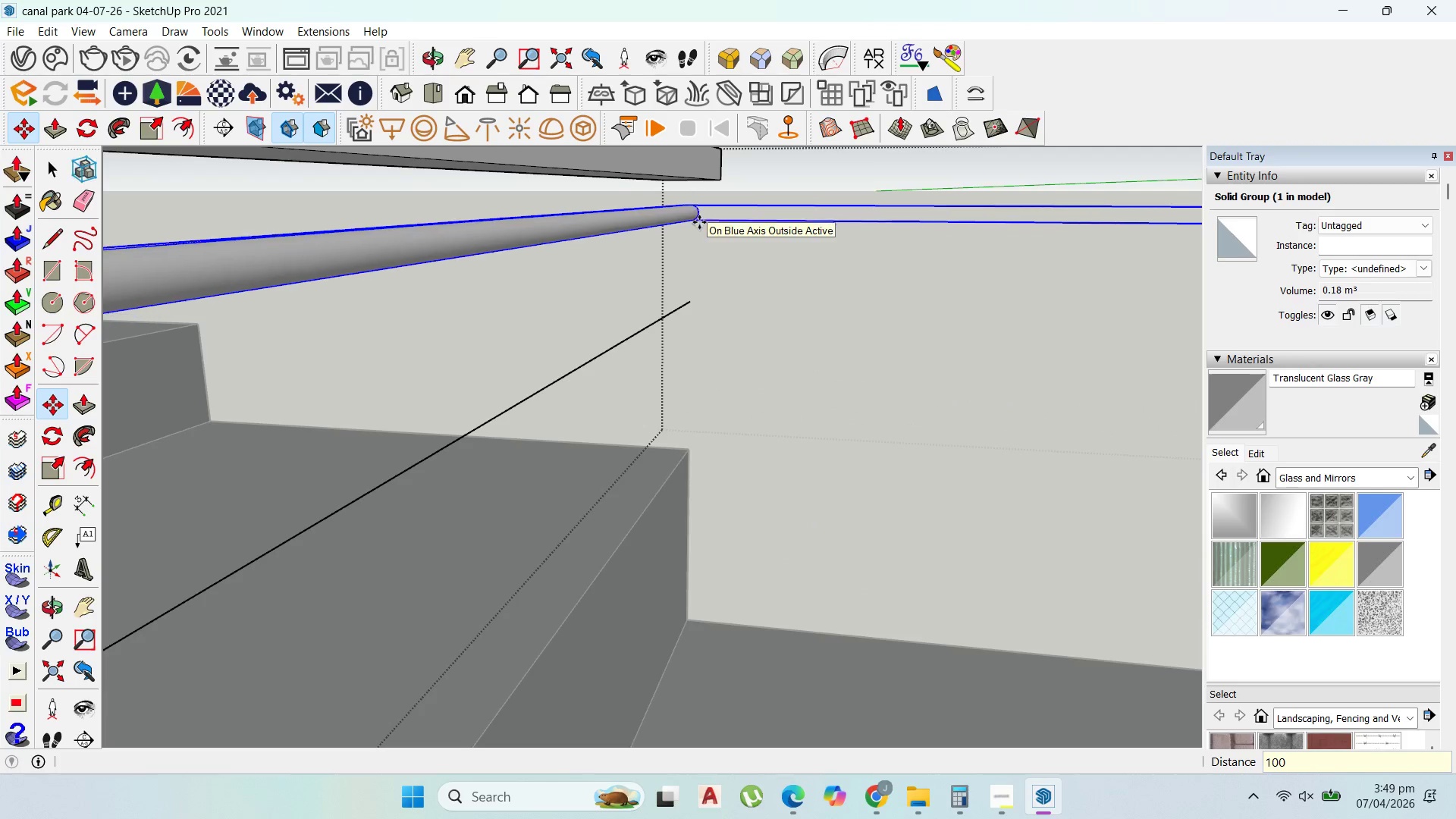 
key(Enter)
 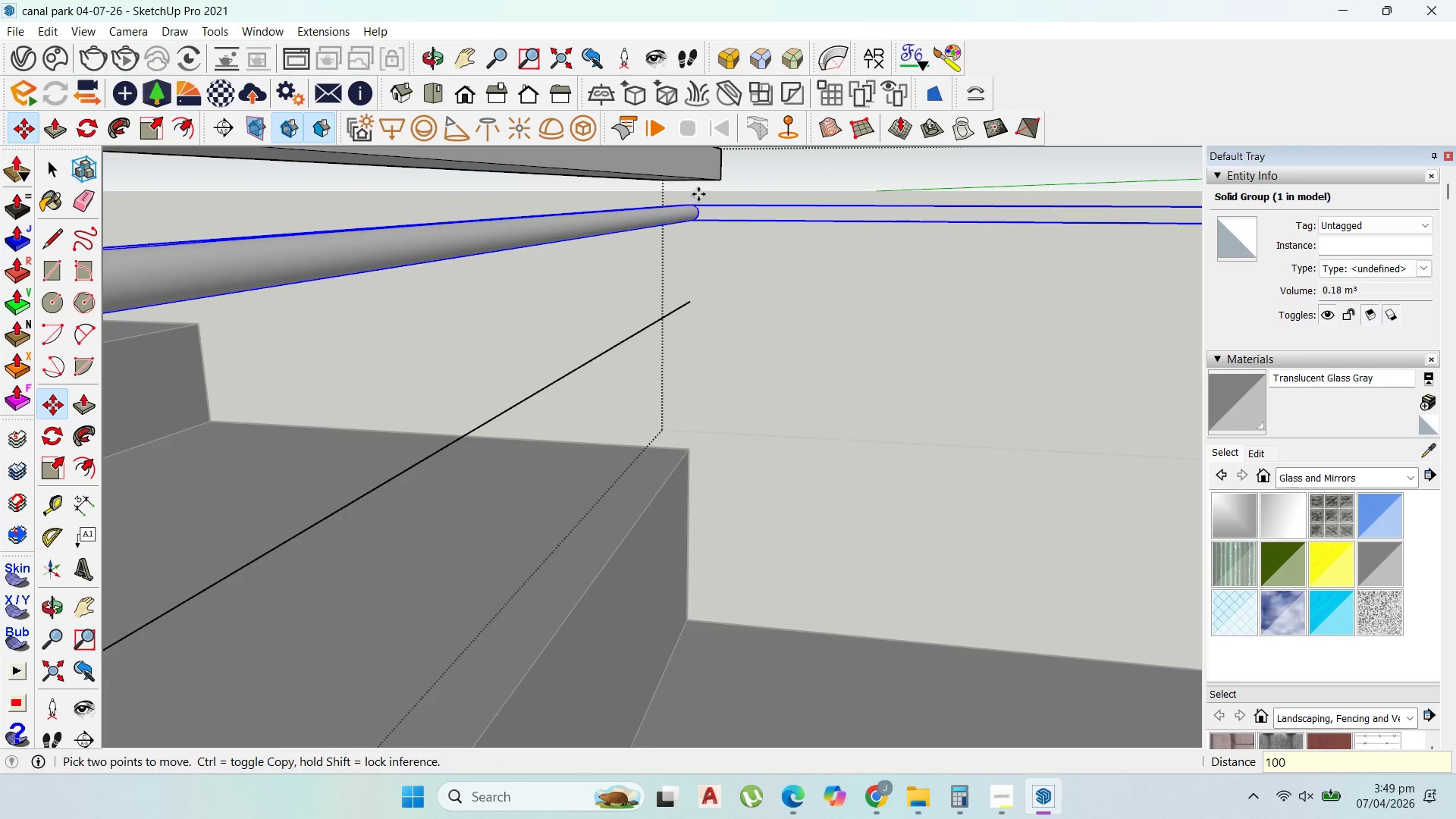 
scroll: coordinate [698, 194], scroll_direction: up, amount: 1.0
 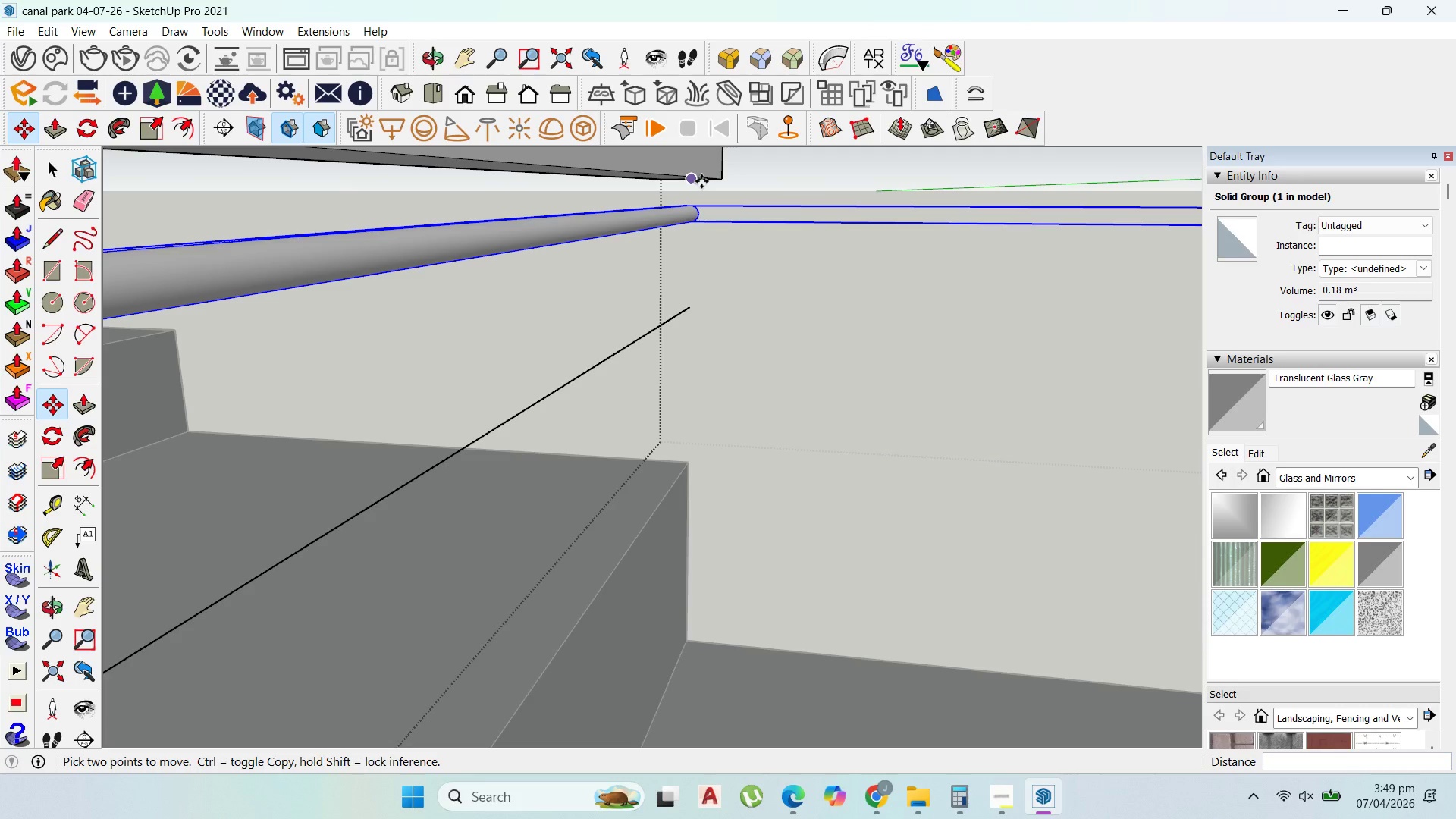 
left_click([701, 180])
 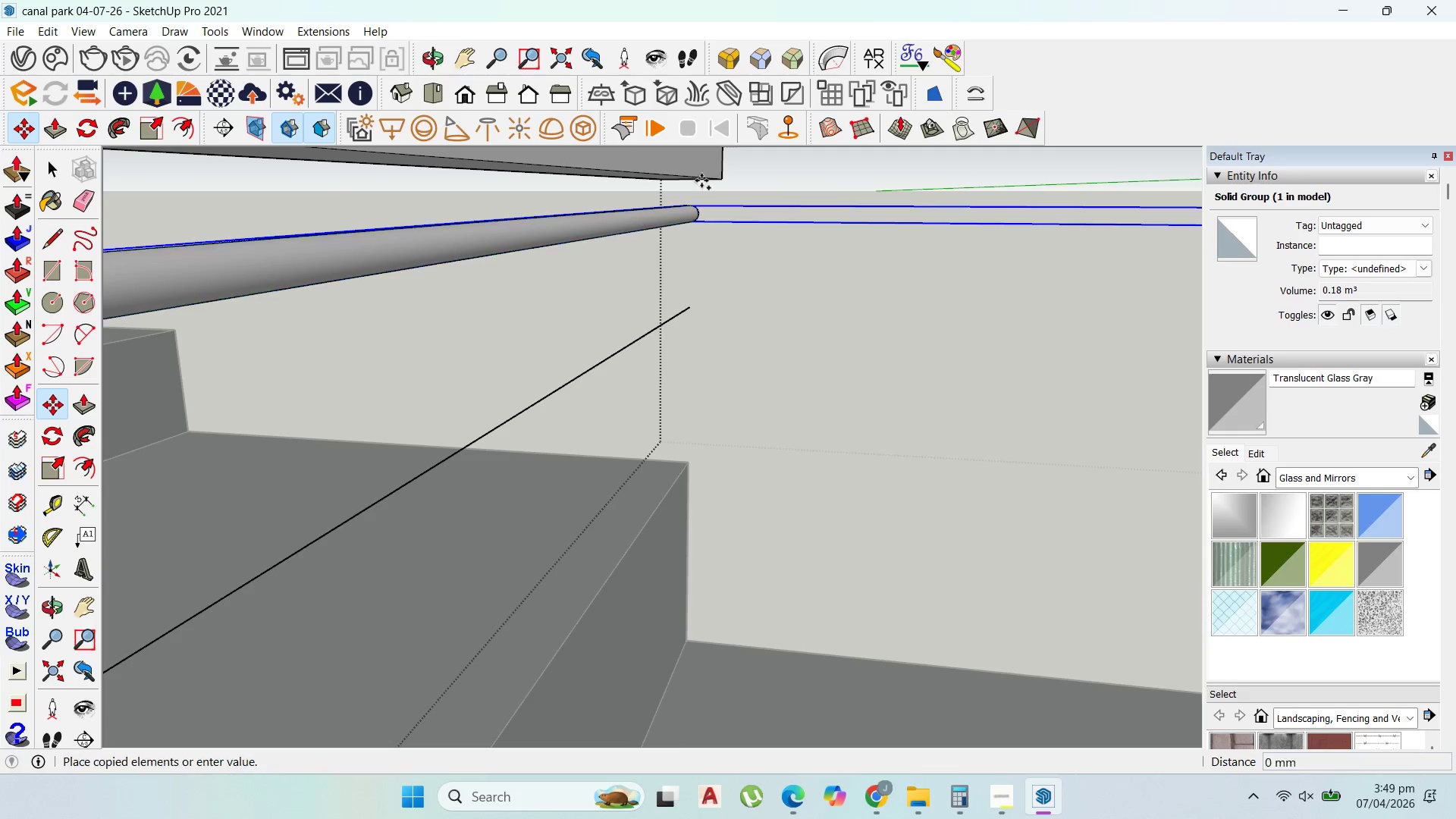 
key(Control+ControlLeft)
 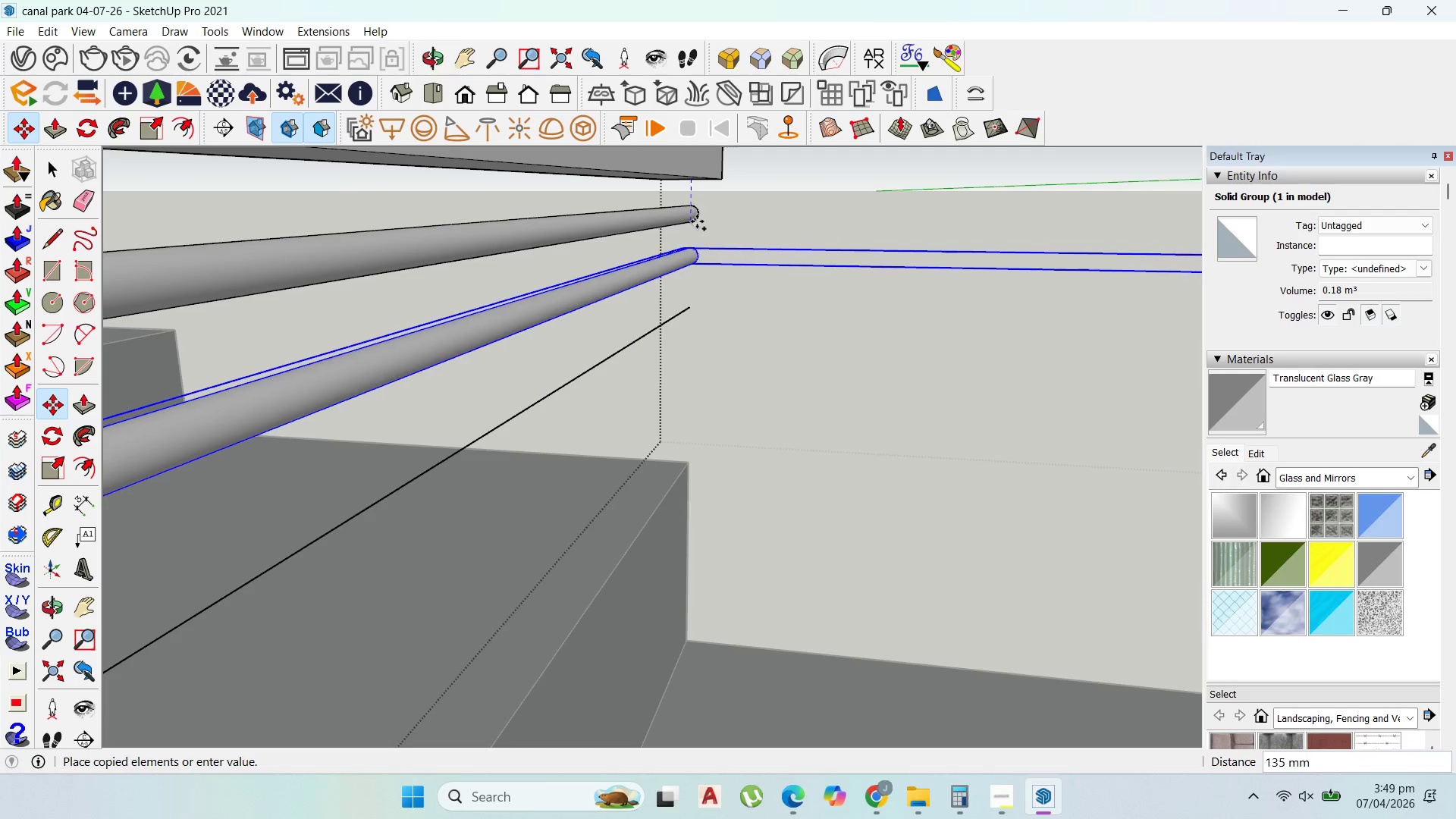 
left_click([697, 221])
 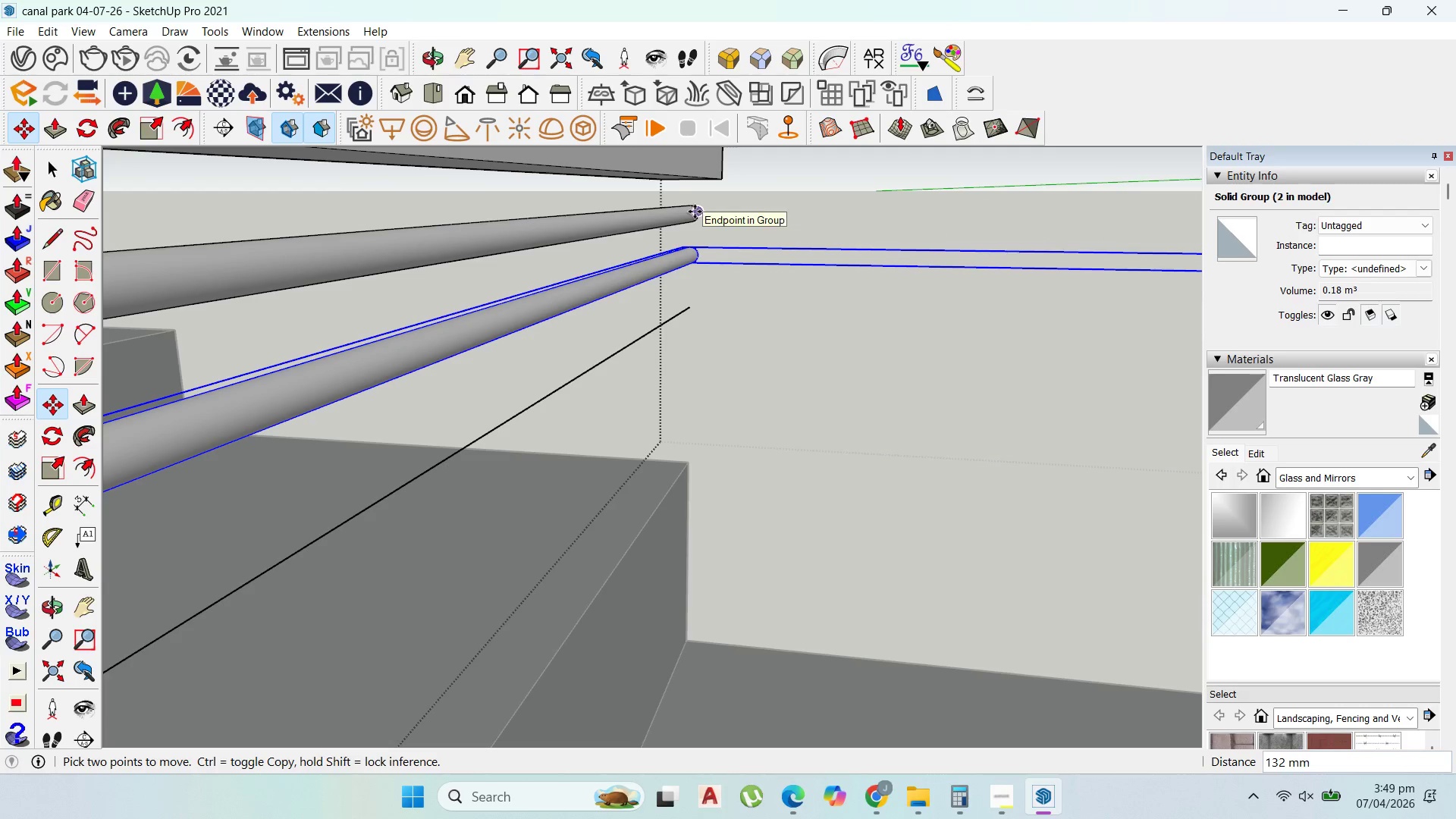 
left_click([695, 212])
 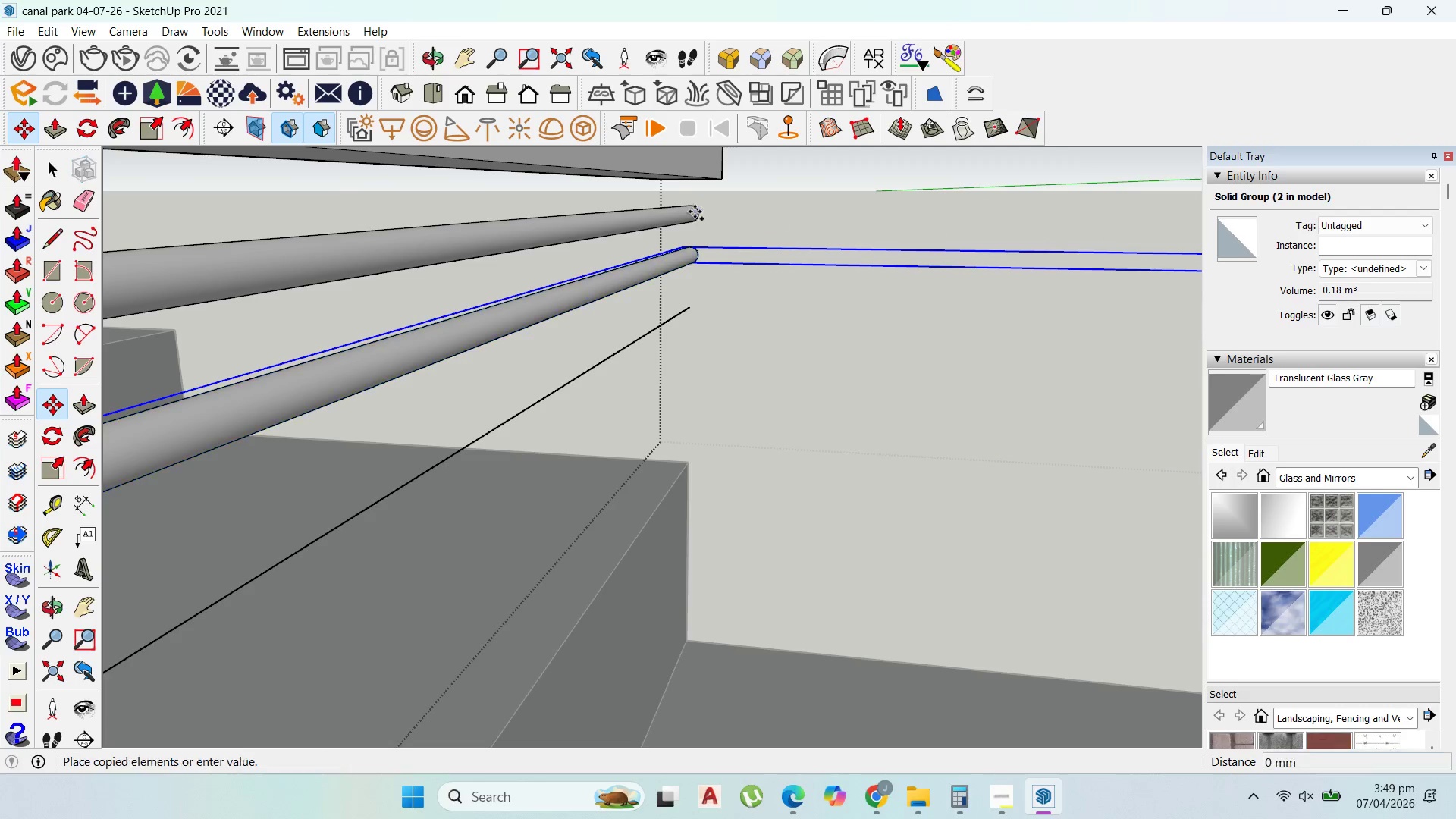 
key(Control+ControlLeft)
 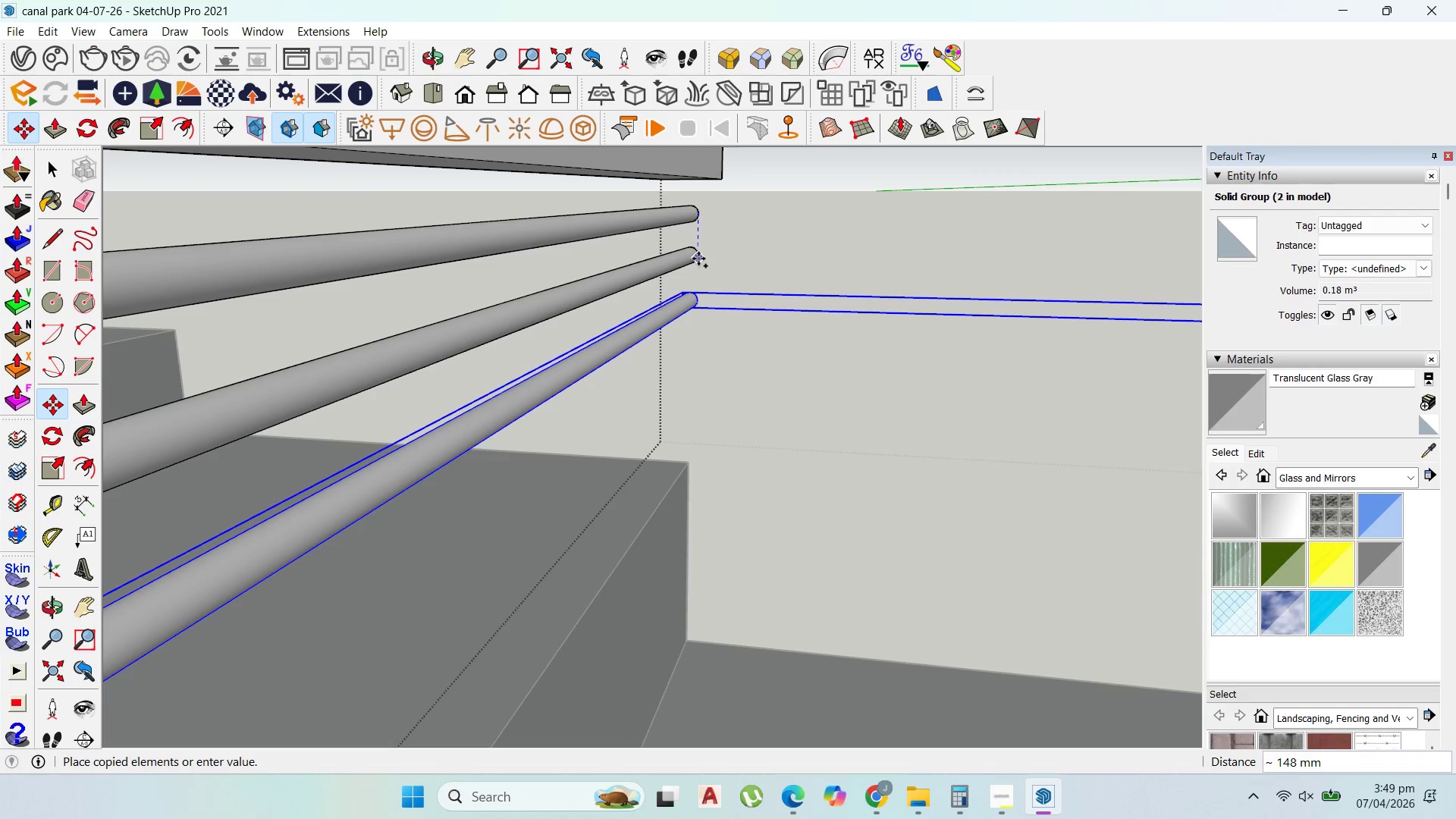 
left_click([698, 259])
 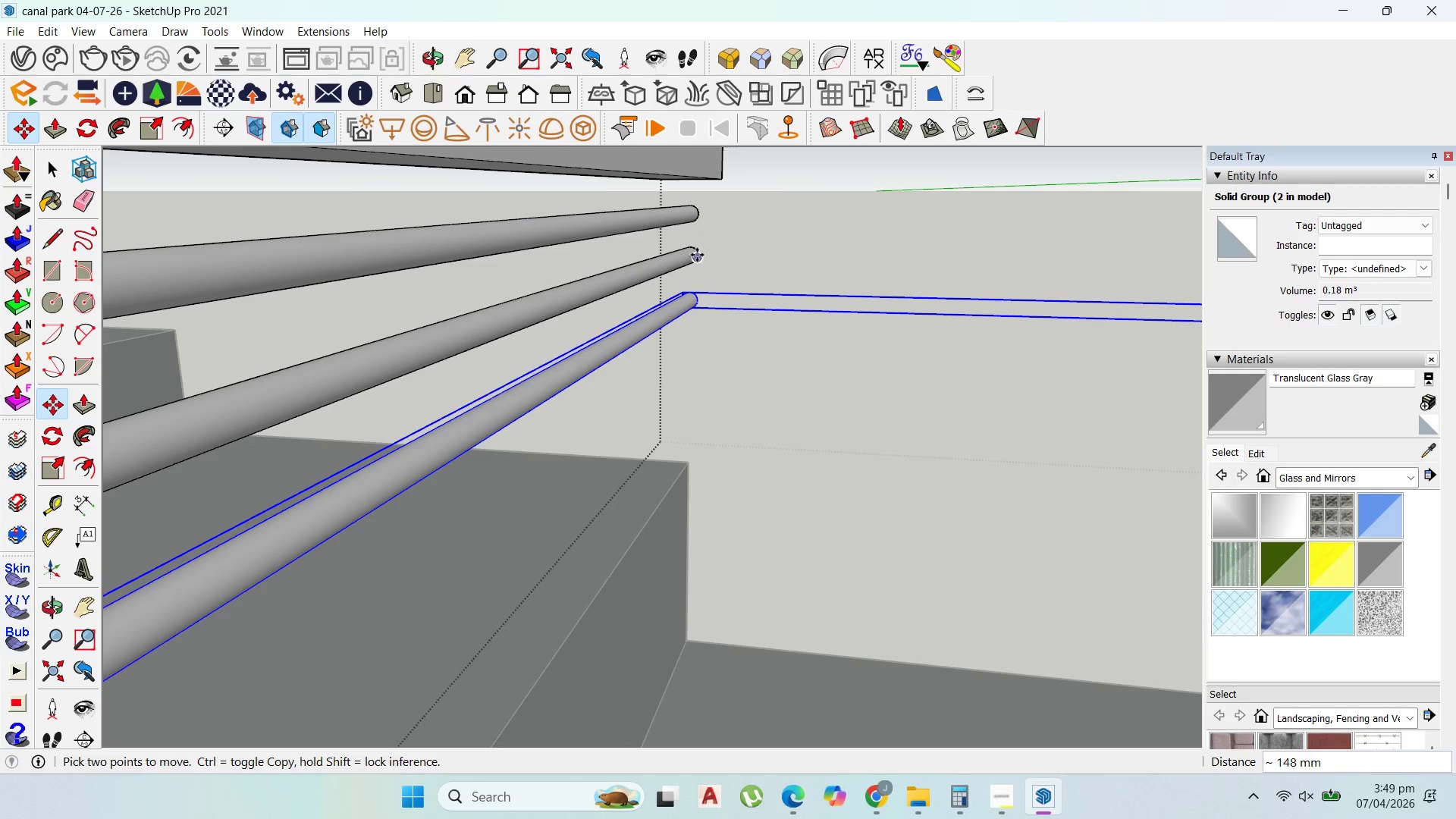 
left_click([697, 255])
 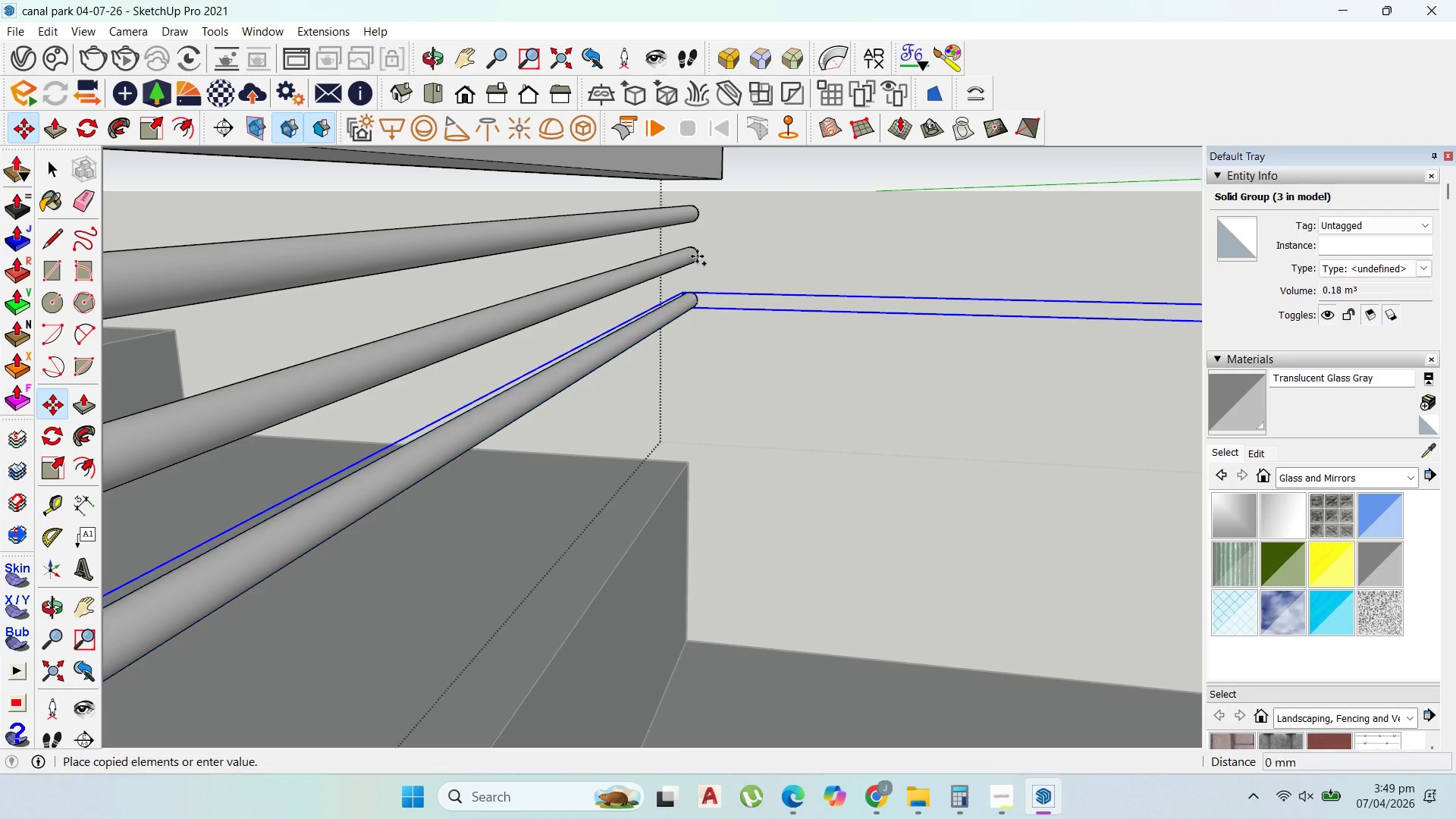 
key(Control+ControlLeft)
 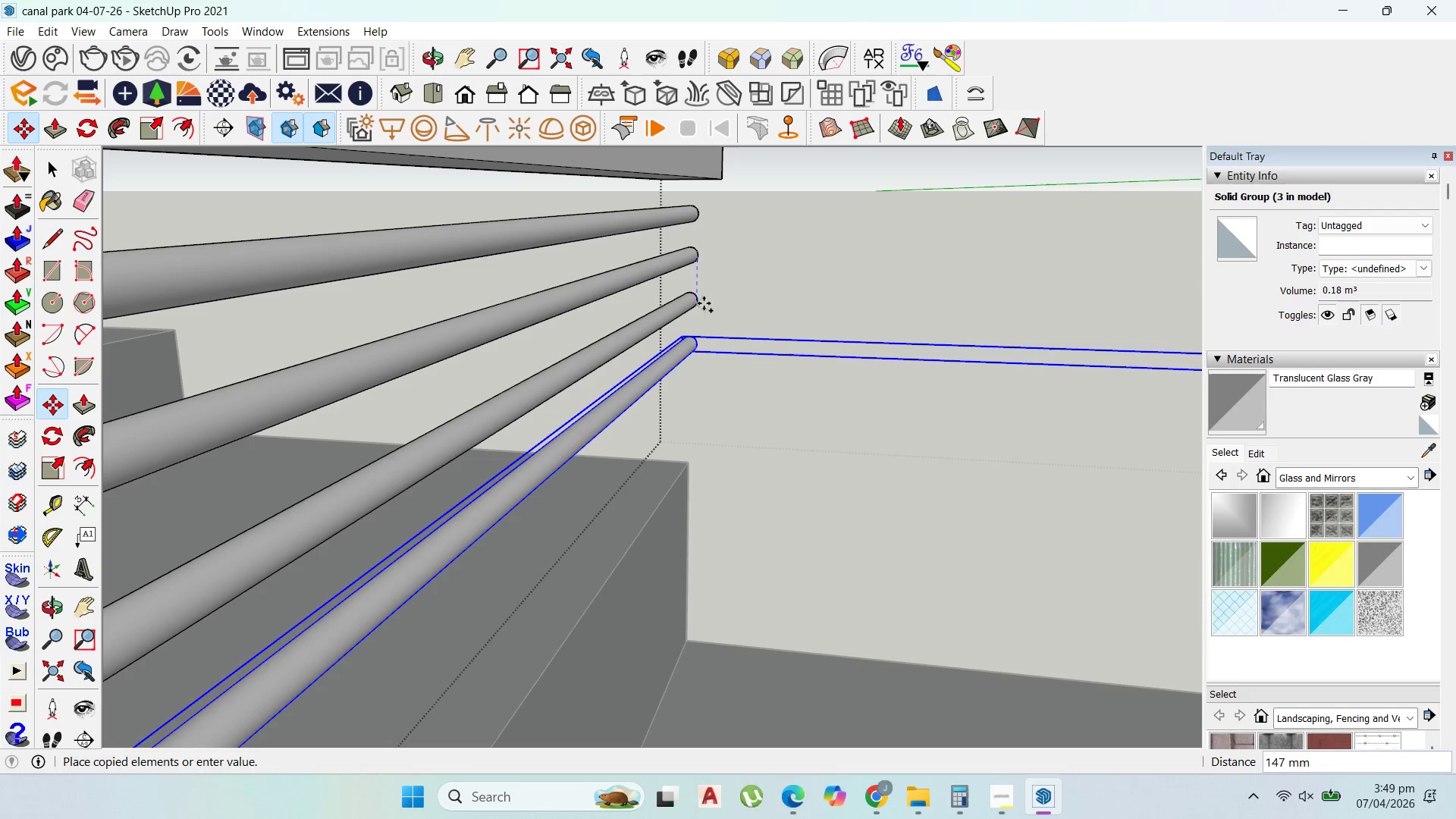 
left_click([704, 303])
 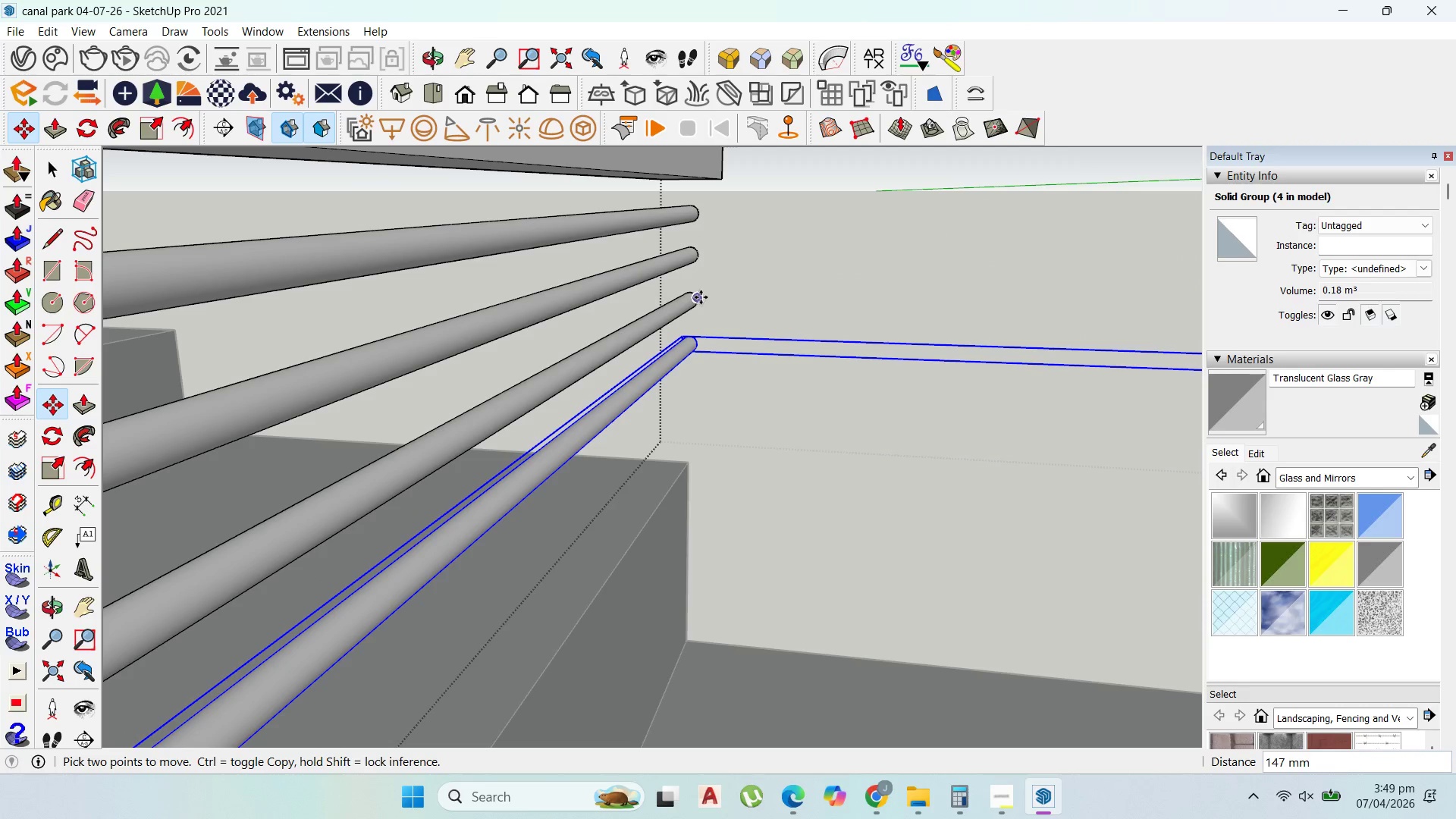 
left_click([701, 297])
 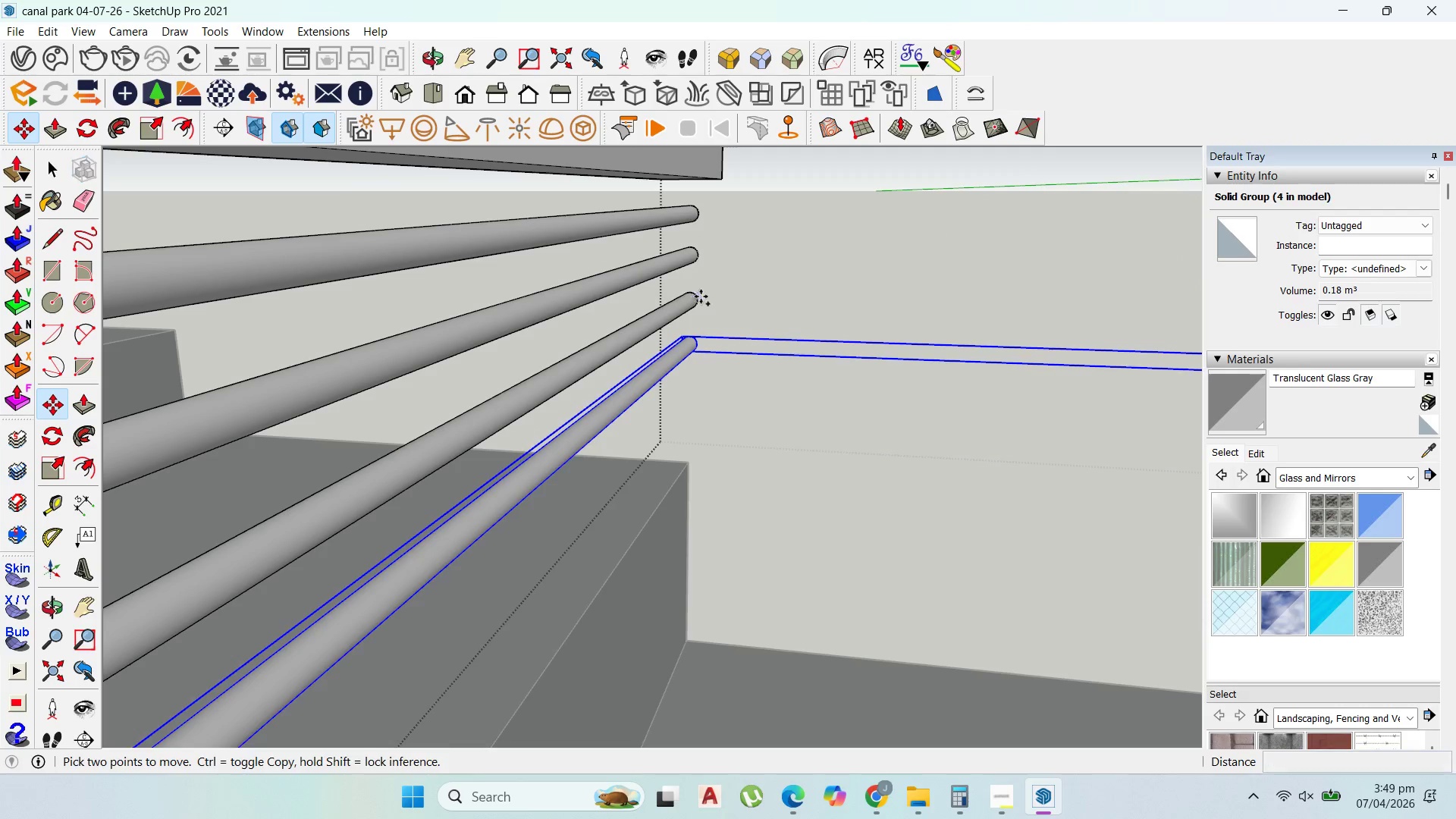 
key(Control+ControlLeft)
 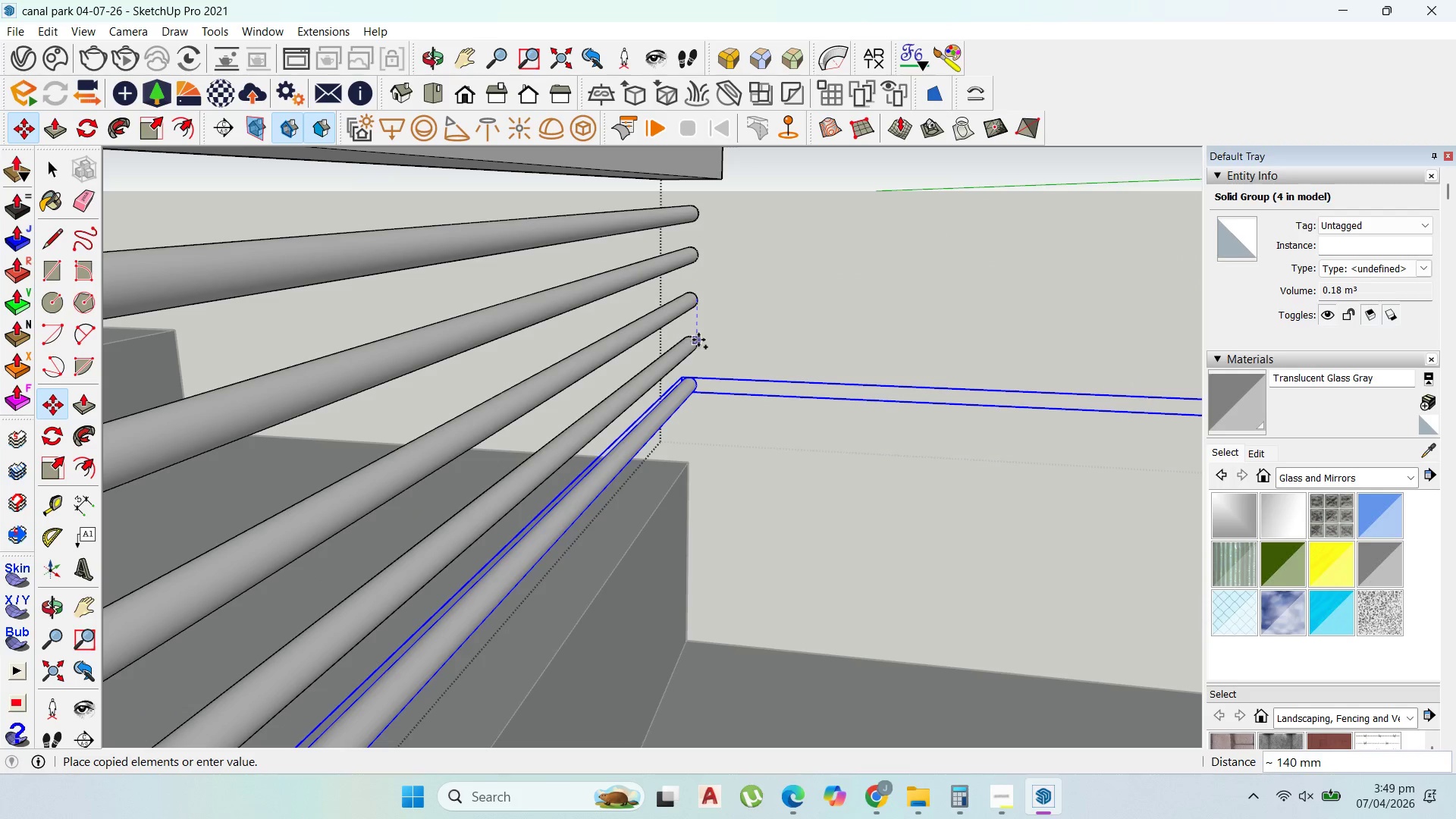 
left_click([698, 340])
 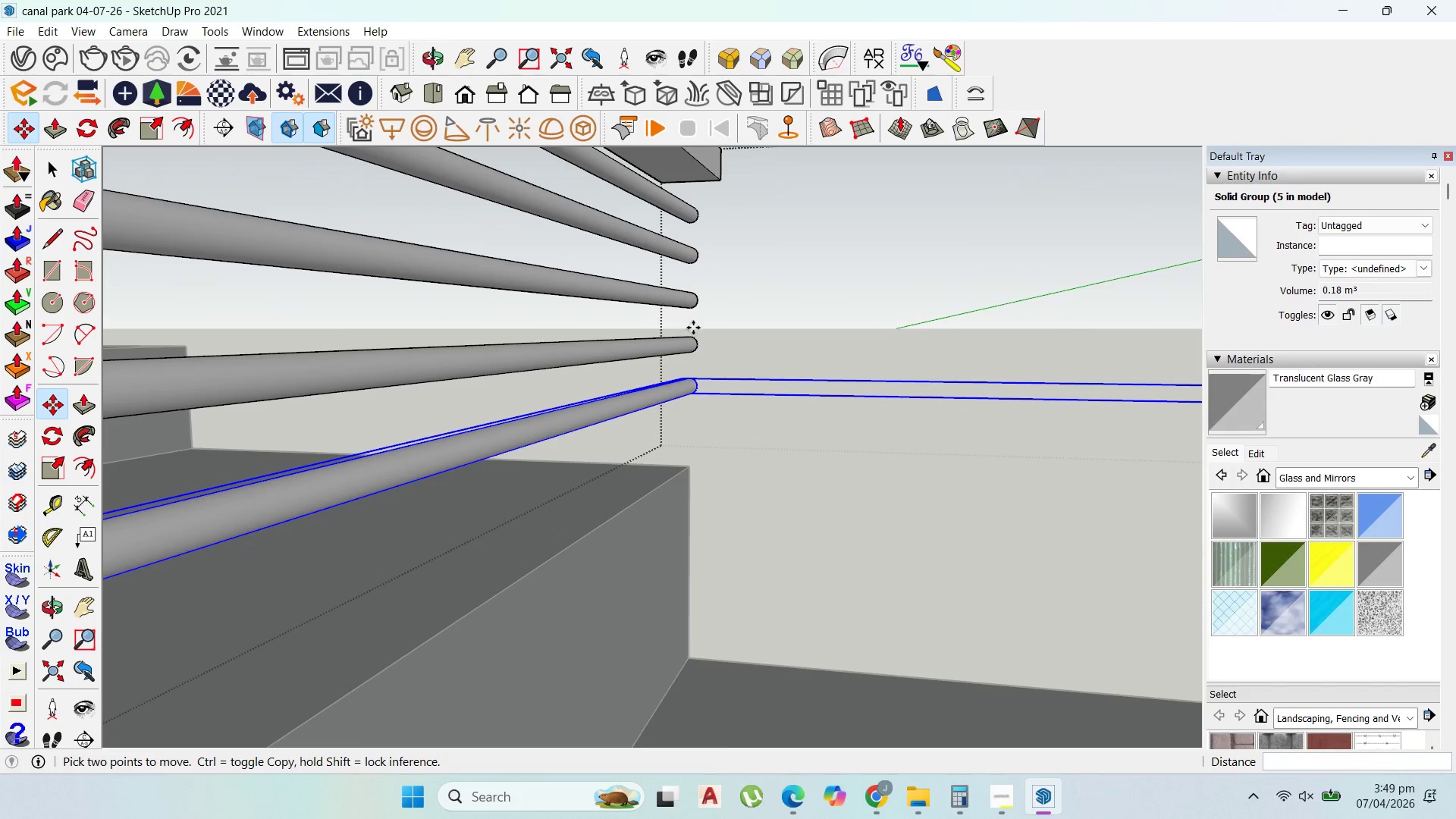 
left_click([698, 347])
 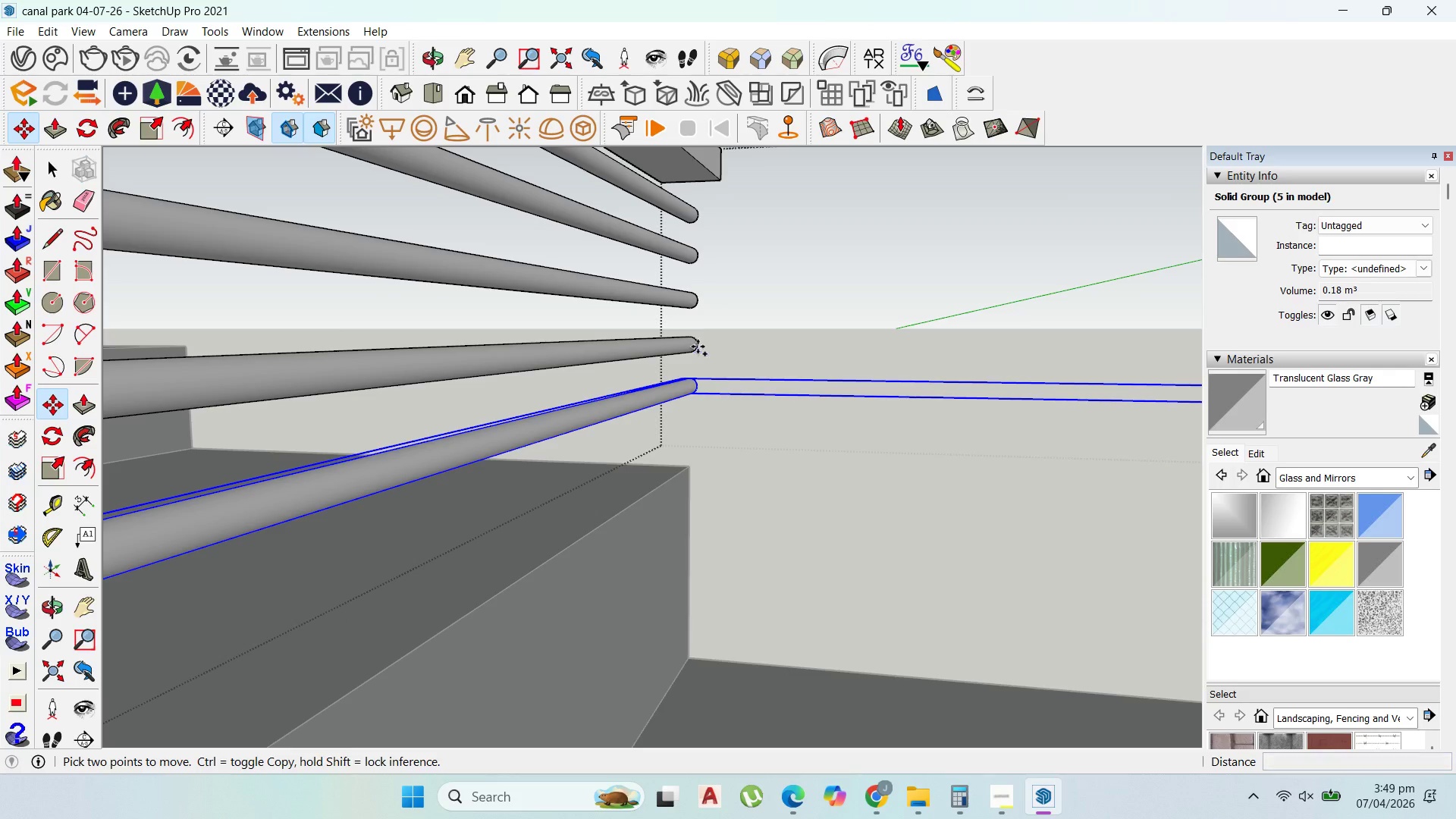 
key(Control+ControlLeft)
 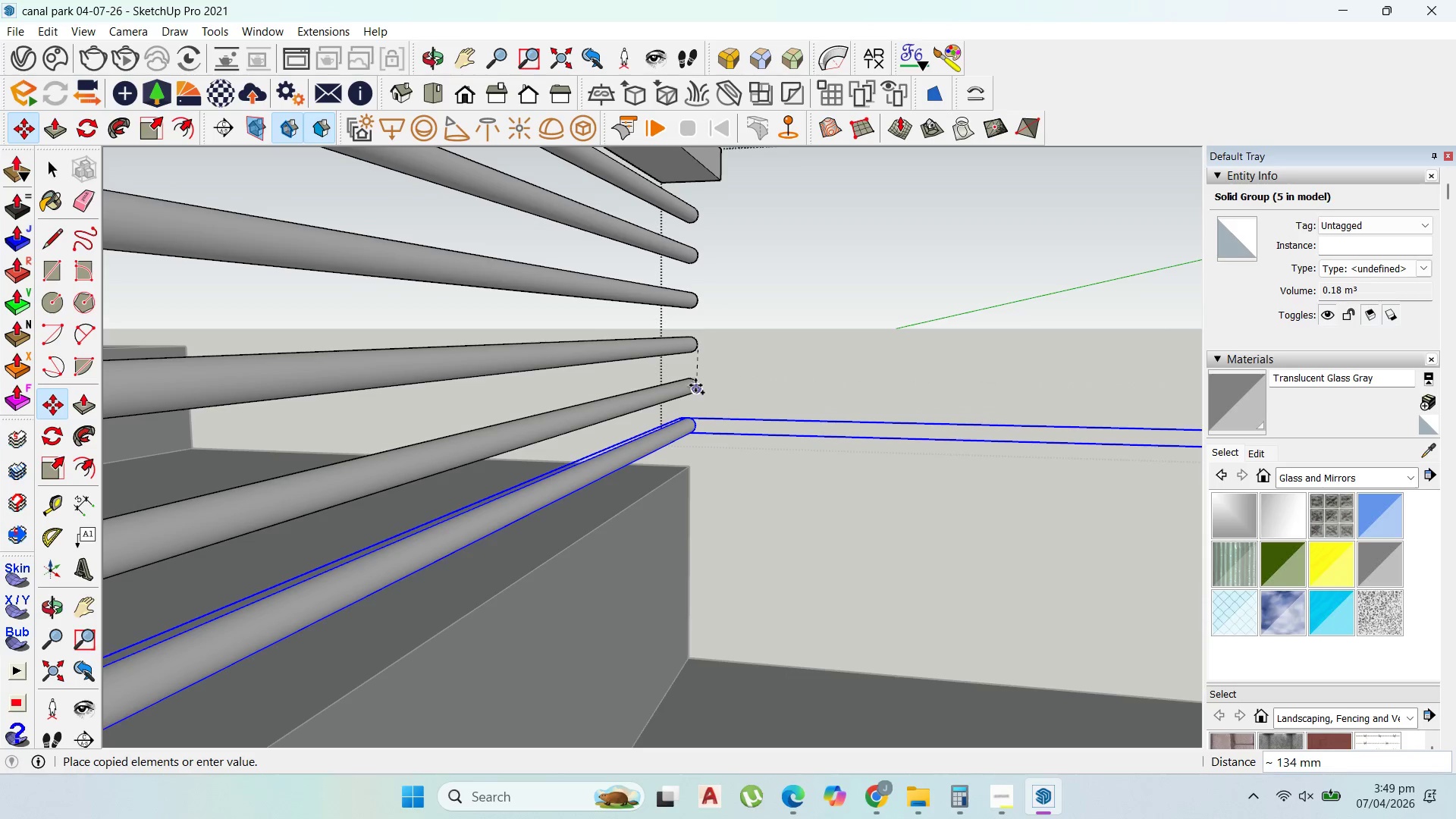 
left_click([695, 385])
 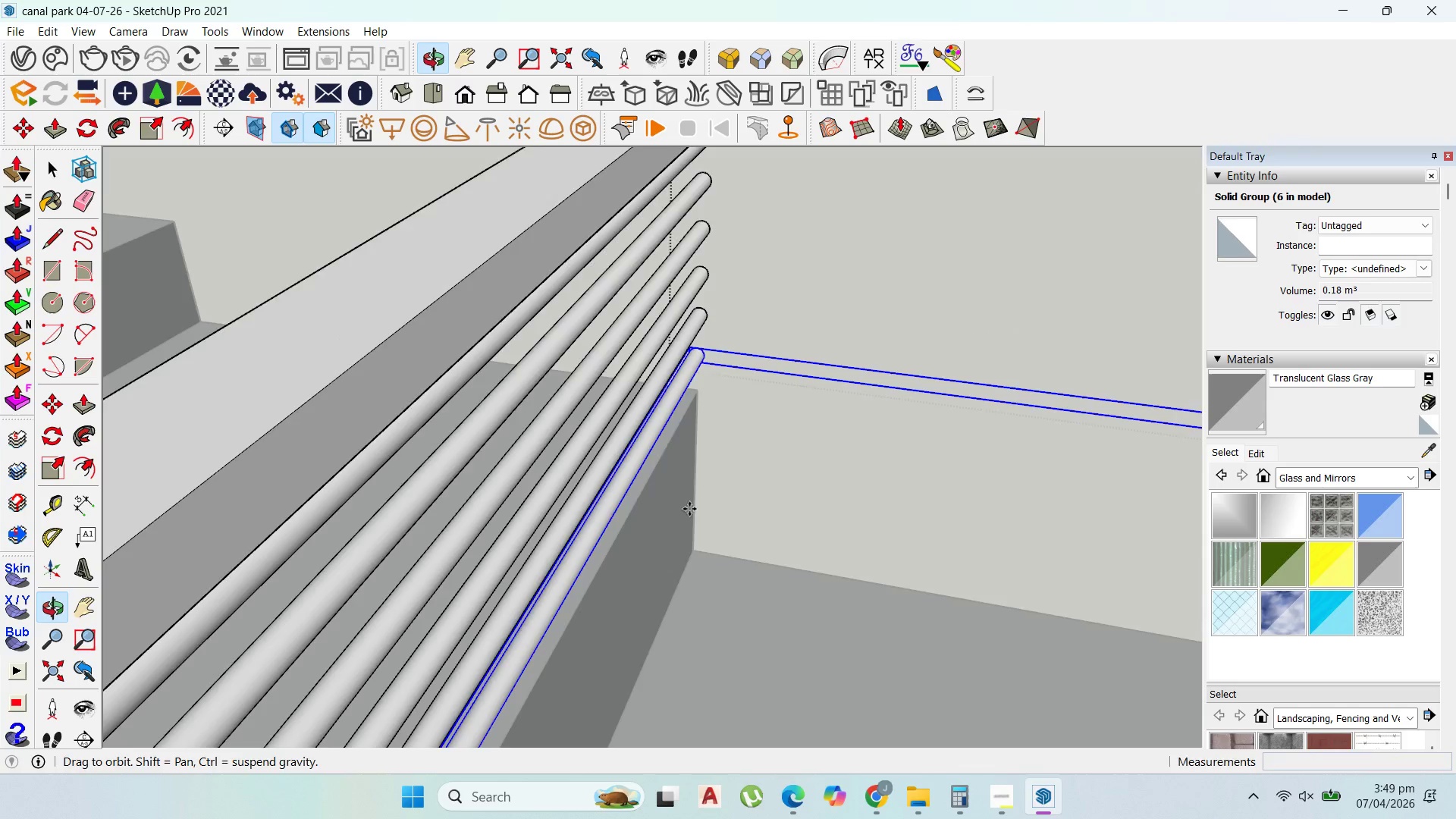 
scroll: coordinate [786, 223], scroll_direction: down, amount: 49.0
 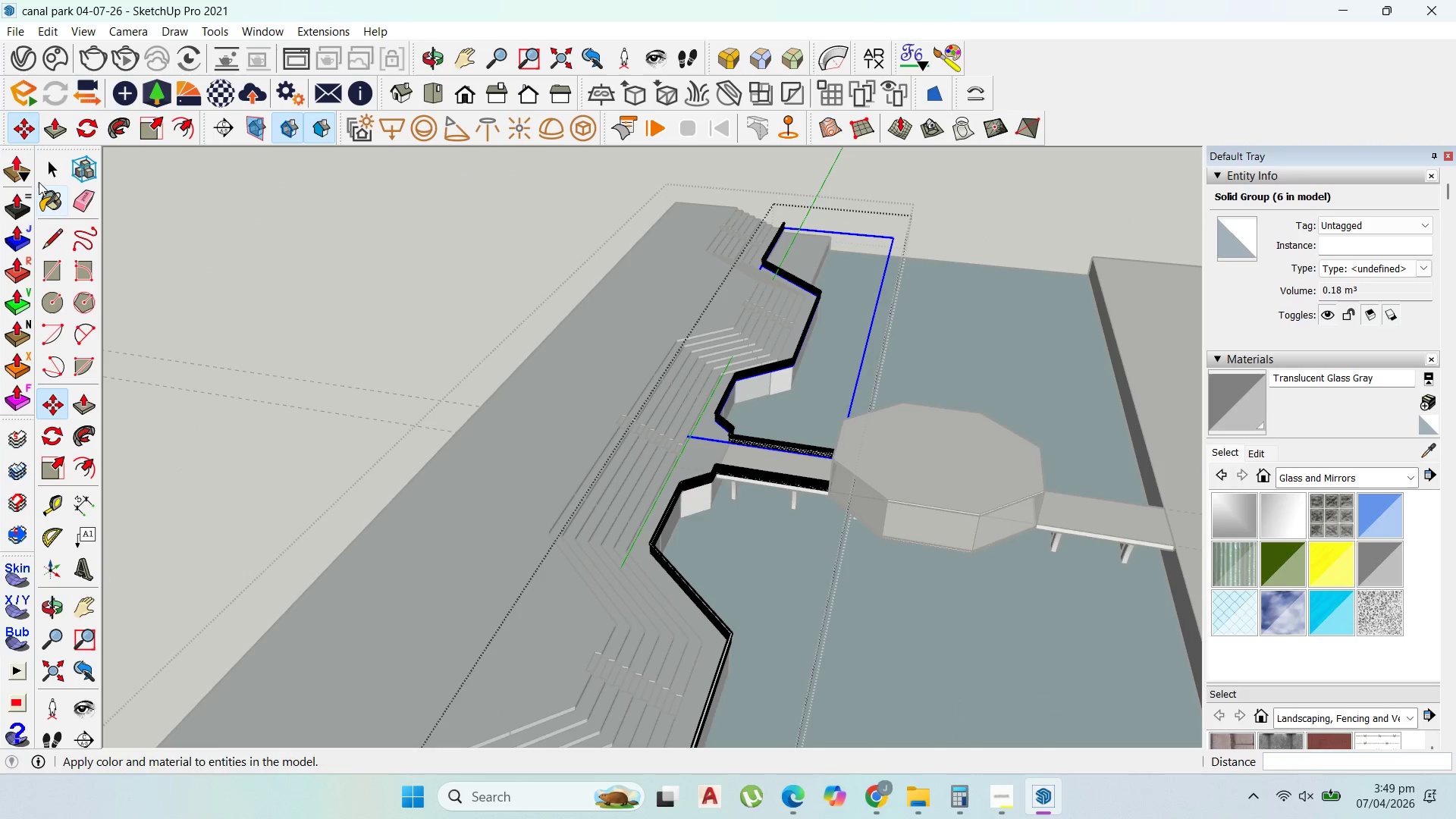 
left_click([41, 170])
 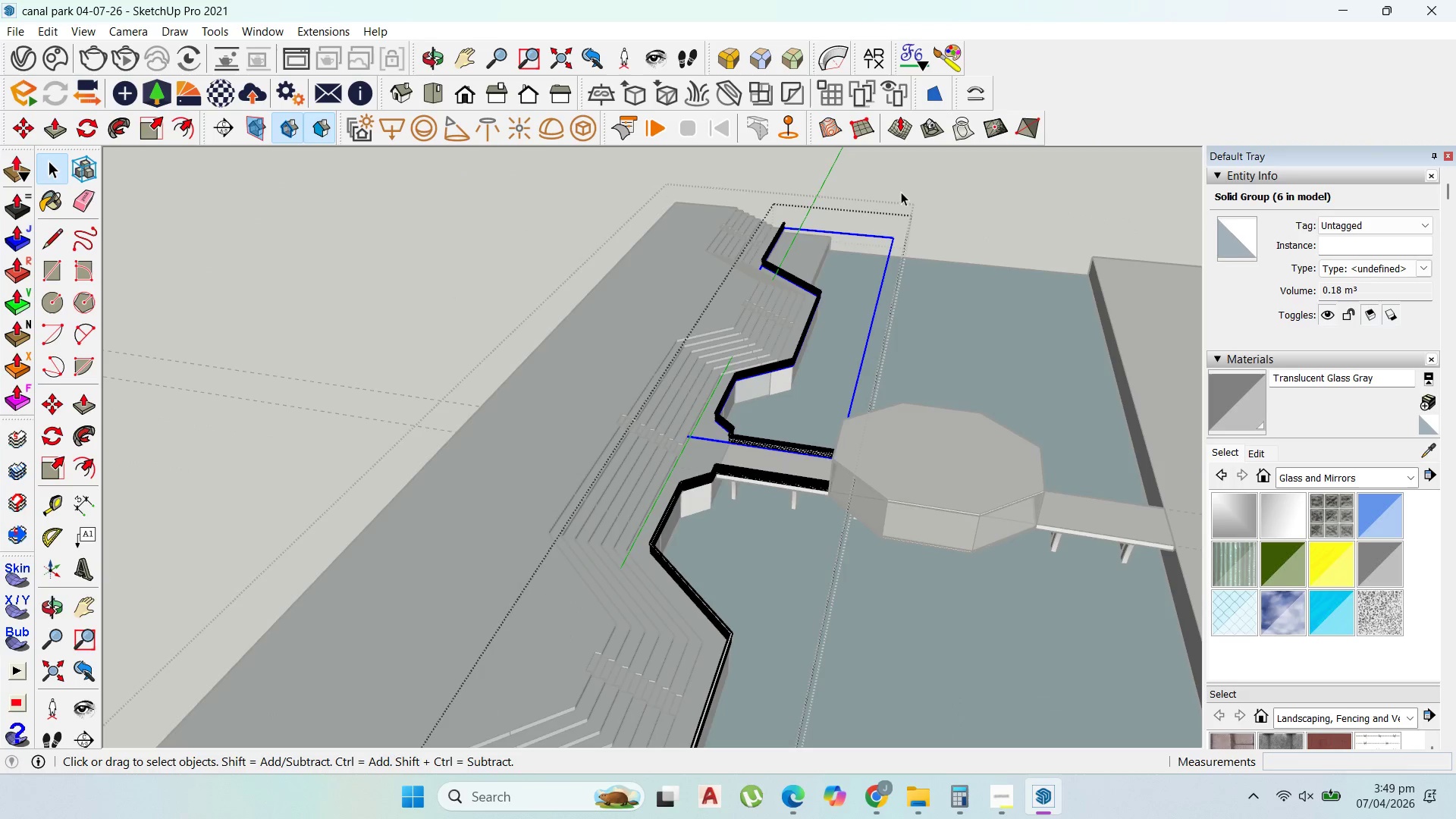 
left_click([901, 192])
 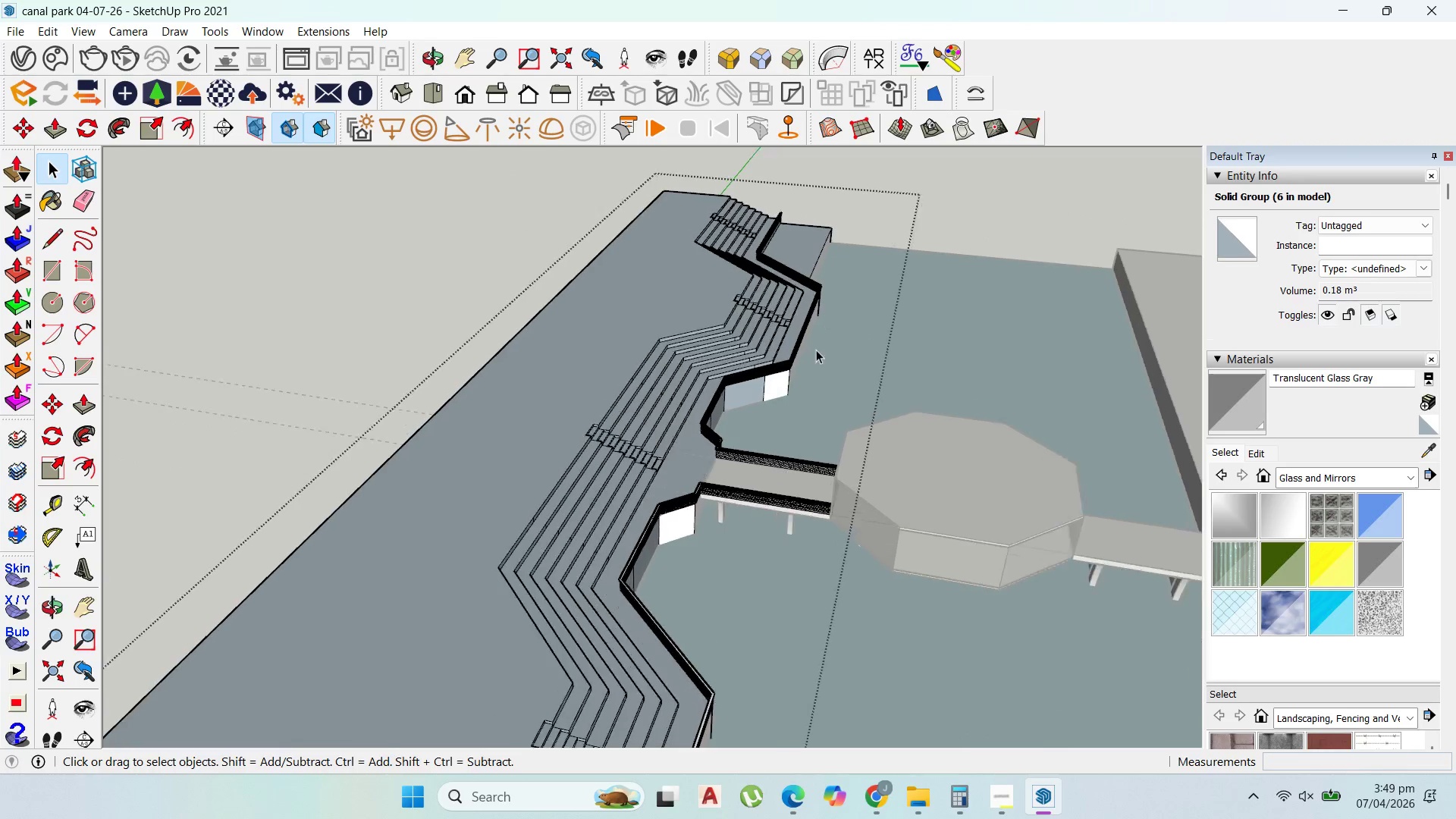 
scroll: coordinate [780, 454], scroll_direction: up, amount: 10.0
 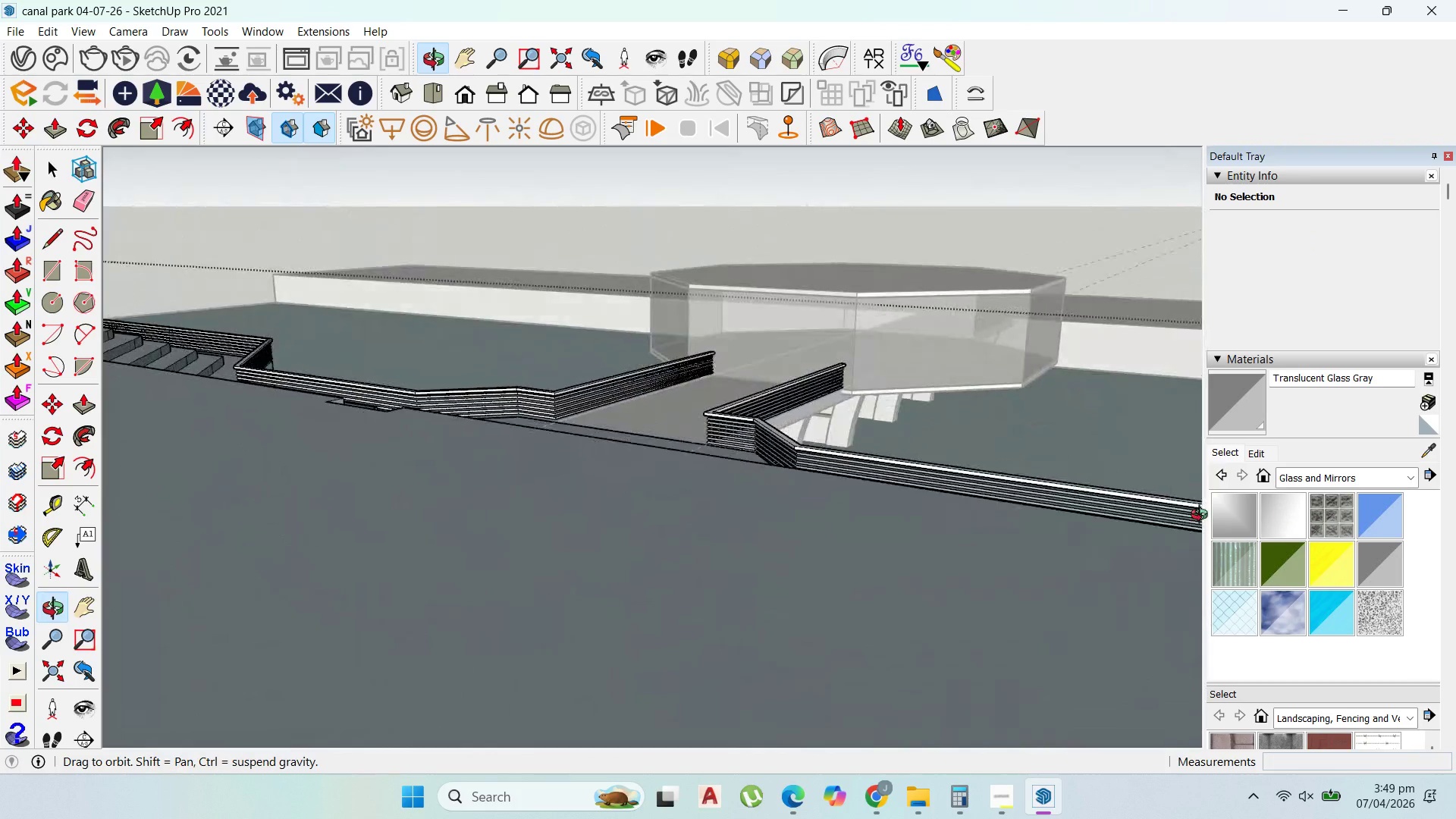 
scroll: coordinate [792, 383], scroll_direction: down, amount: 12.0
 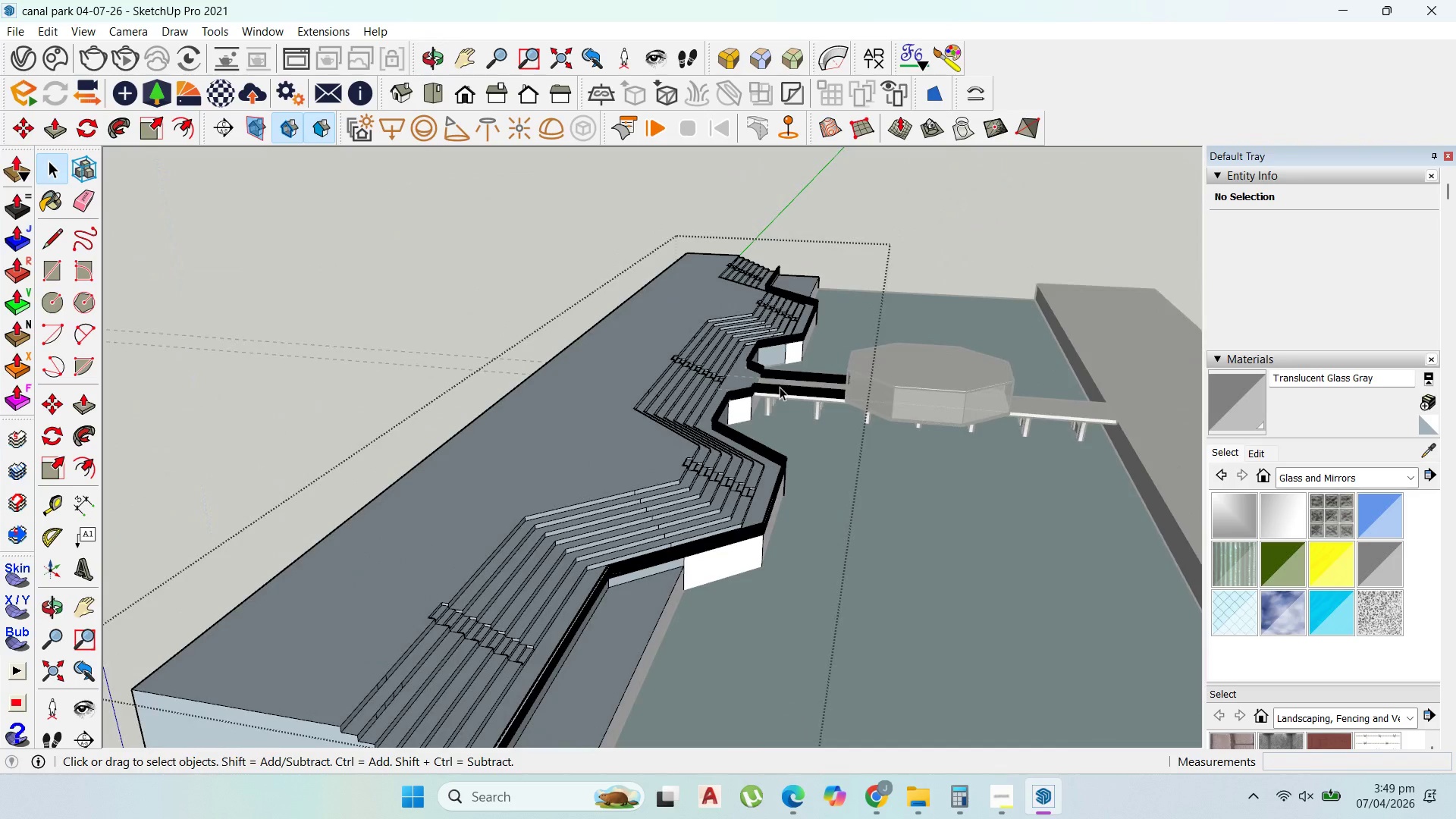 
scroll: coordinate [770, 427], scroll_direction: up, amount: 2.0
 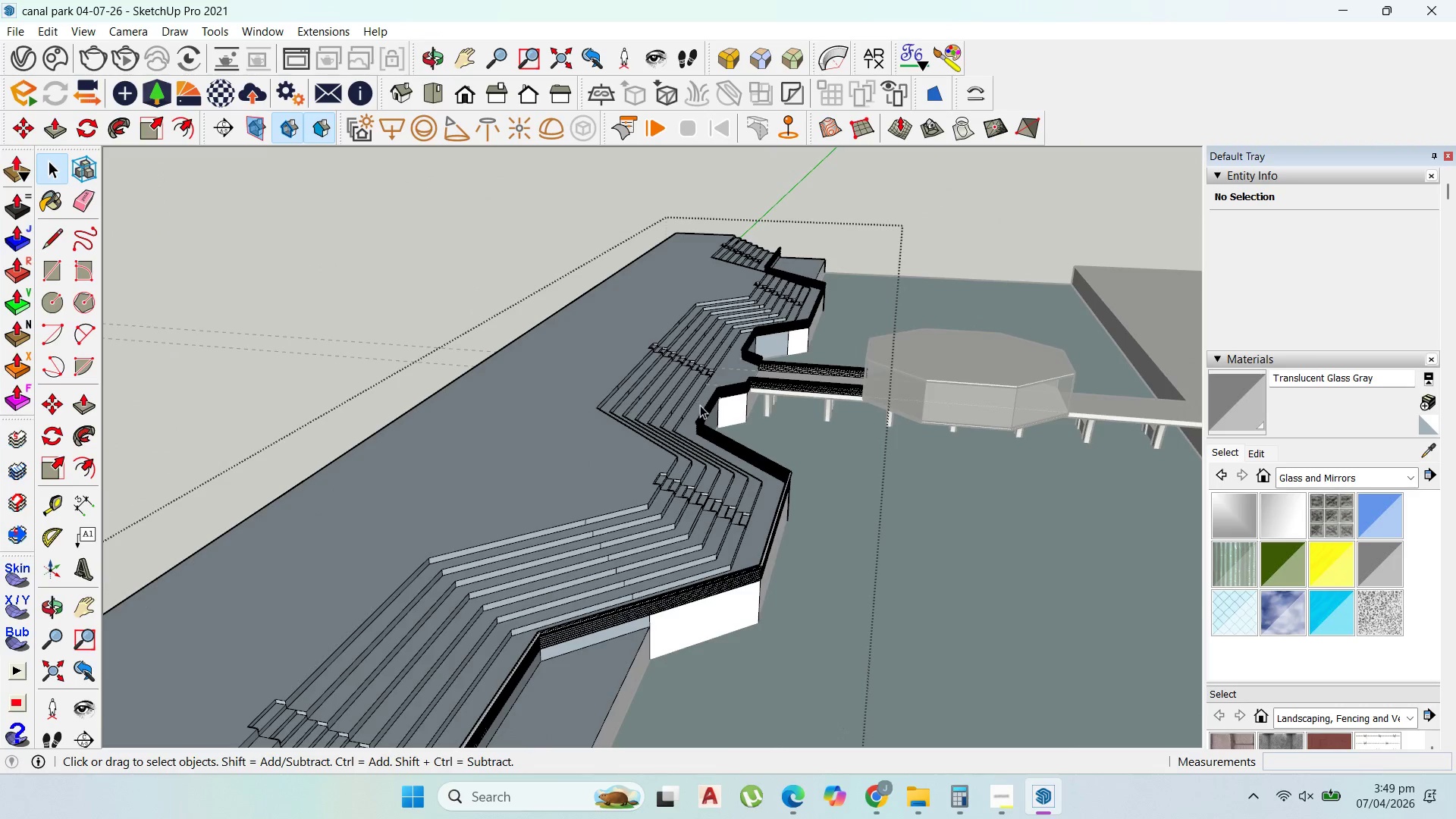 
left_click([702, 406])
 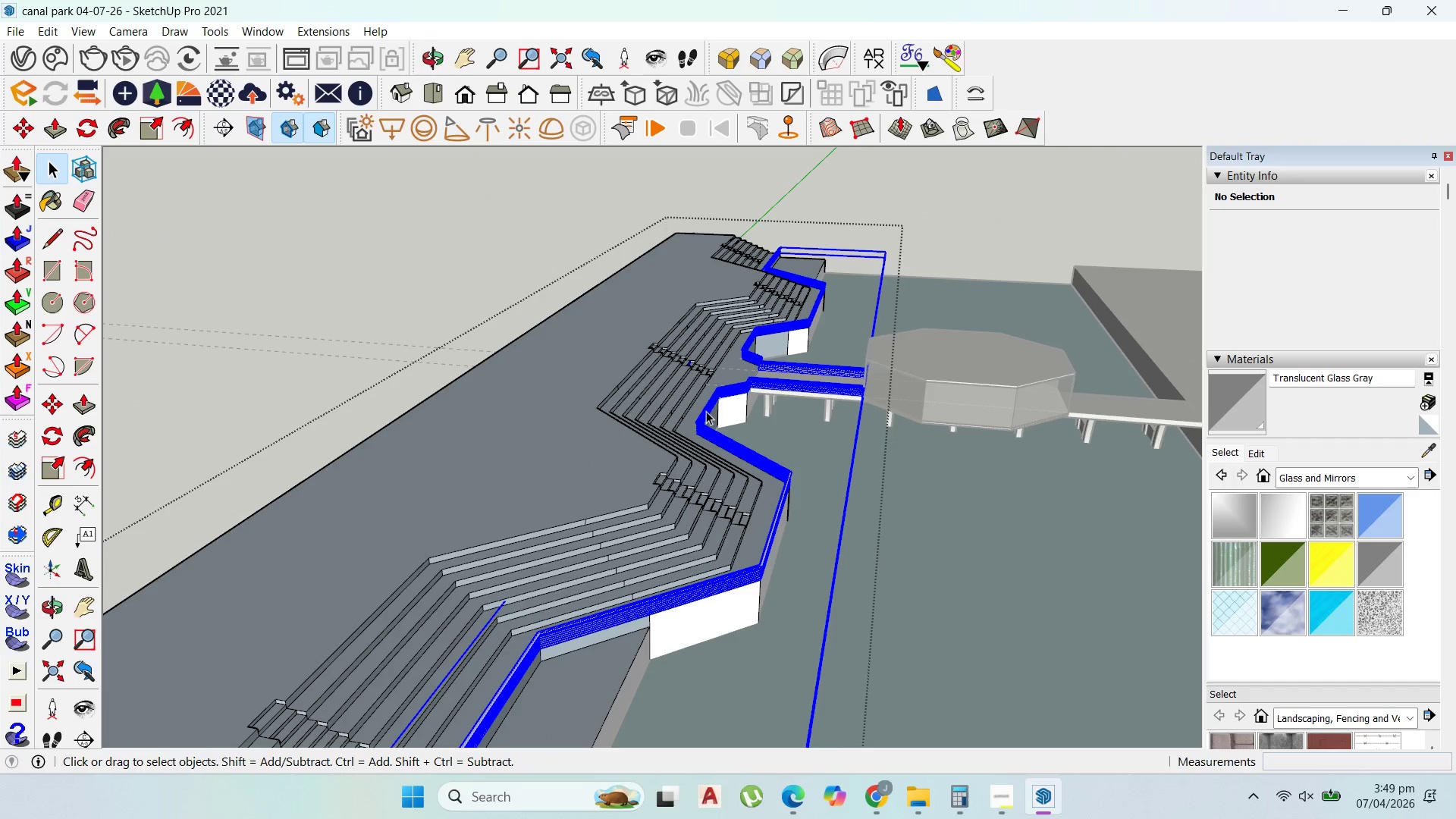 
double_click([667, 352])
 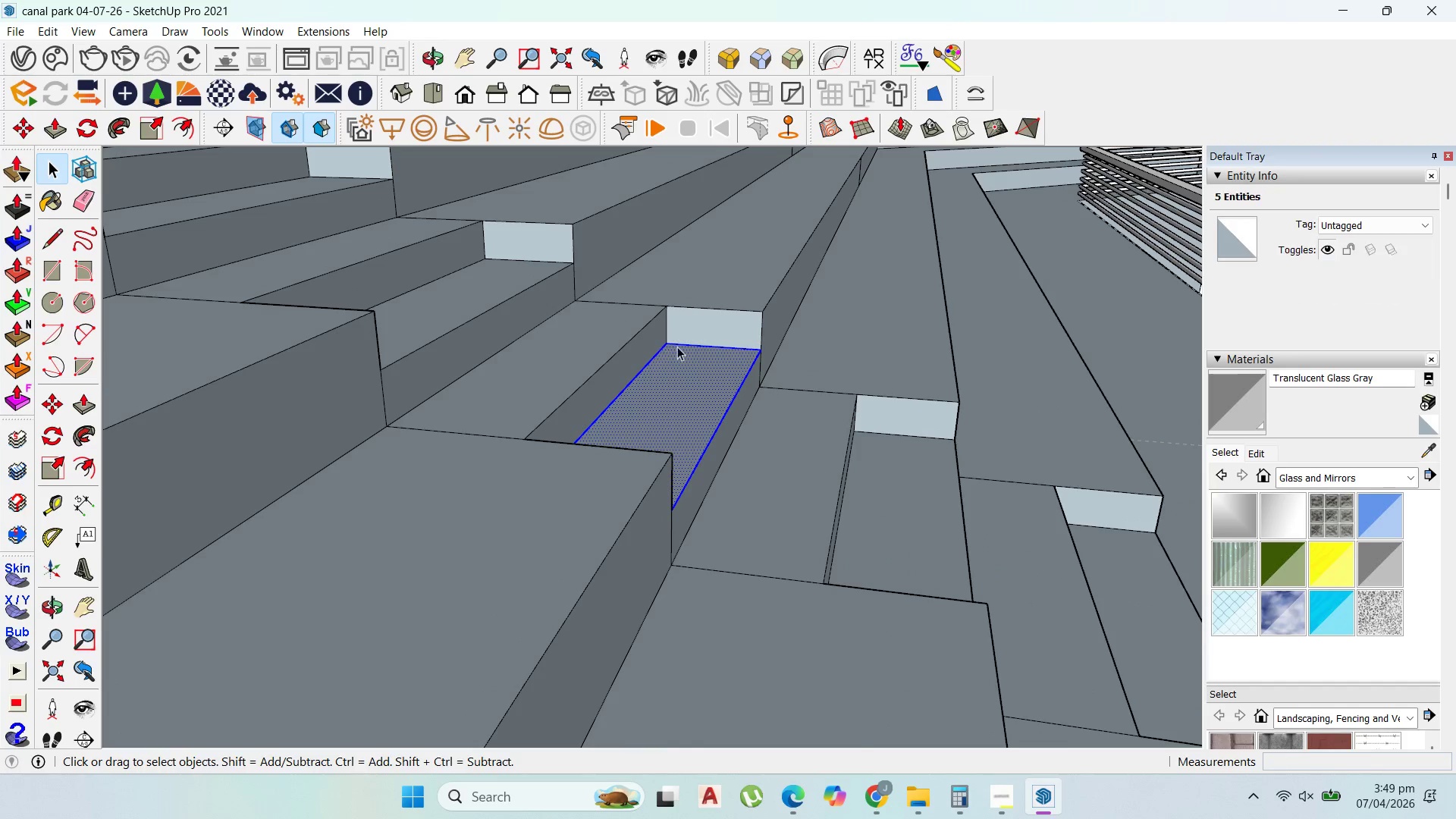 
scroll: coordinate [667, 355], scroll_direction: up, amount: 29.0
 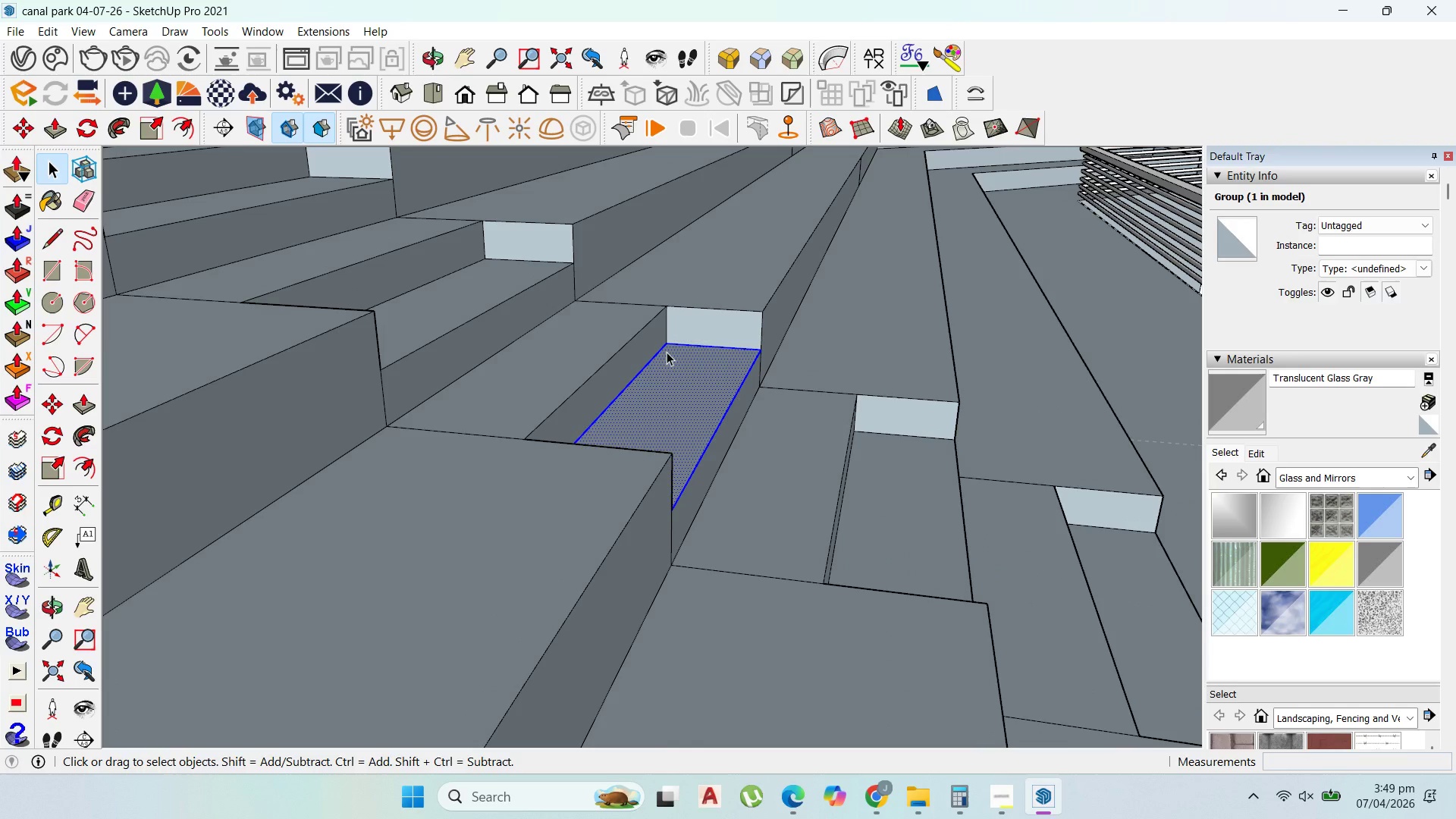 
key(Escape)
 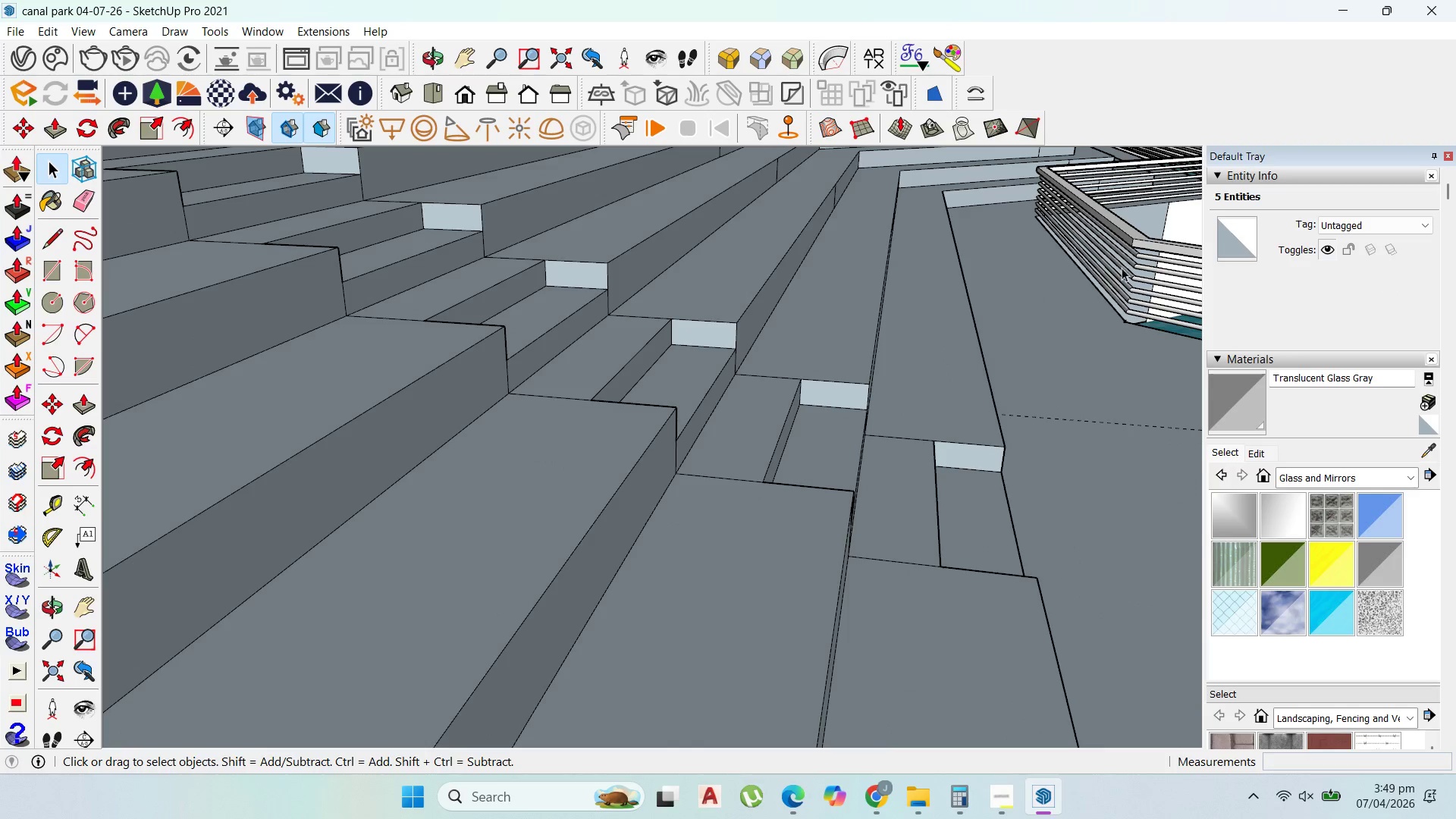 
scroll: coordinate [682, 347], scroll_direction: down, amount: 4.0
 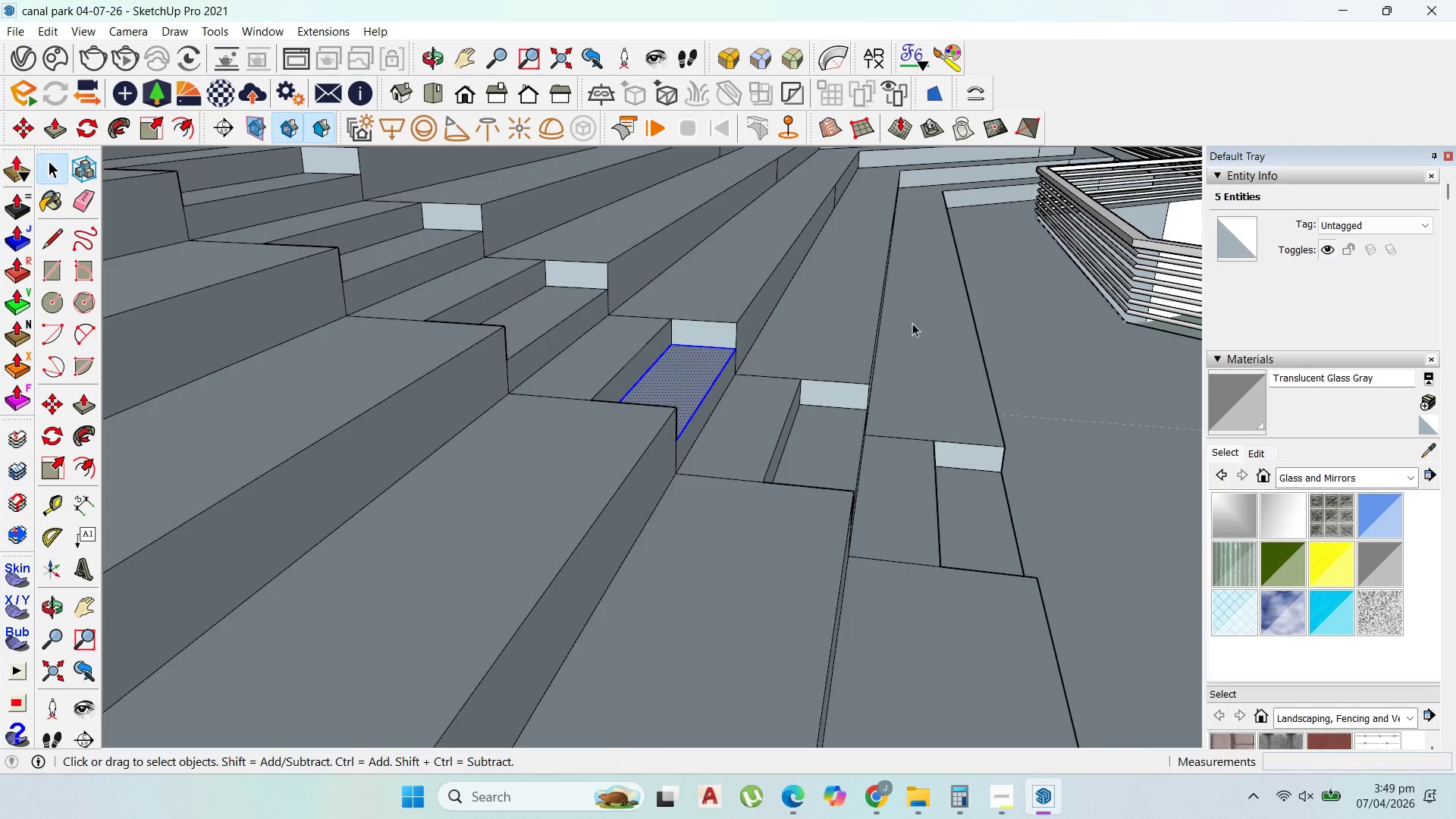 
left_click([1125, 268])
 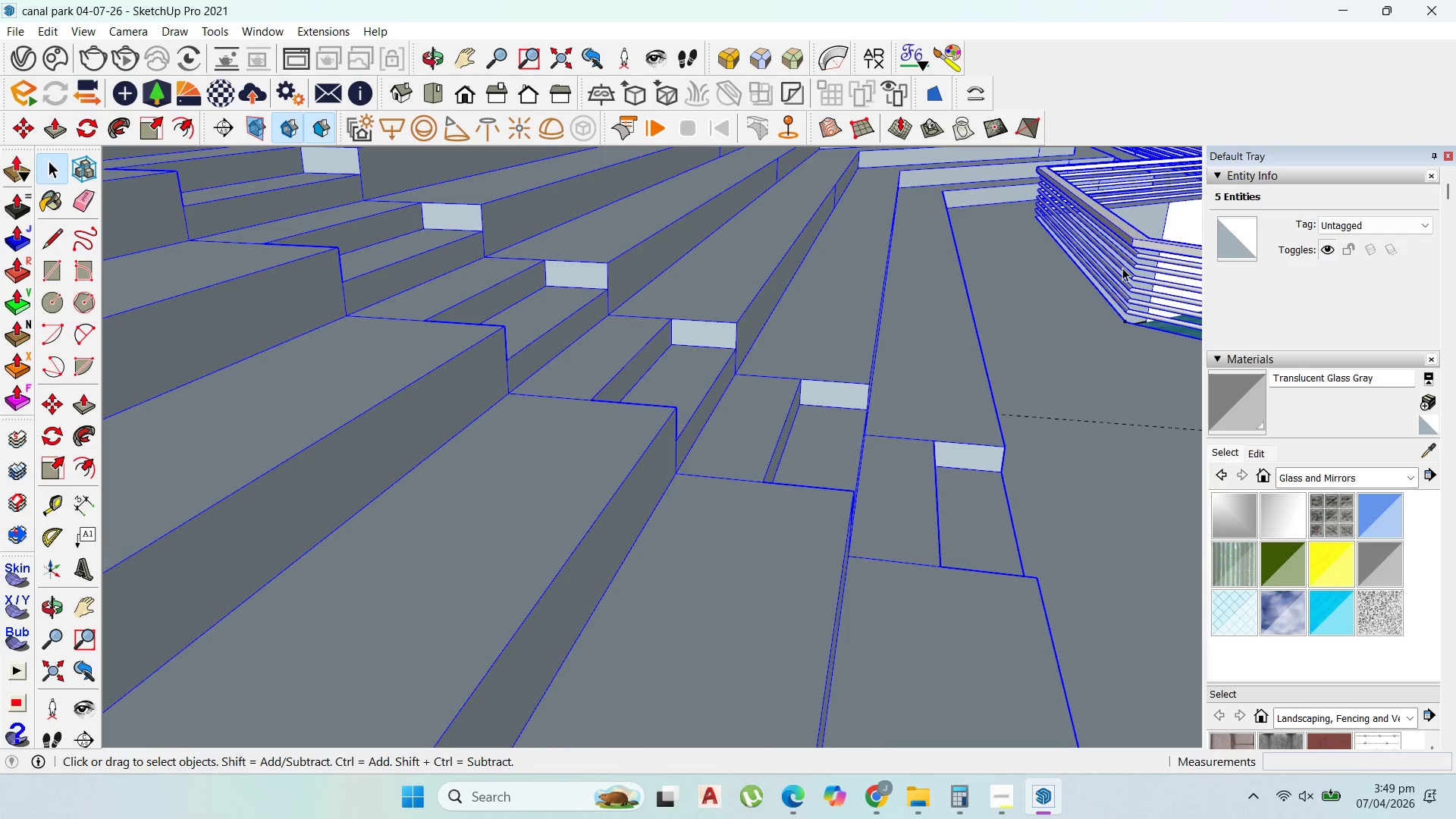 
double_click([1122, 268])
 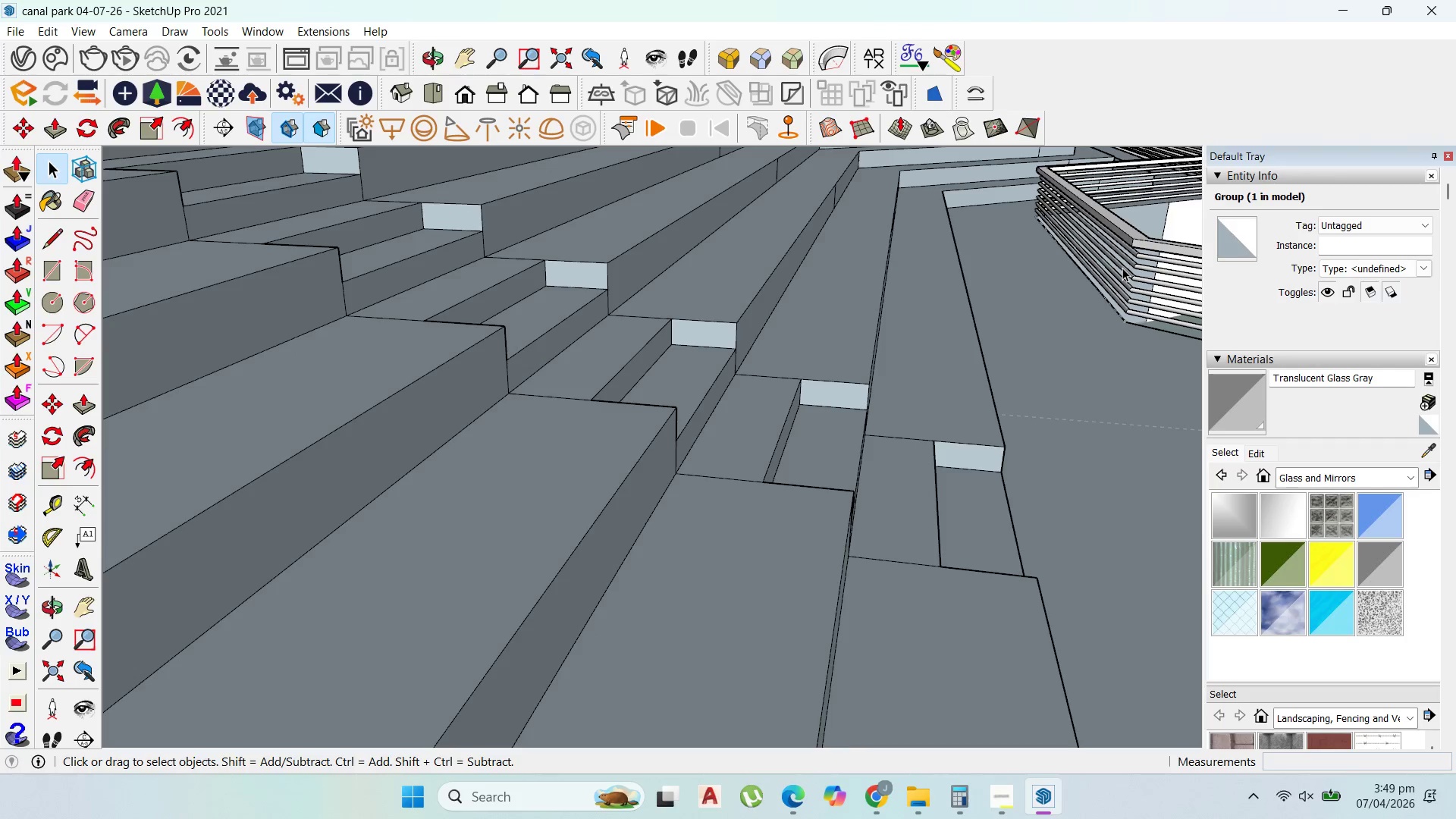 
triple_click([1122, 268])
 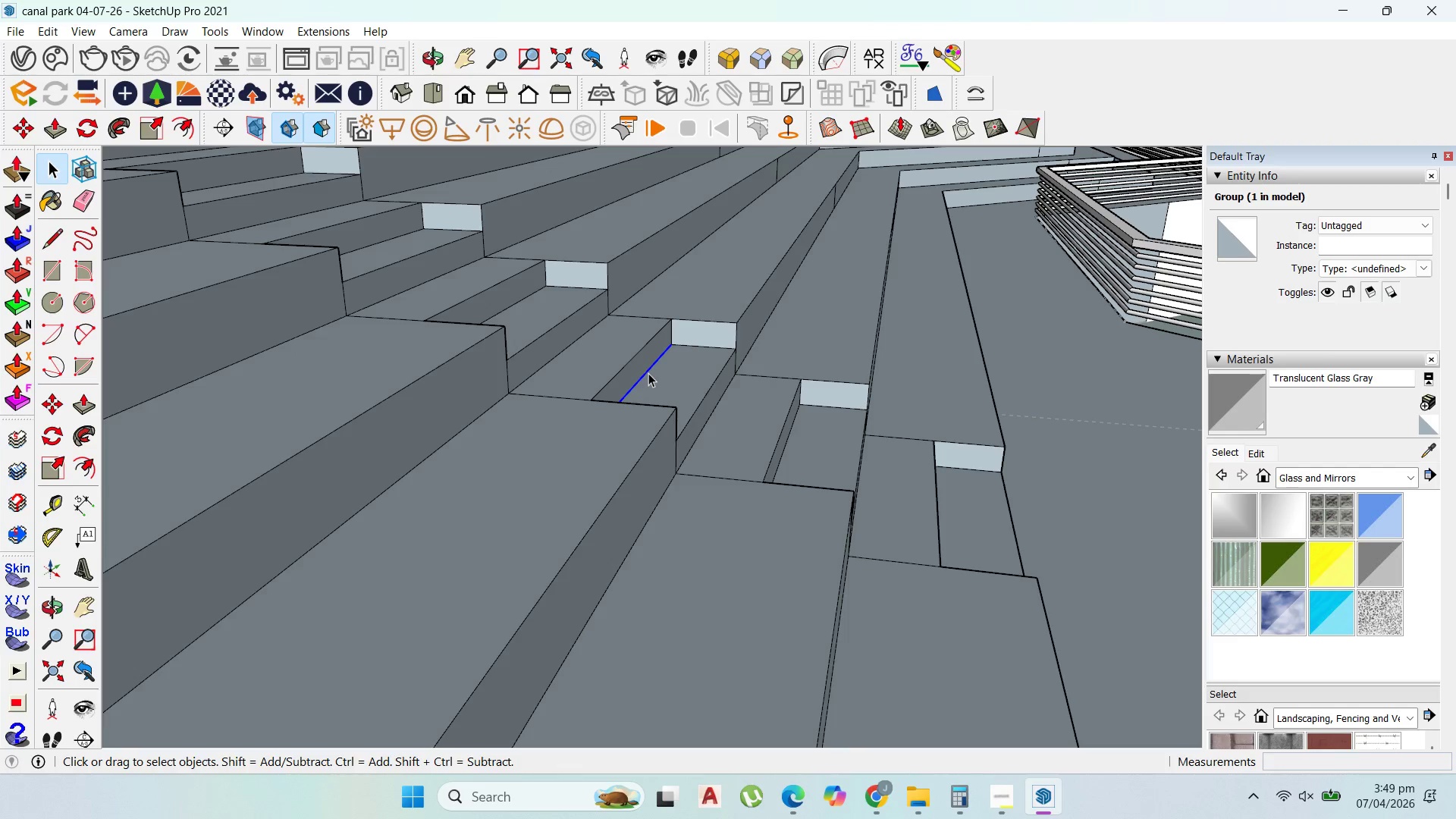 
scroll: coordinate [661, 432], scroll_direction: up, amount: 1.0
 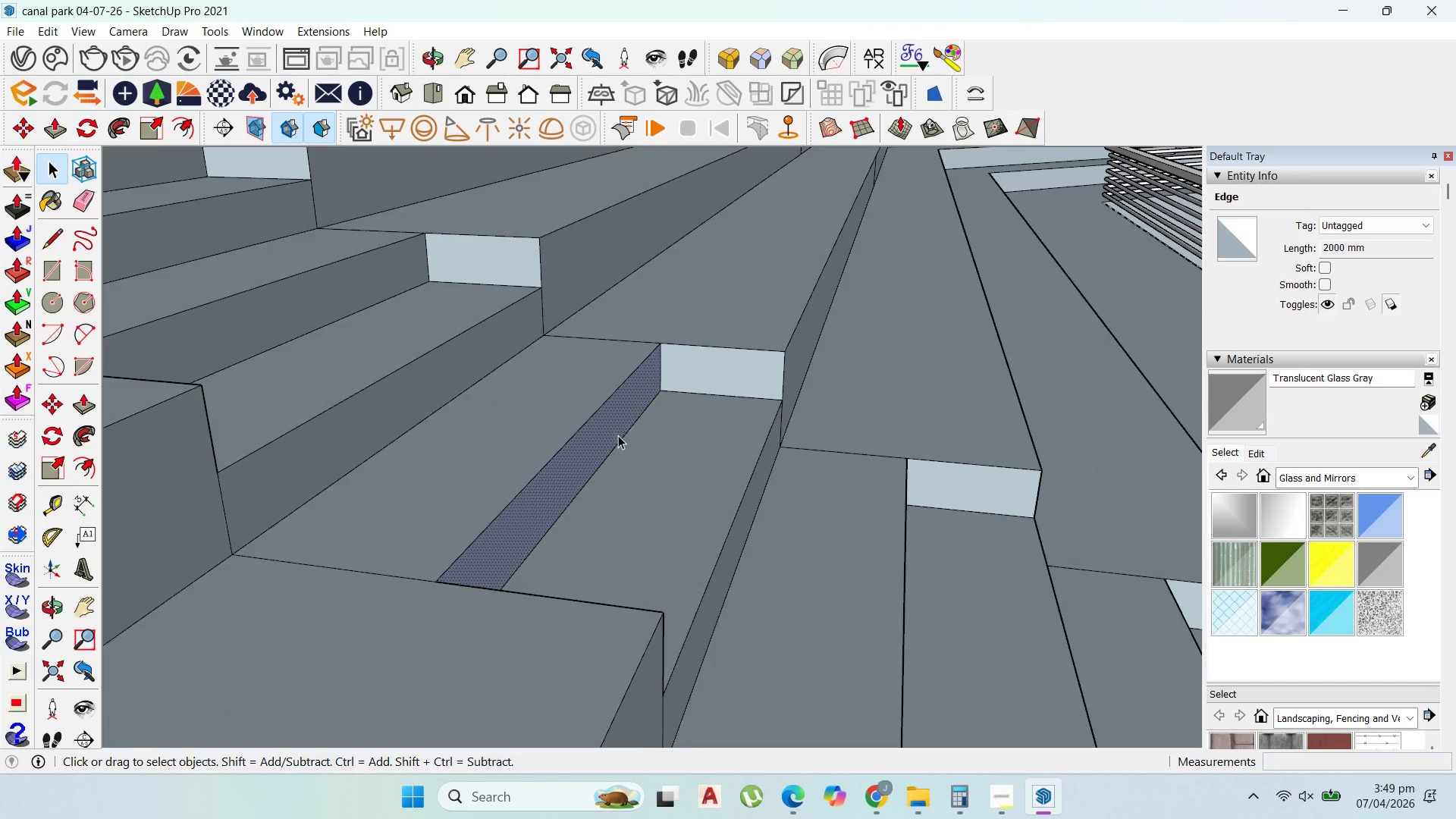 
key(Escape)
 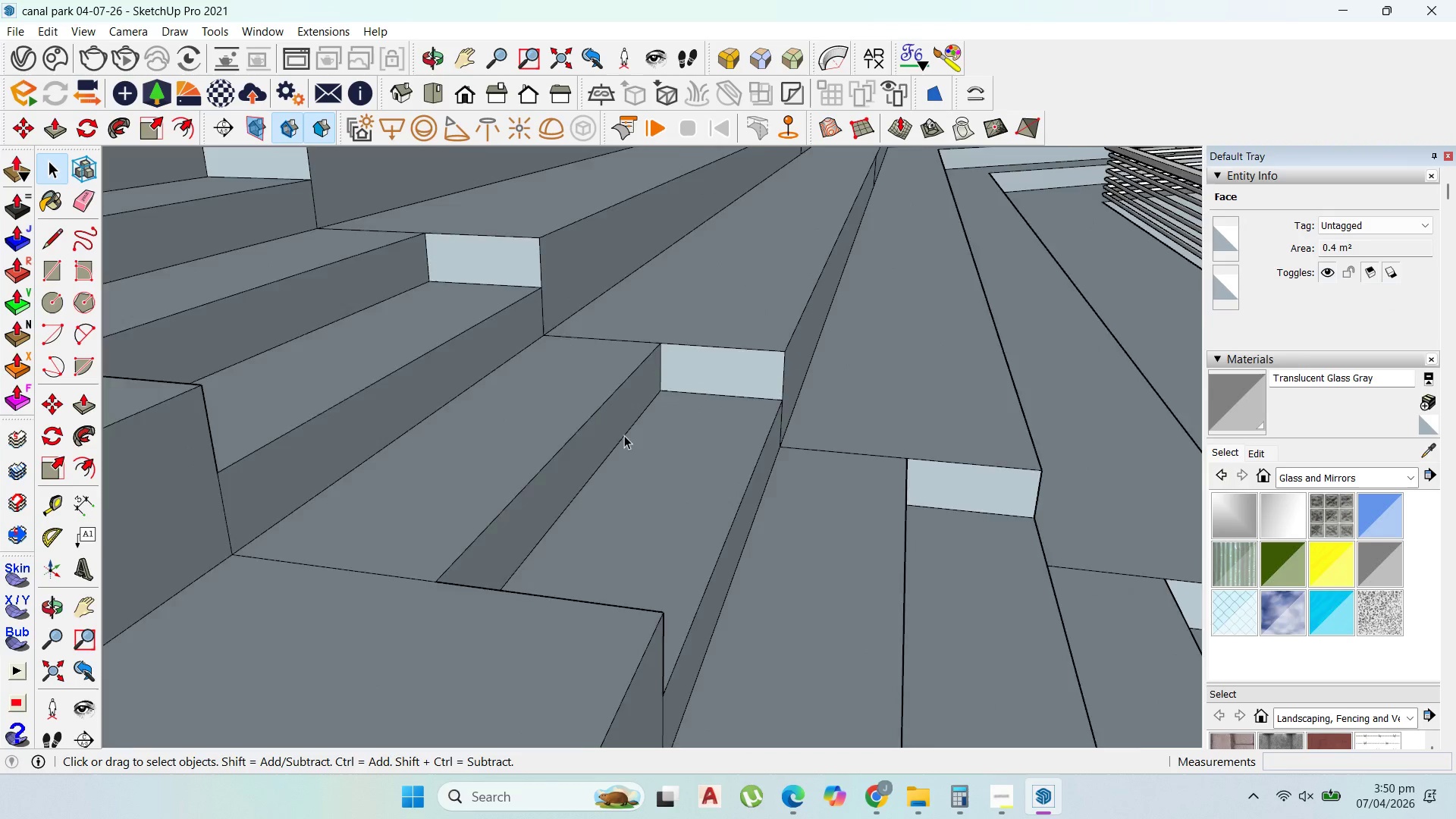 
key(Escape)
 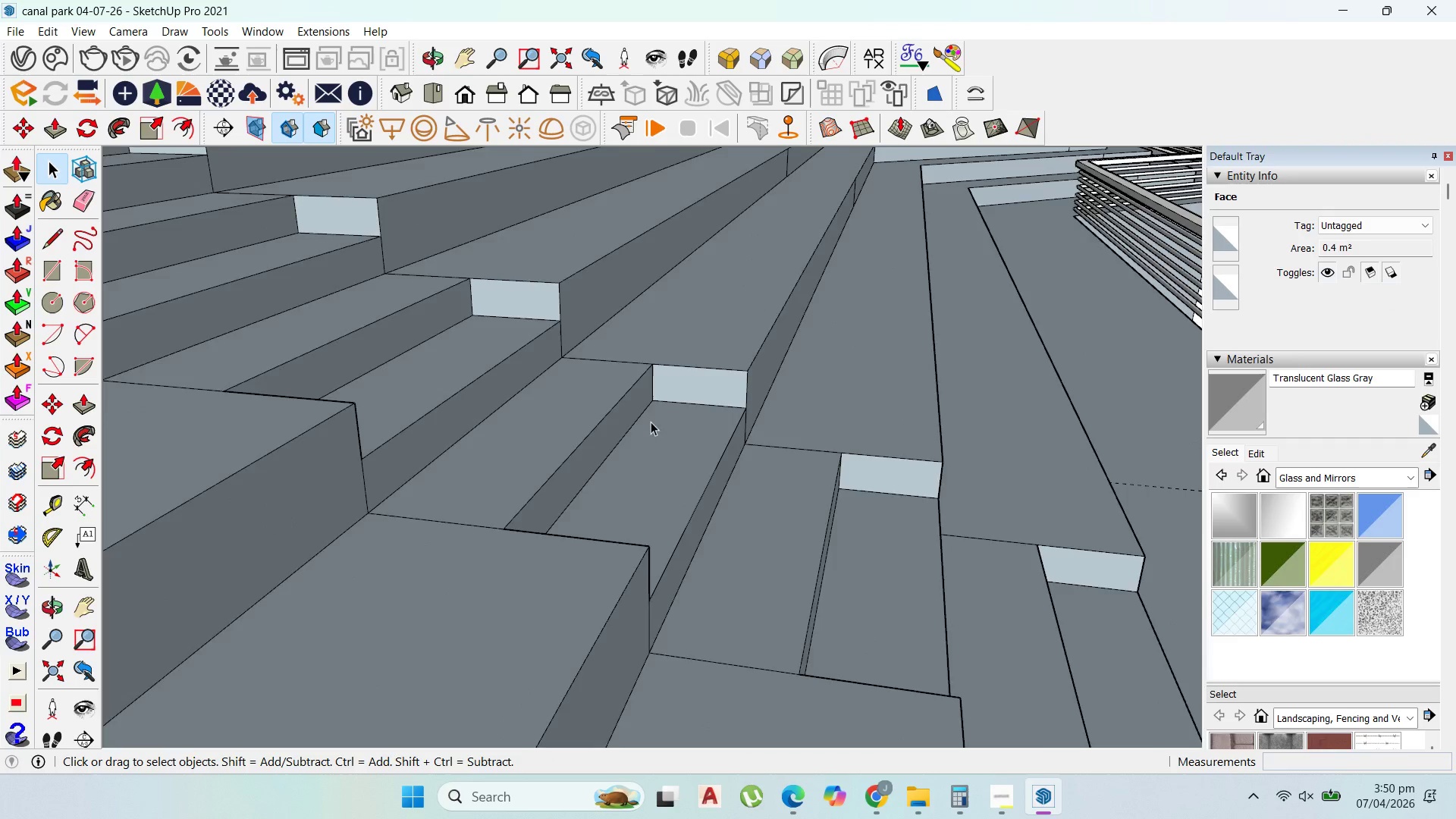 
key(Escape)
 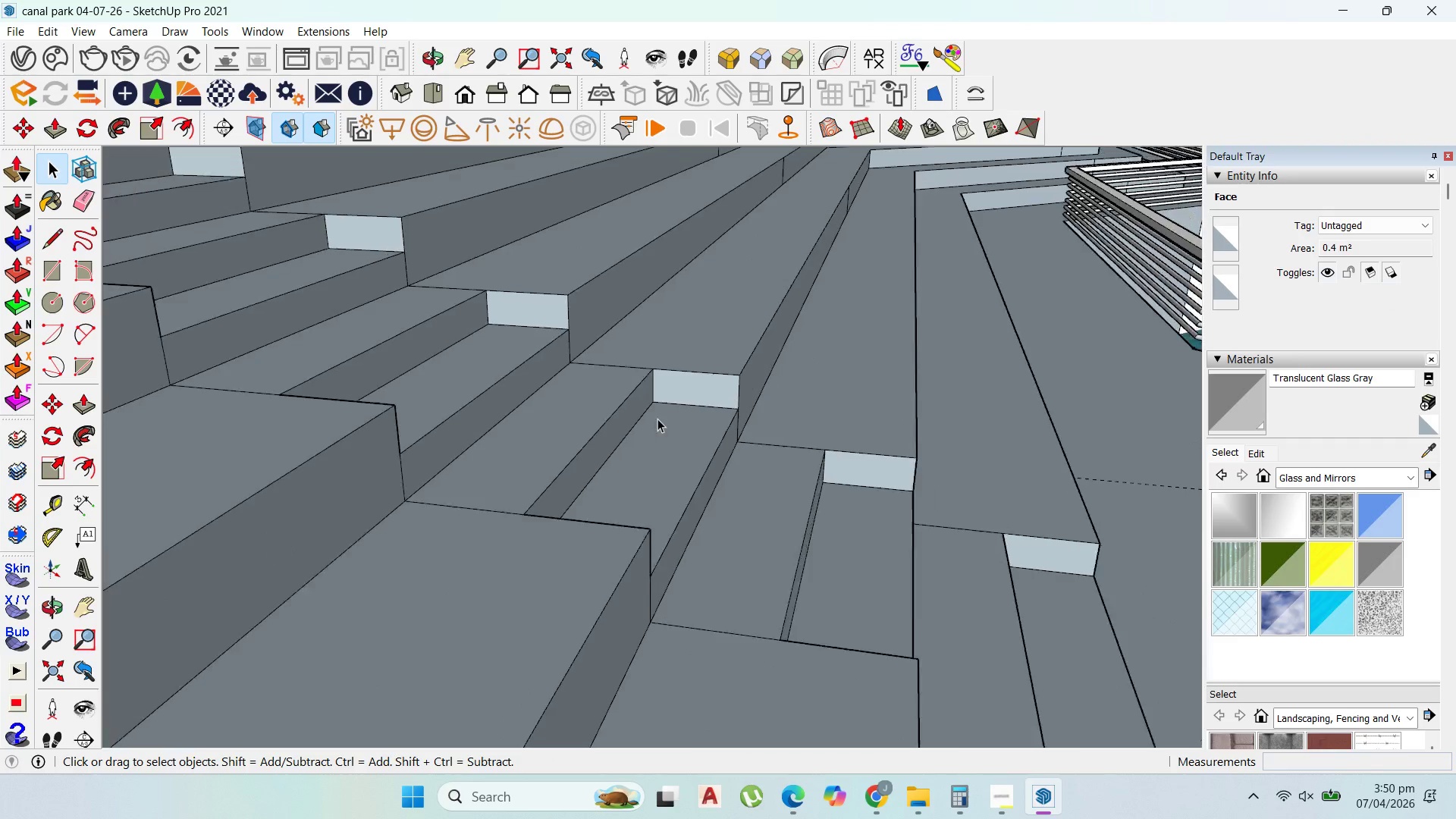 
key(Escape)
 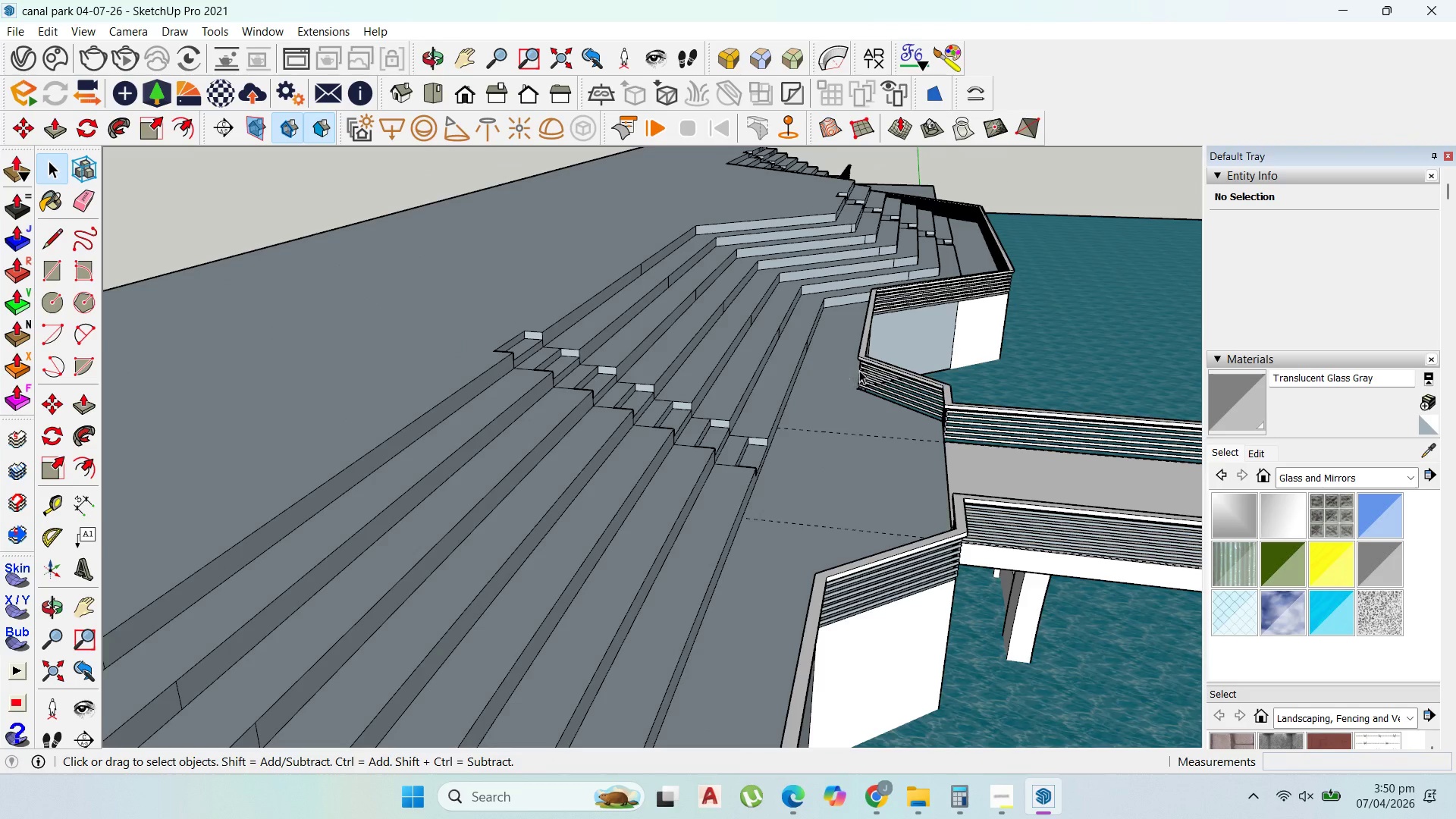 
scroll: coordinate [692, 407], scroll_direction: down, amount: 20.0
 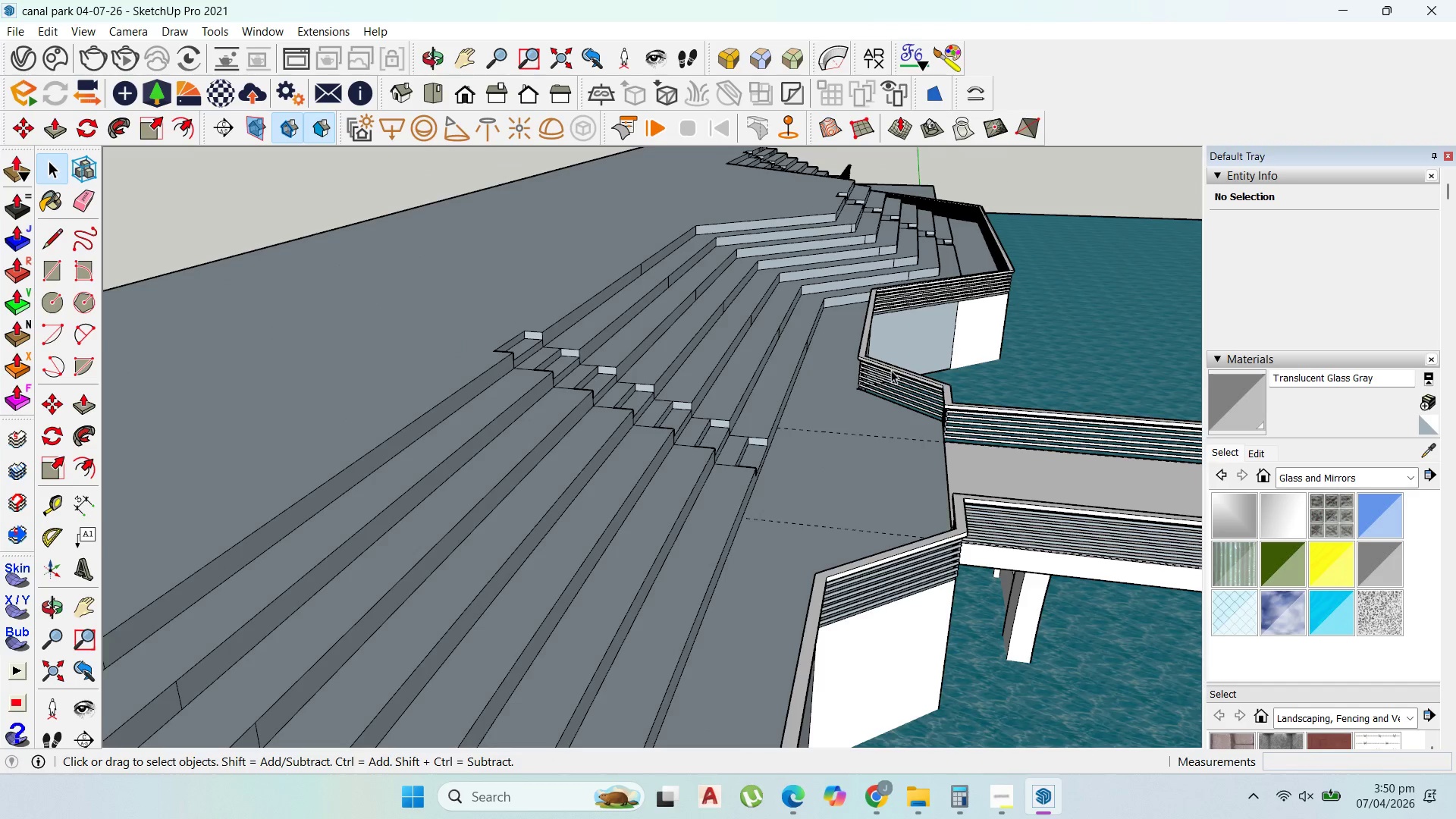 
left_click([892, 370])
 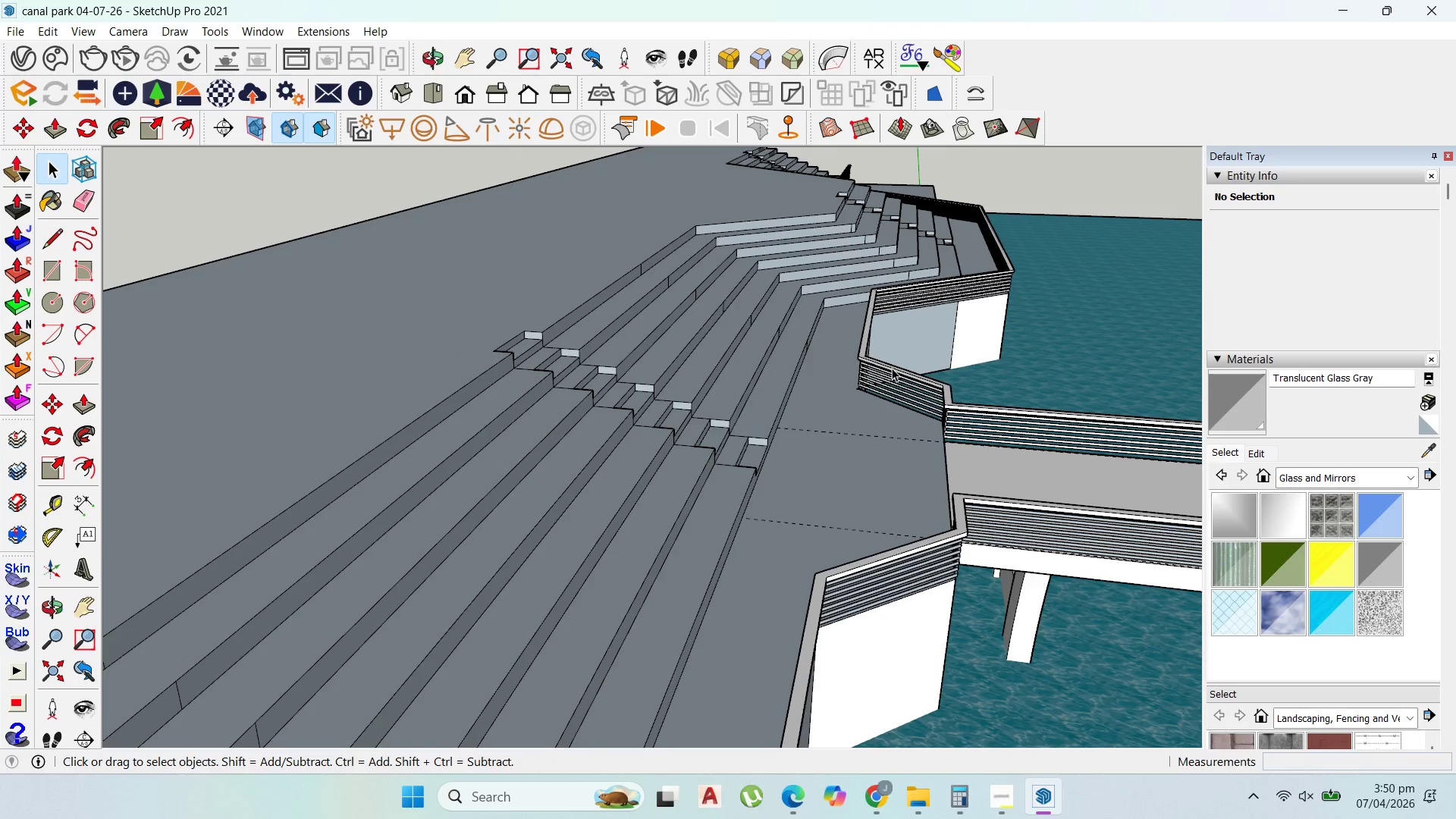 
scroll: coordinate [892, 368], scroll_direction: down, amount: 1.0
 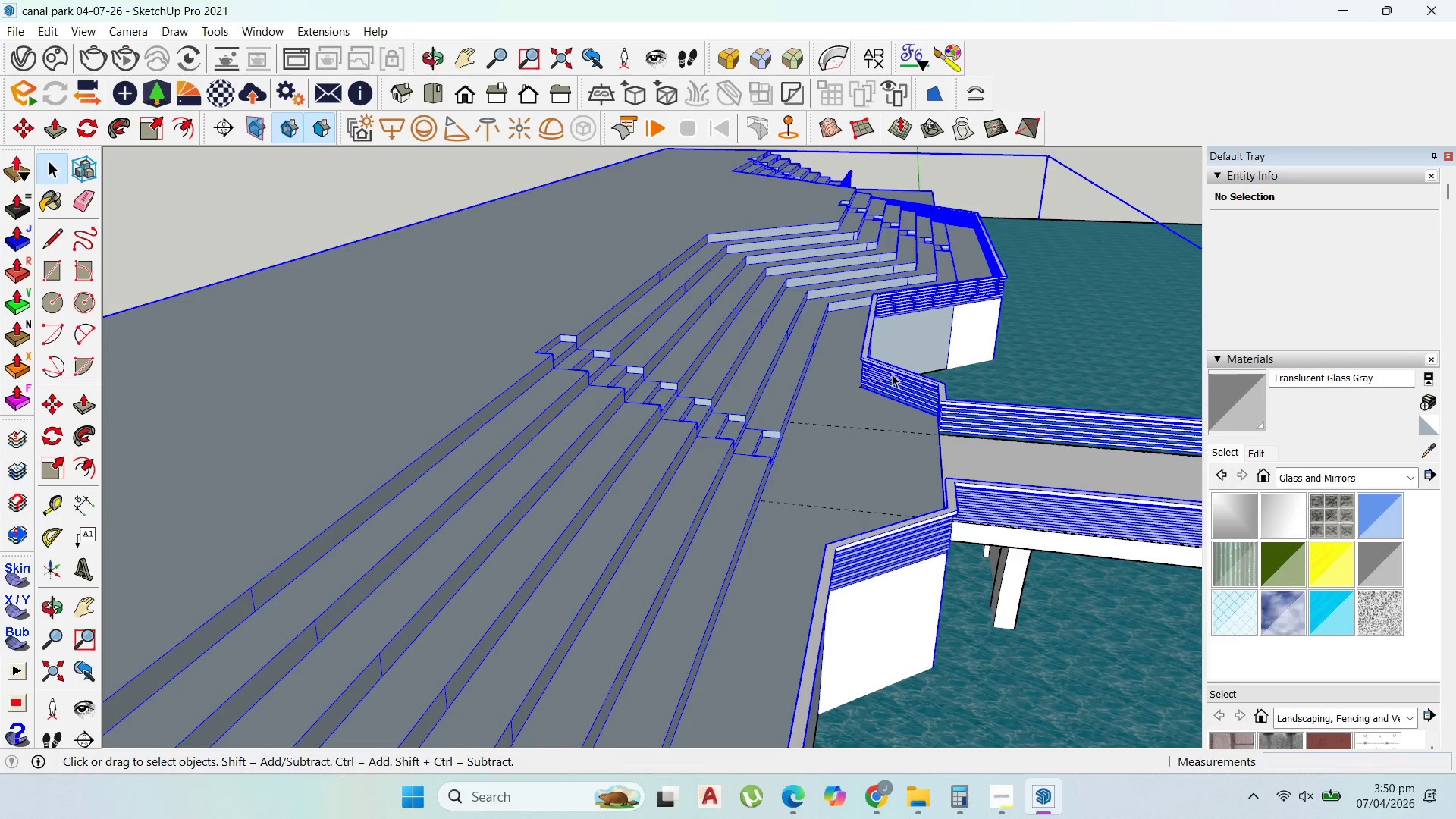 
left_click([851, 368])
 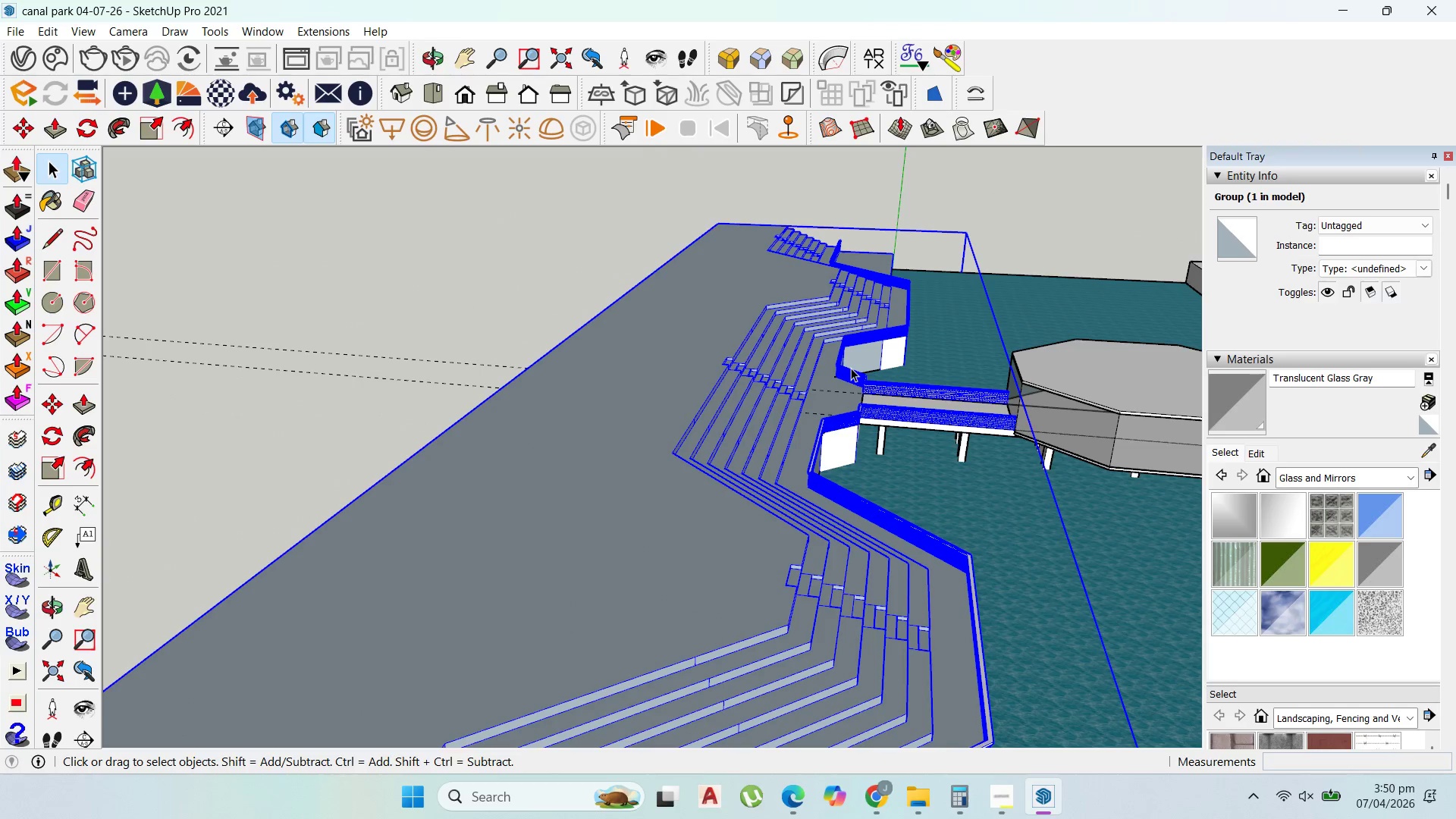 
scroll: coordinate [814, 368], scroll_direction: down, amount: 10.0
 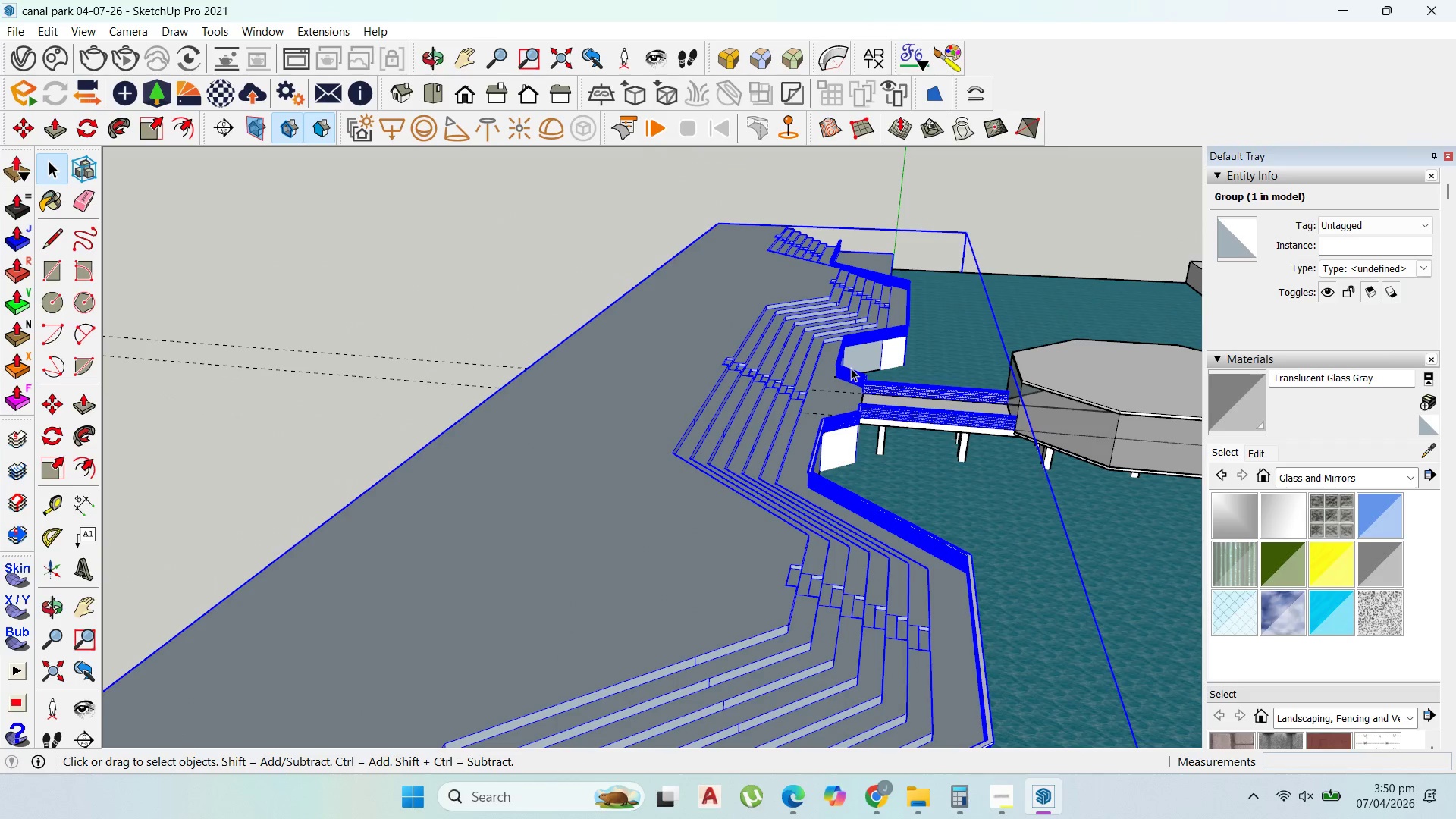 
double_click([851, 368])
 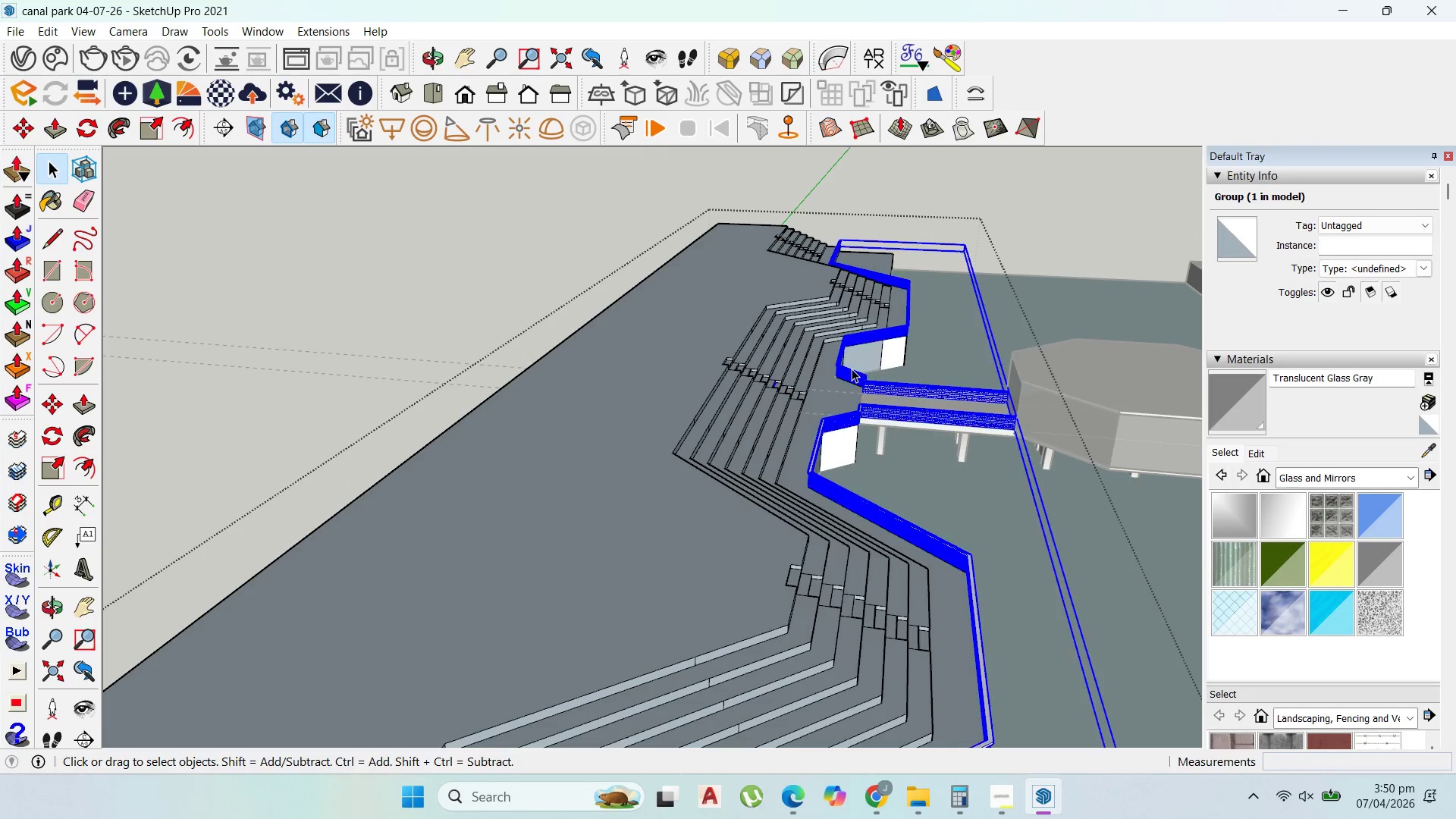 
triple_click([852, 369])
 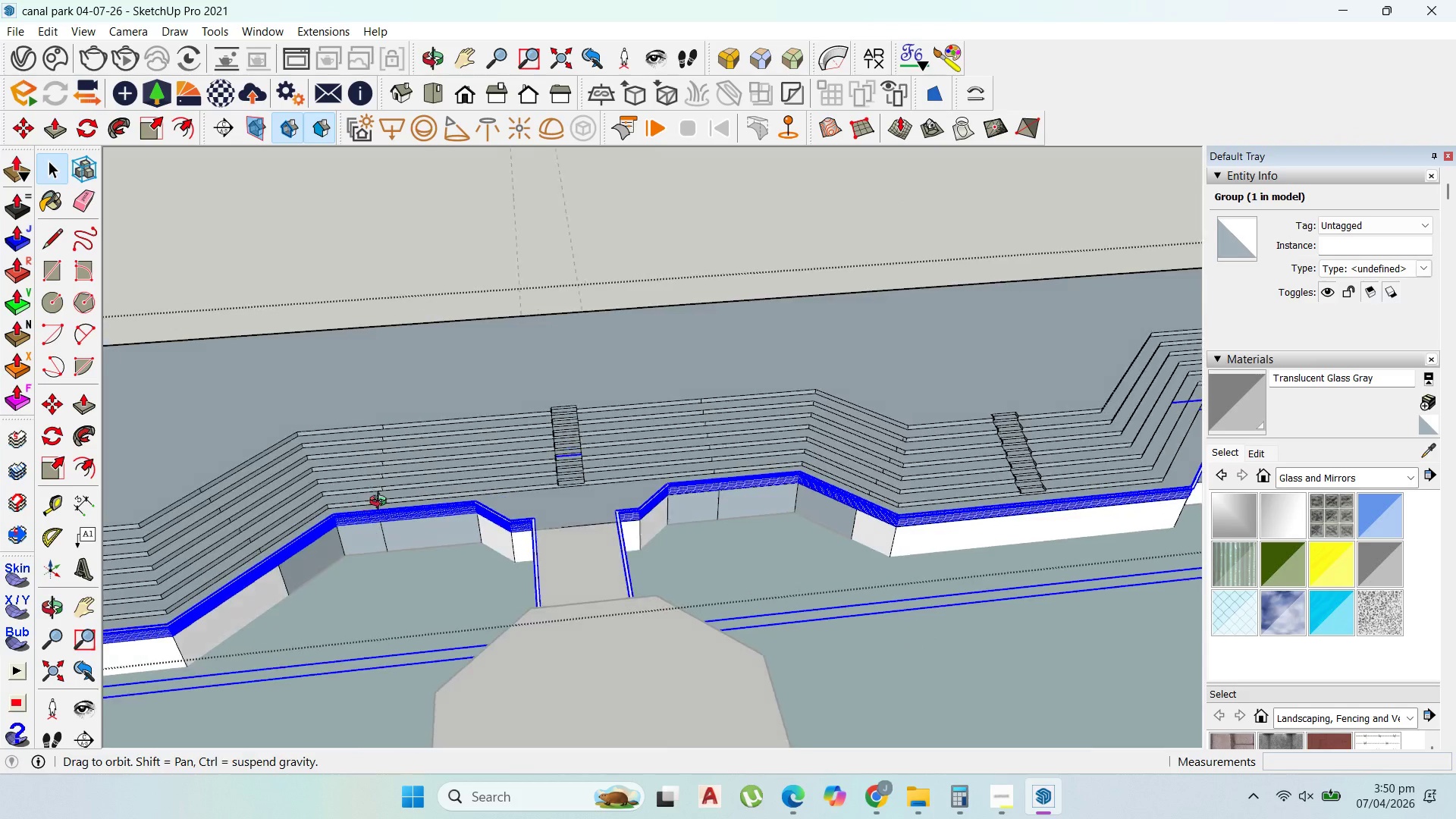 
scroll: coordinate [701, 444], scroll_direction: down, amount: 3.0
 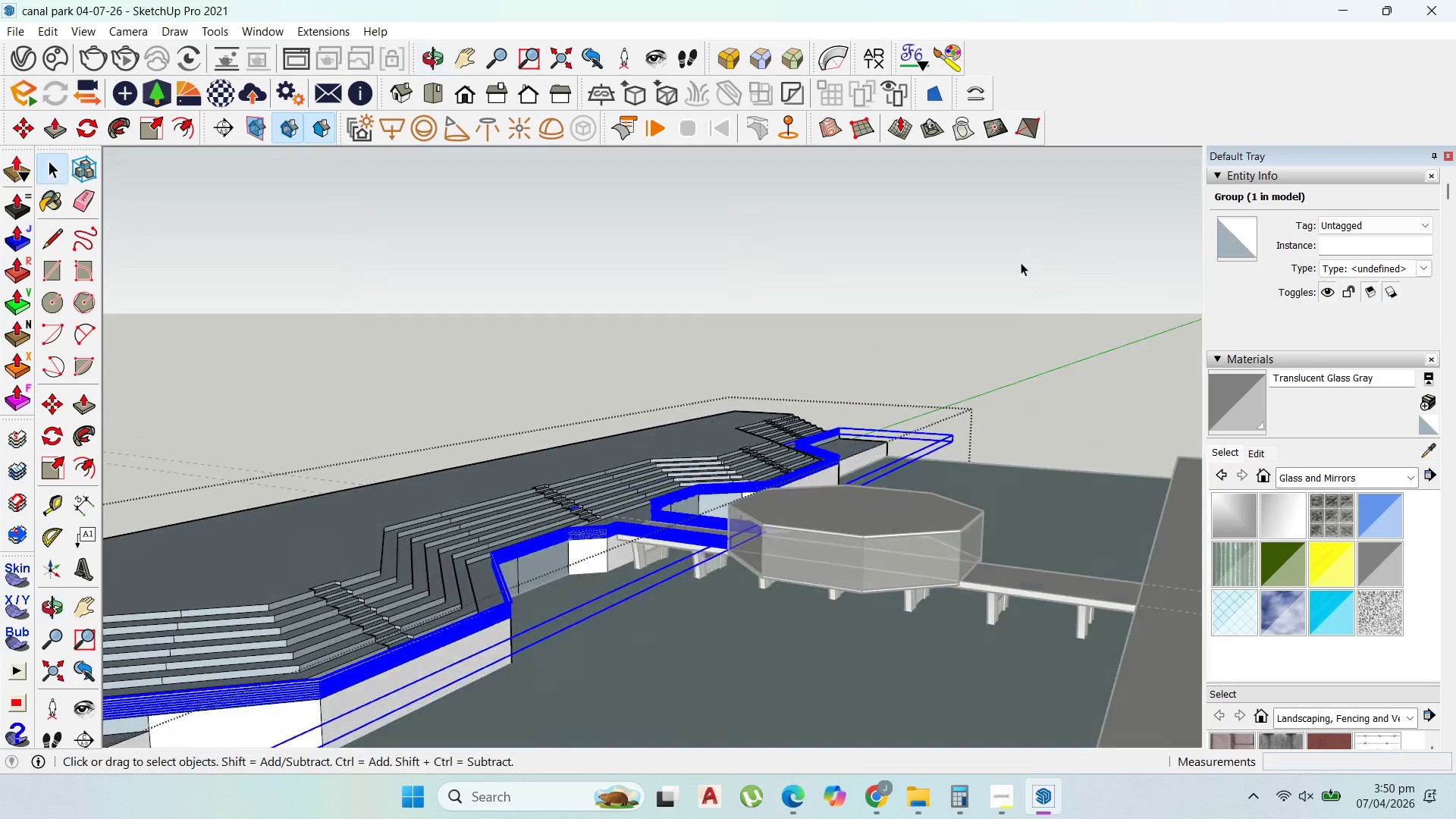 
key(Escape)
 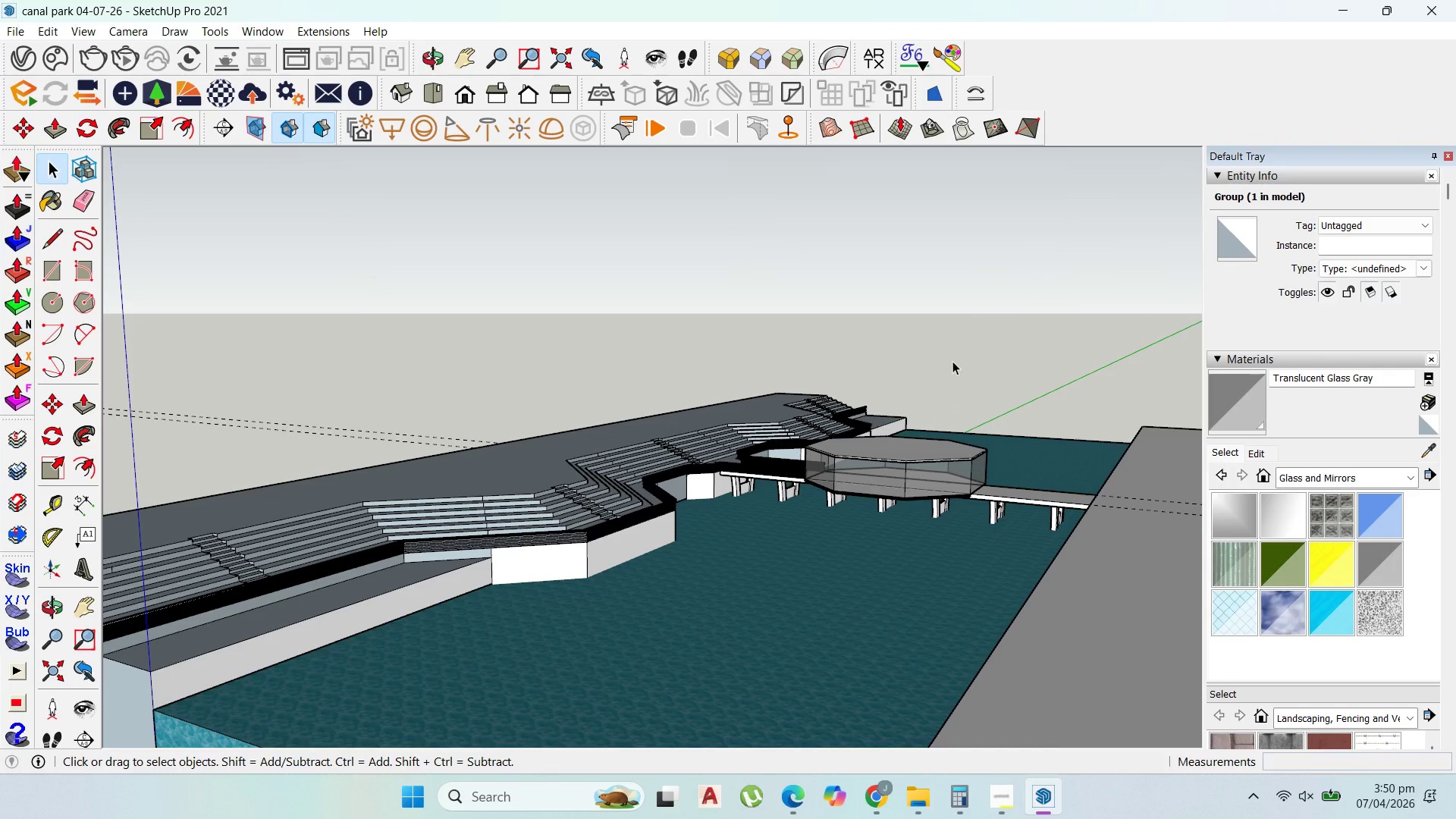 
scroll: coordinate [993, 308], scroll_direction: down, amount: 4.0
 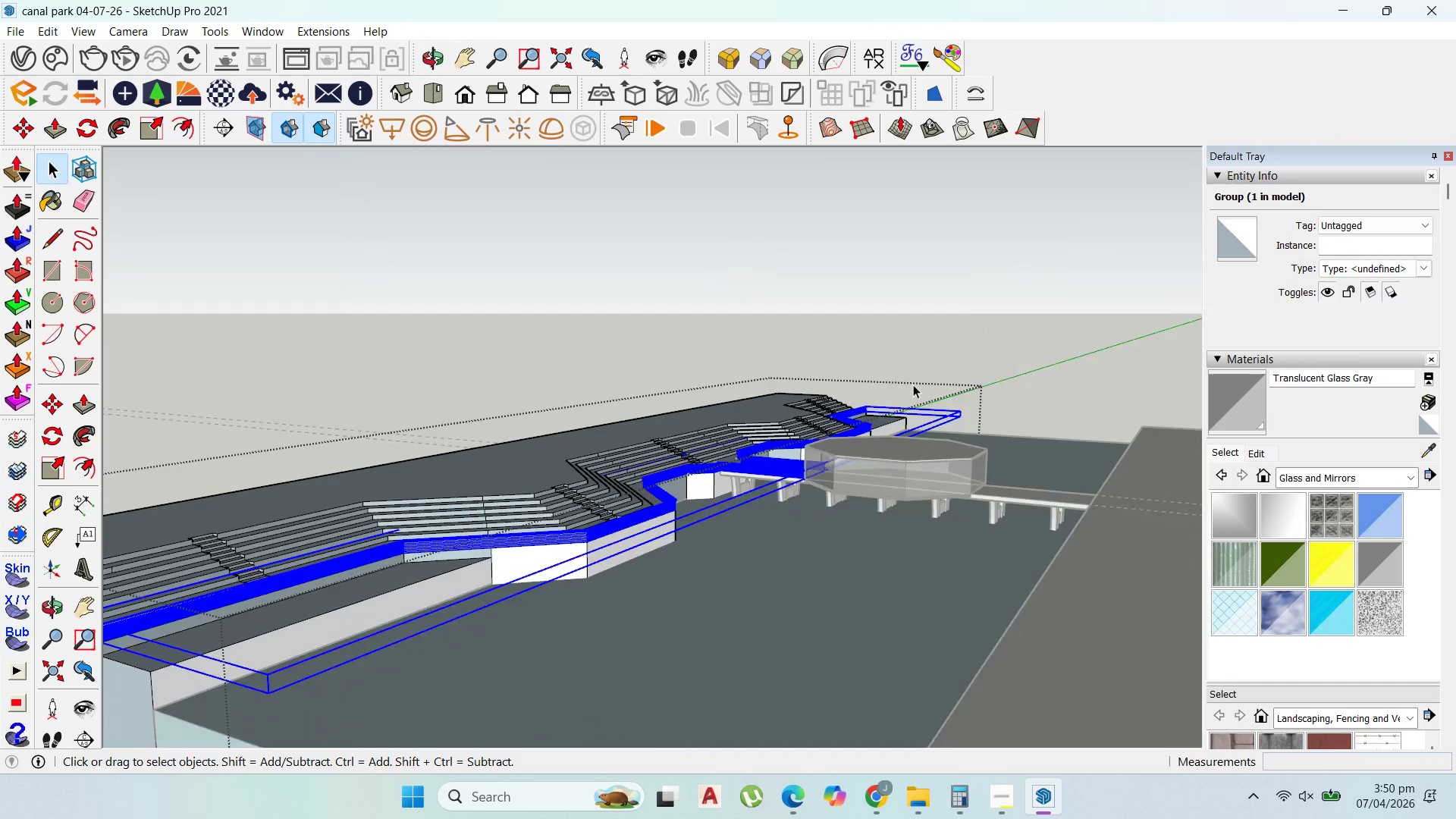 
scroll: coordinate [441, 450], scroll_direction: up, amount: 24.0
 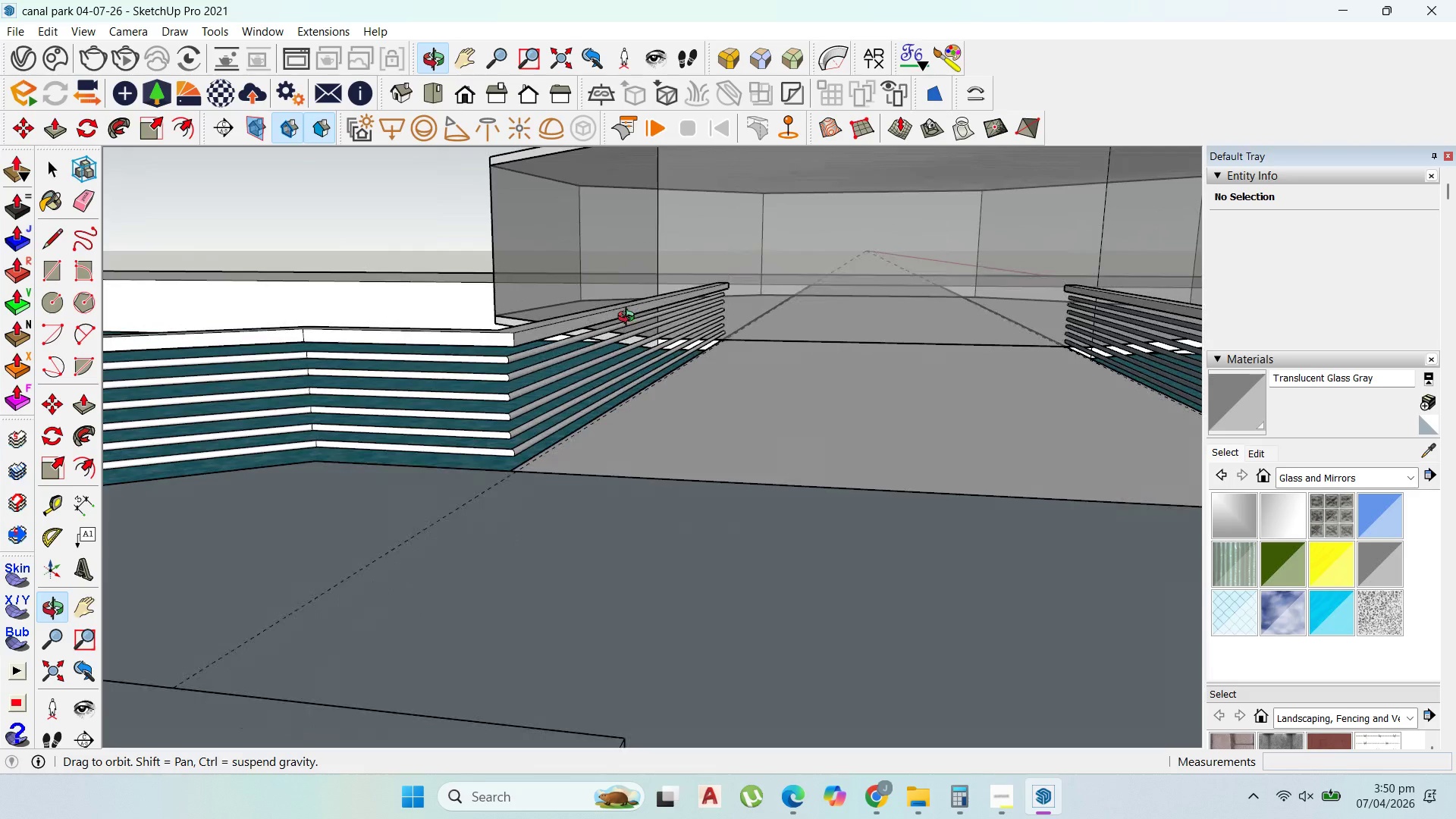 
scroll: coordinate [564, 428], scroll_direction: down, amount: 13.0
 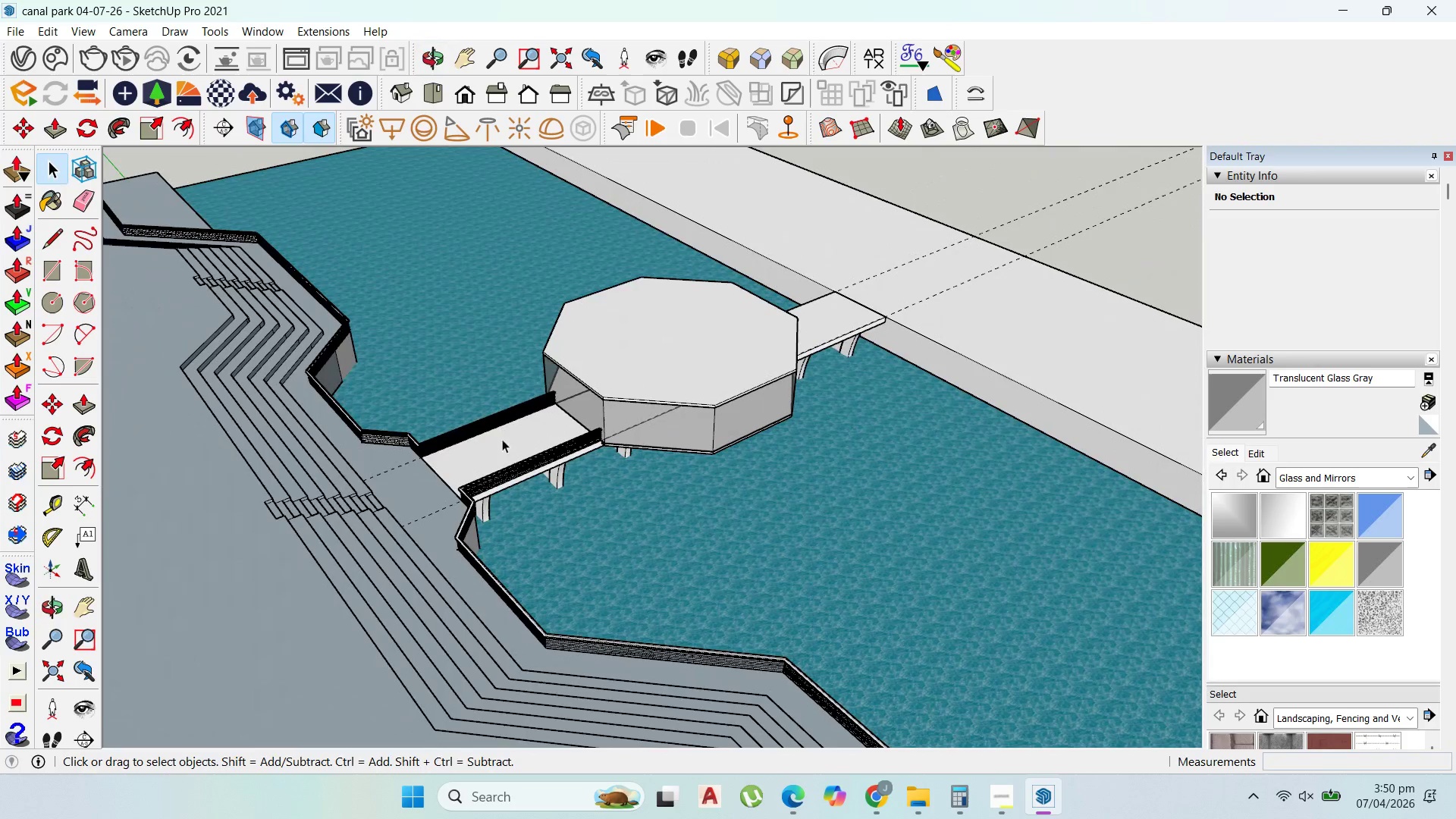 
scroll: coordinate [594, 435], scroll_direction: up, amount: 14.0
 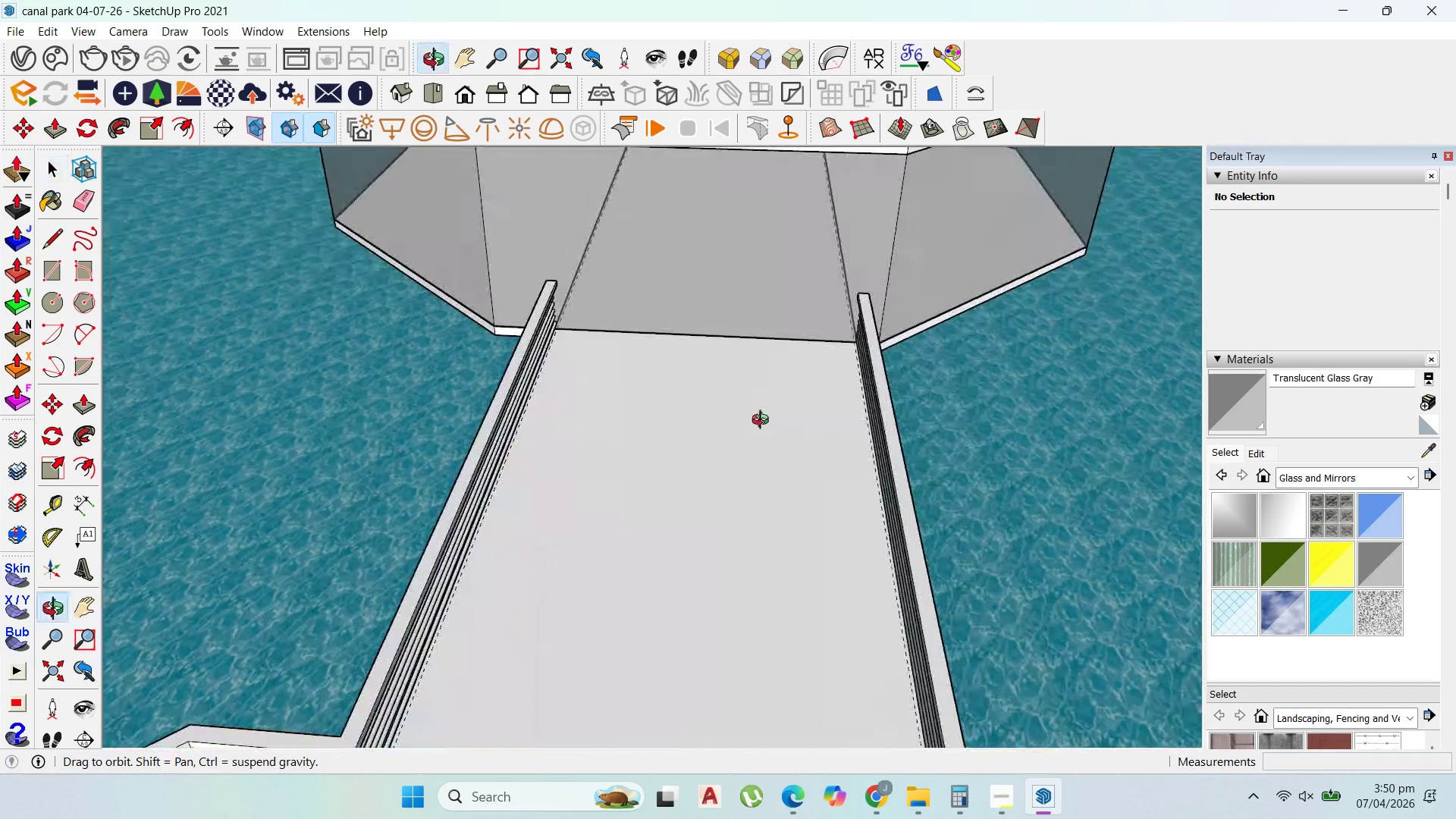 
left_click([774, 324])
 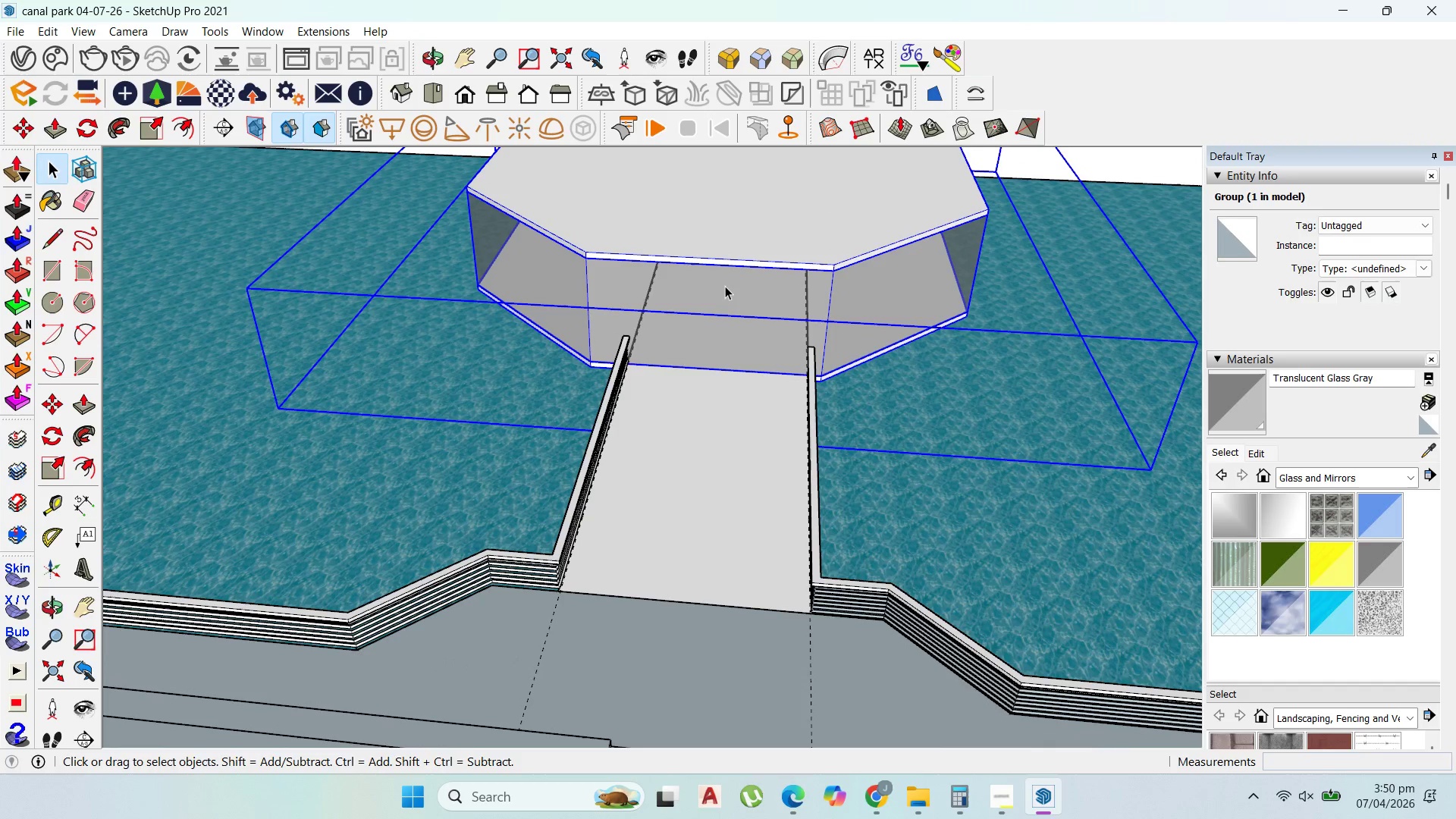 
scroll: coordinate [723, 421], scroll_direction: down, amount: 6.0
 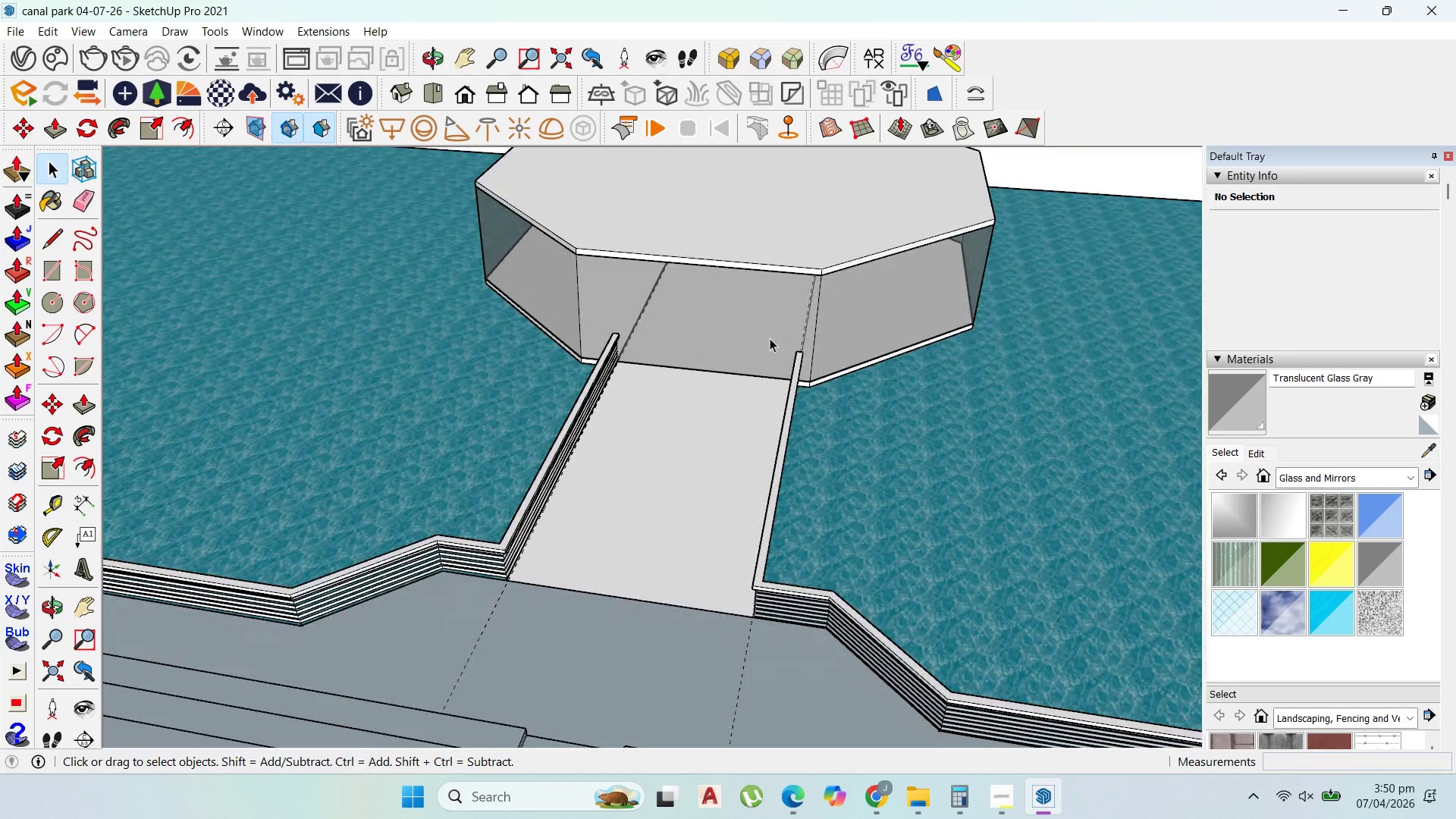 
key(M)
 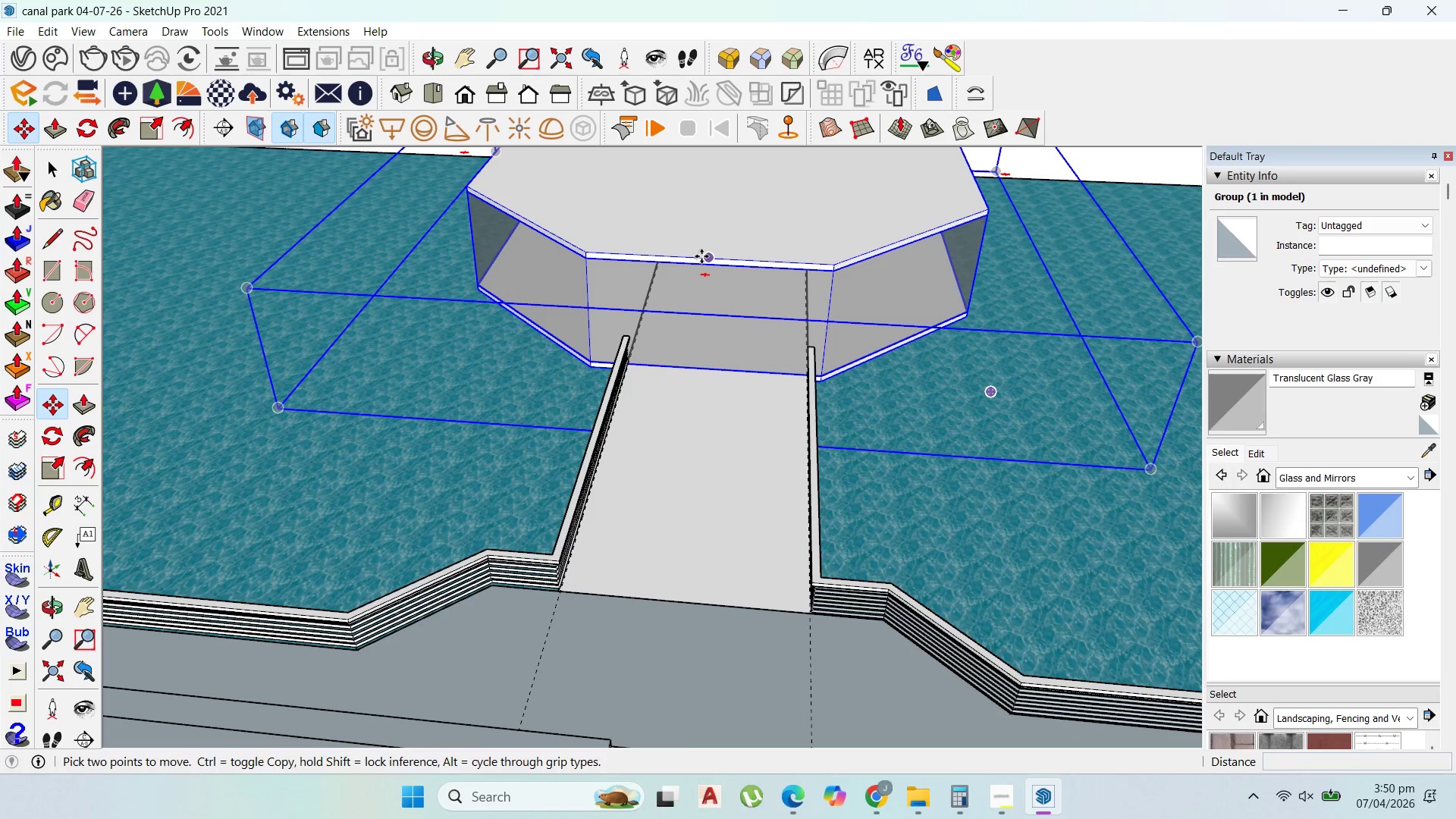 
left_click([702, 256])
 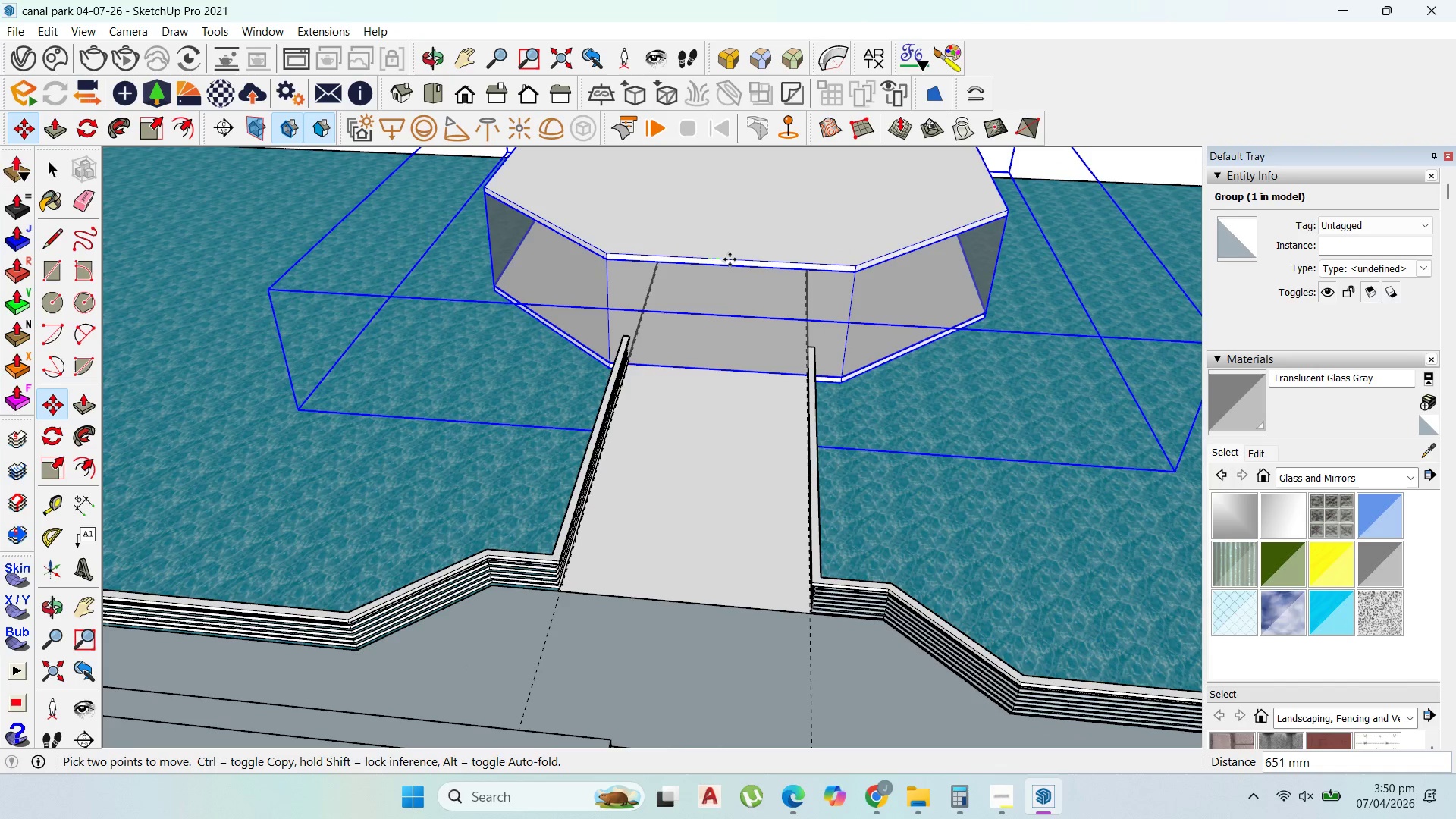 
hold_key(key=ShiftLeft, duration=1.5)
 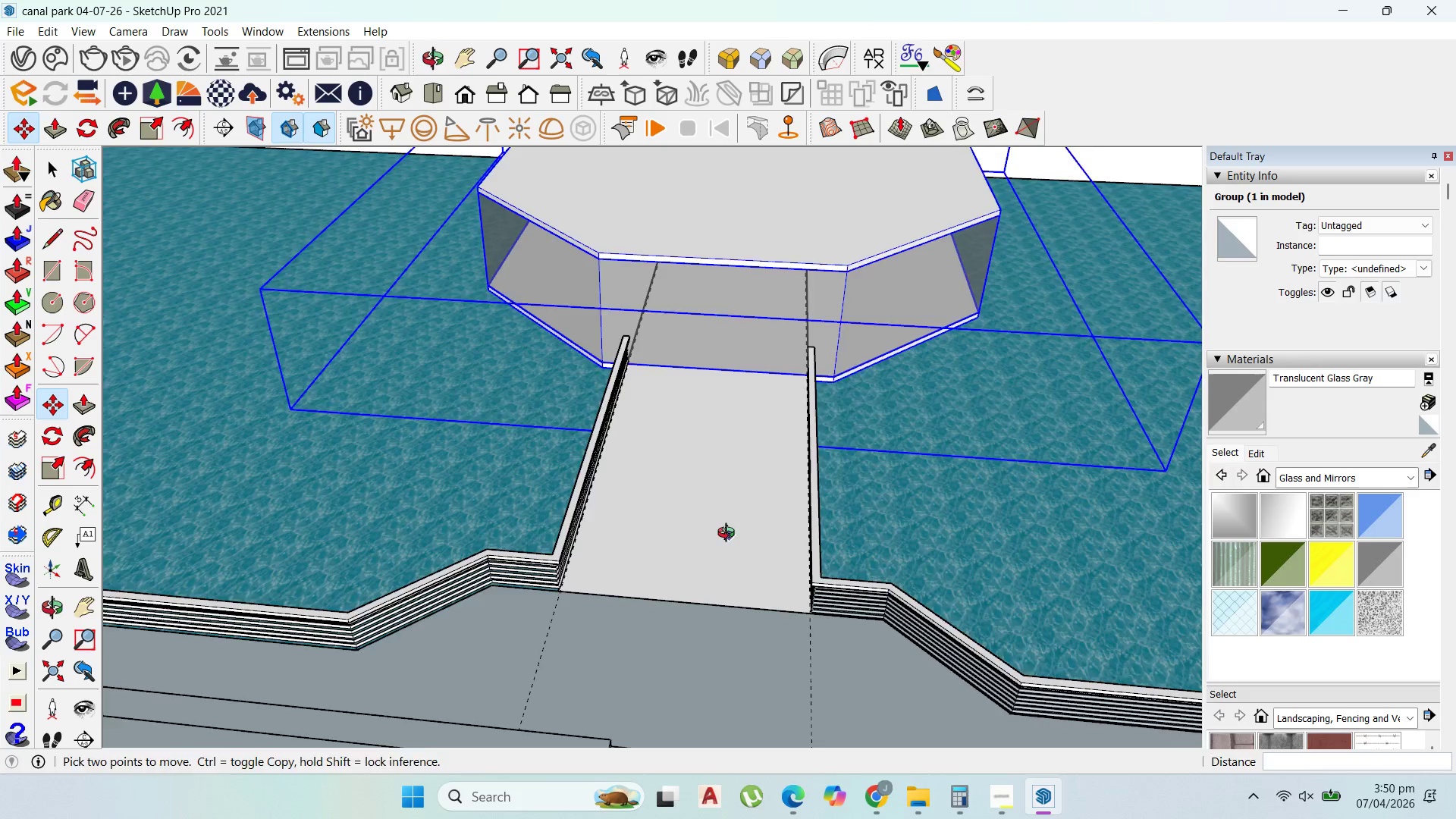 
hold_key(key=ShiftLeft, duration=0.45)
left_click([689, 602])
 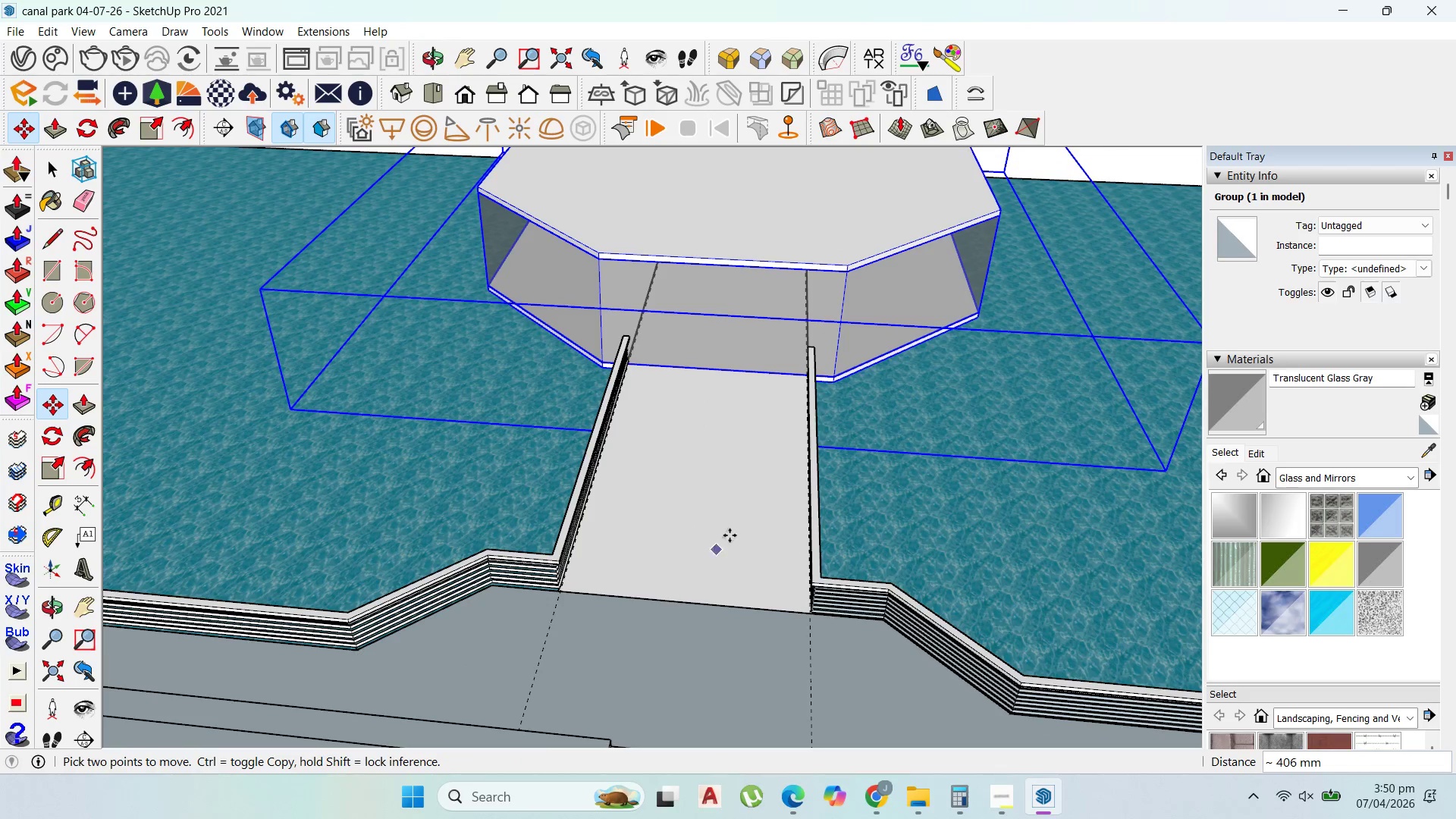 
scroll: coordinate [730, 535], scroll_direction: up, amount: 1.0
 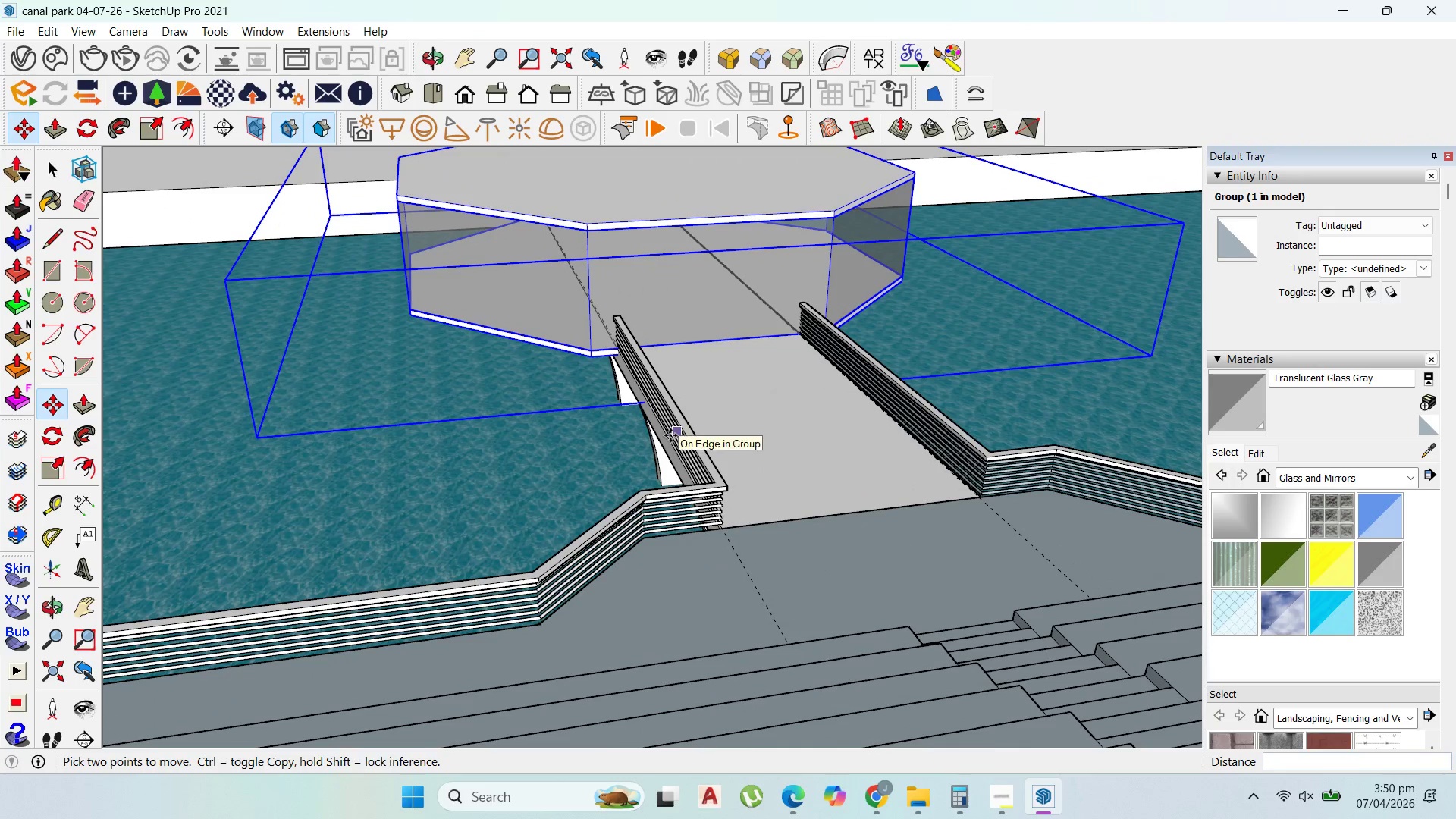 
wait(5.11)
 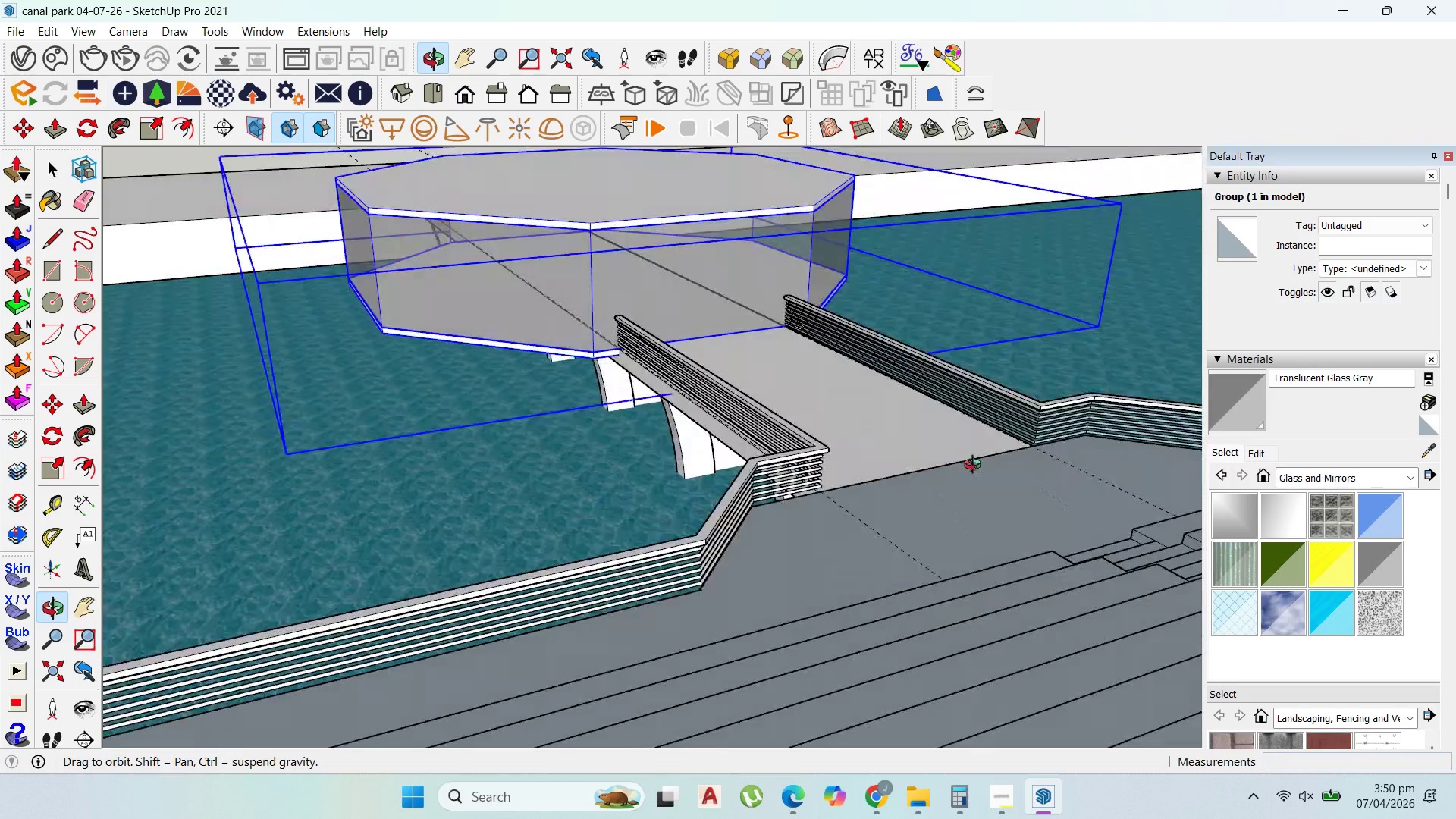 
scroll: coordinate [520, 334], scroll_direction: down, amount: 7.0
 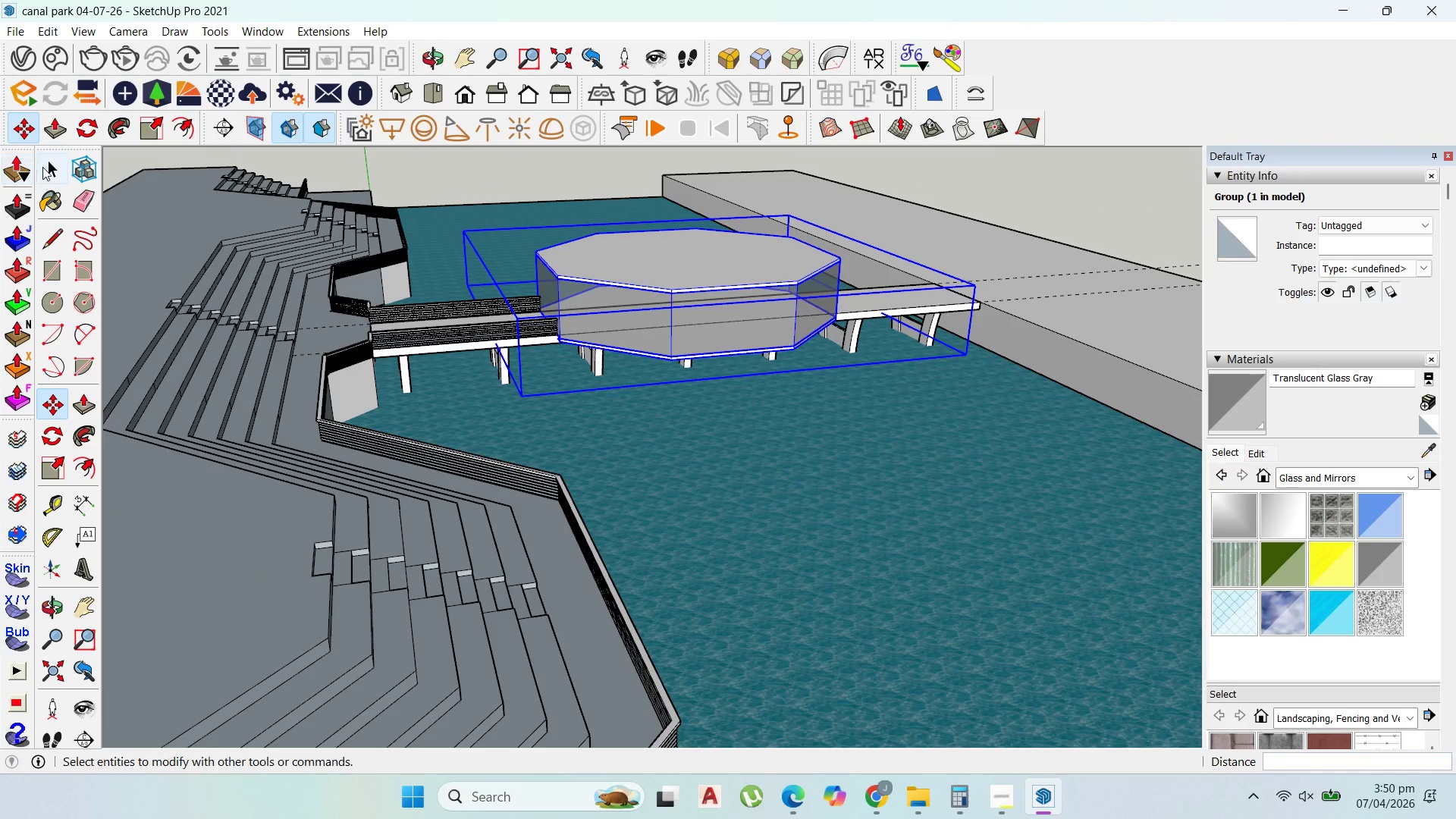 
left_click_drag(start_coordinate=[49, 164], to_coordinate=[53, 164])
 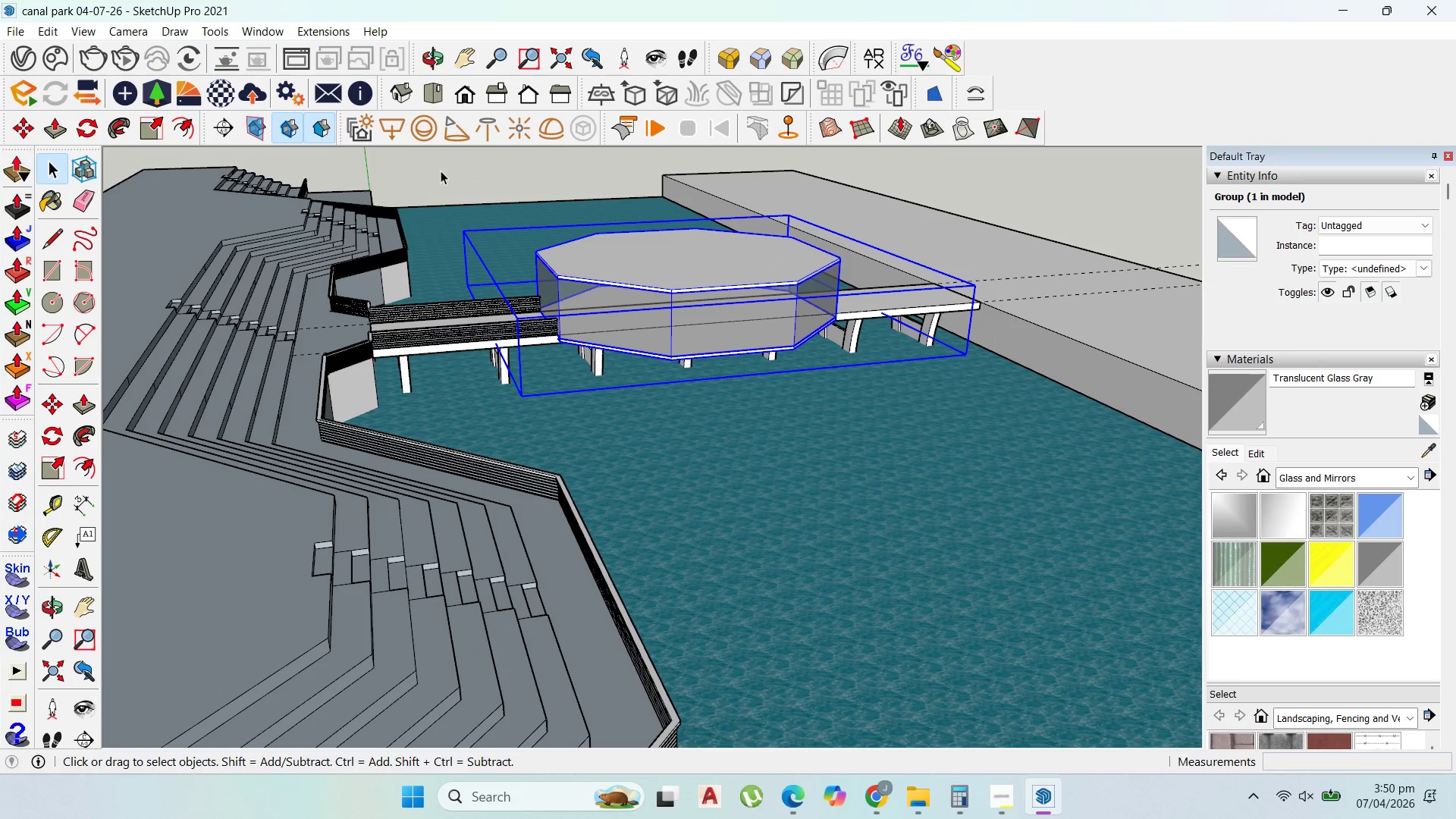 
left_click([455, 162])
 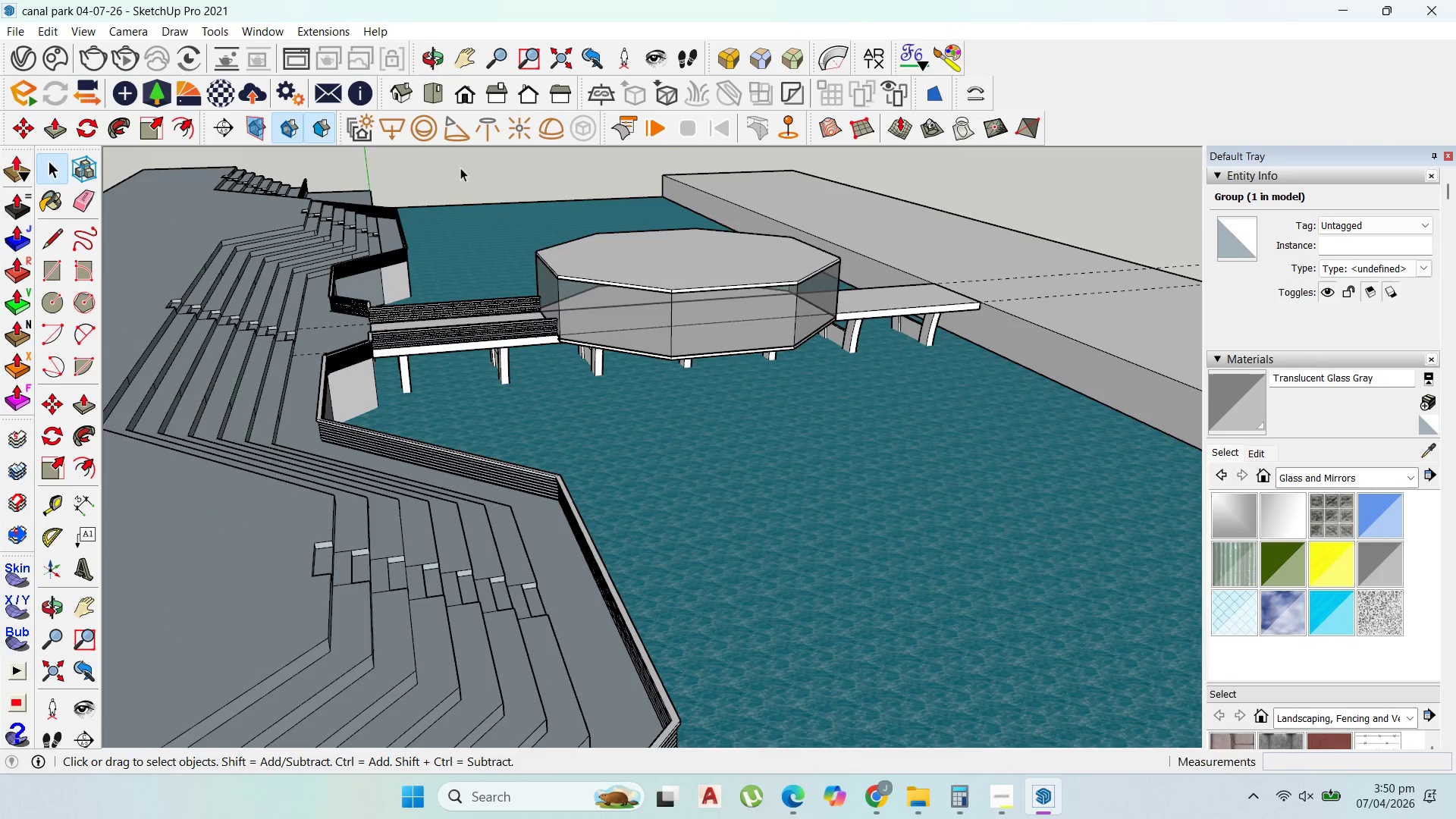 
scroll: coordinate [475, 206], scroll_direction: down, amount: 5.0
 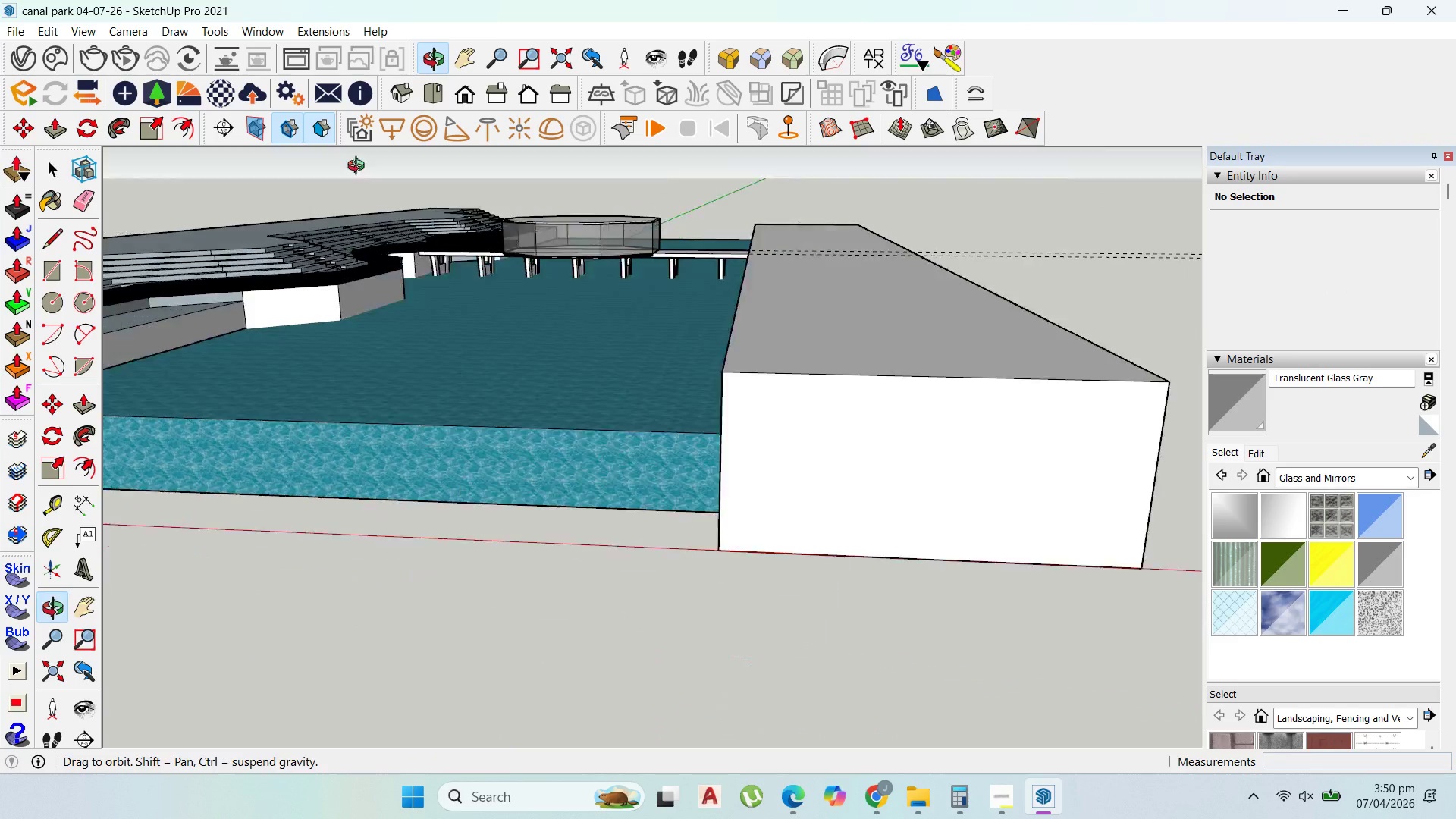 
scroll: coordinate [723, 371], scroll_direction: up, amount: 13.0
 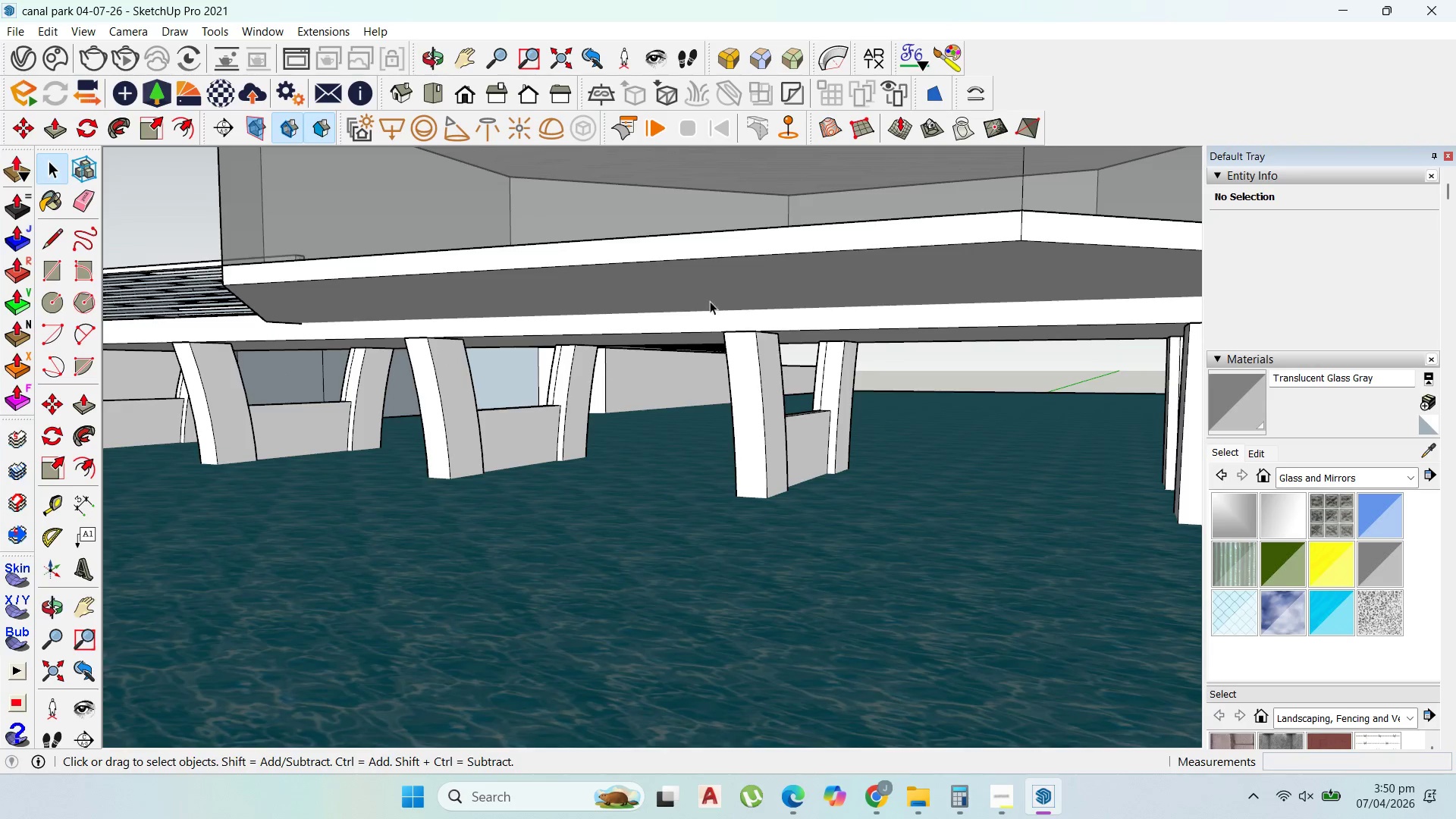 
double_click([710, 298])
 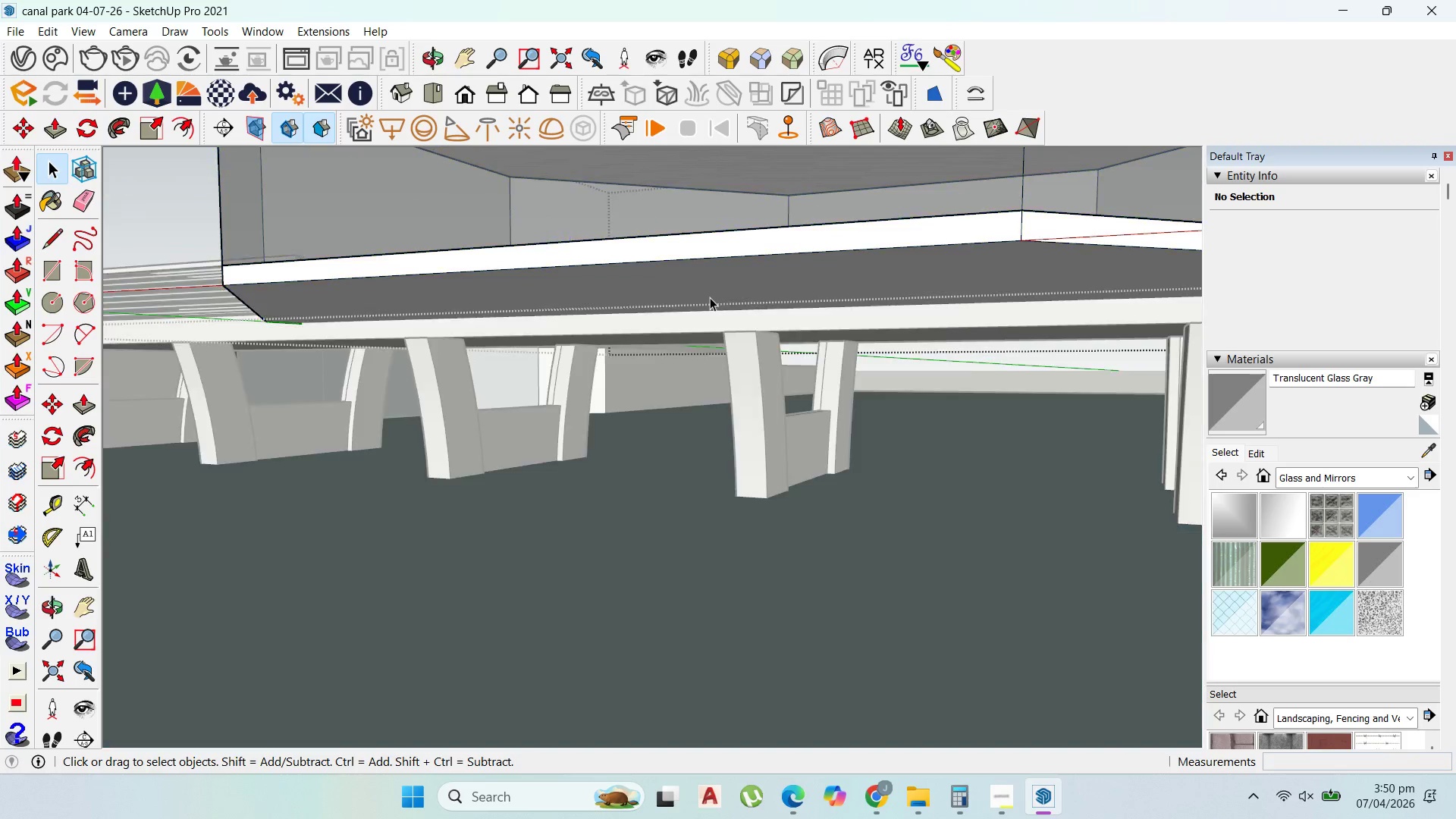 
triple_click([710, 297])
 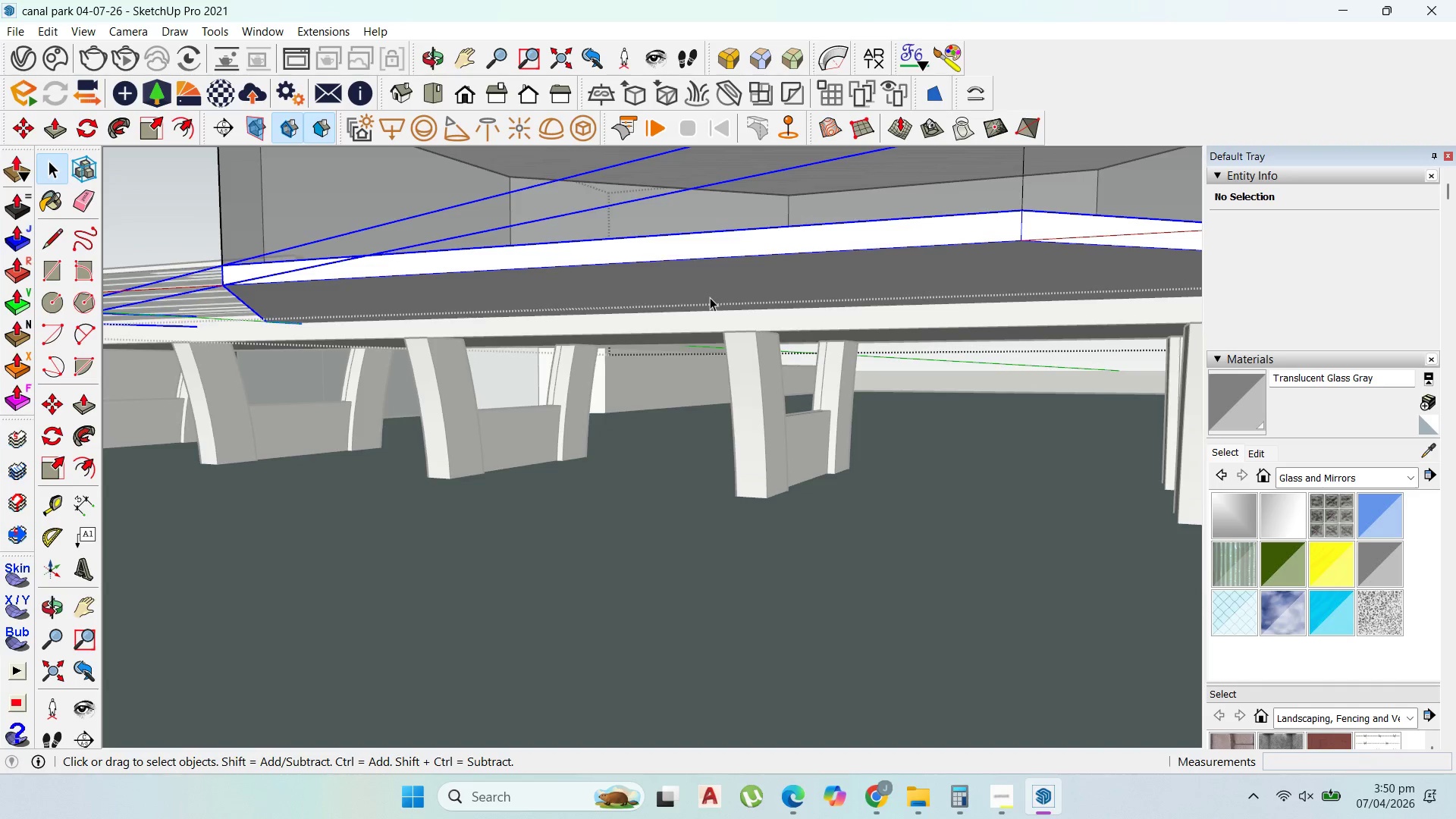 
triple_click([710, 297])
 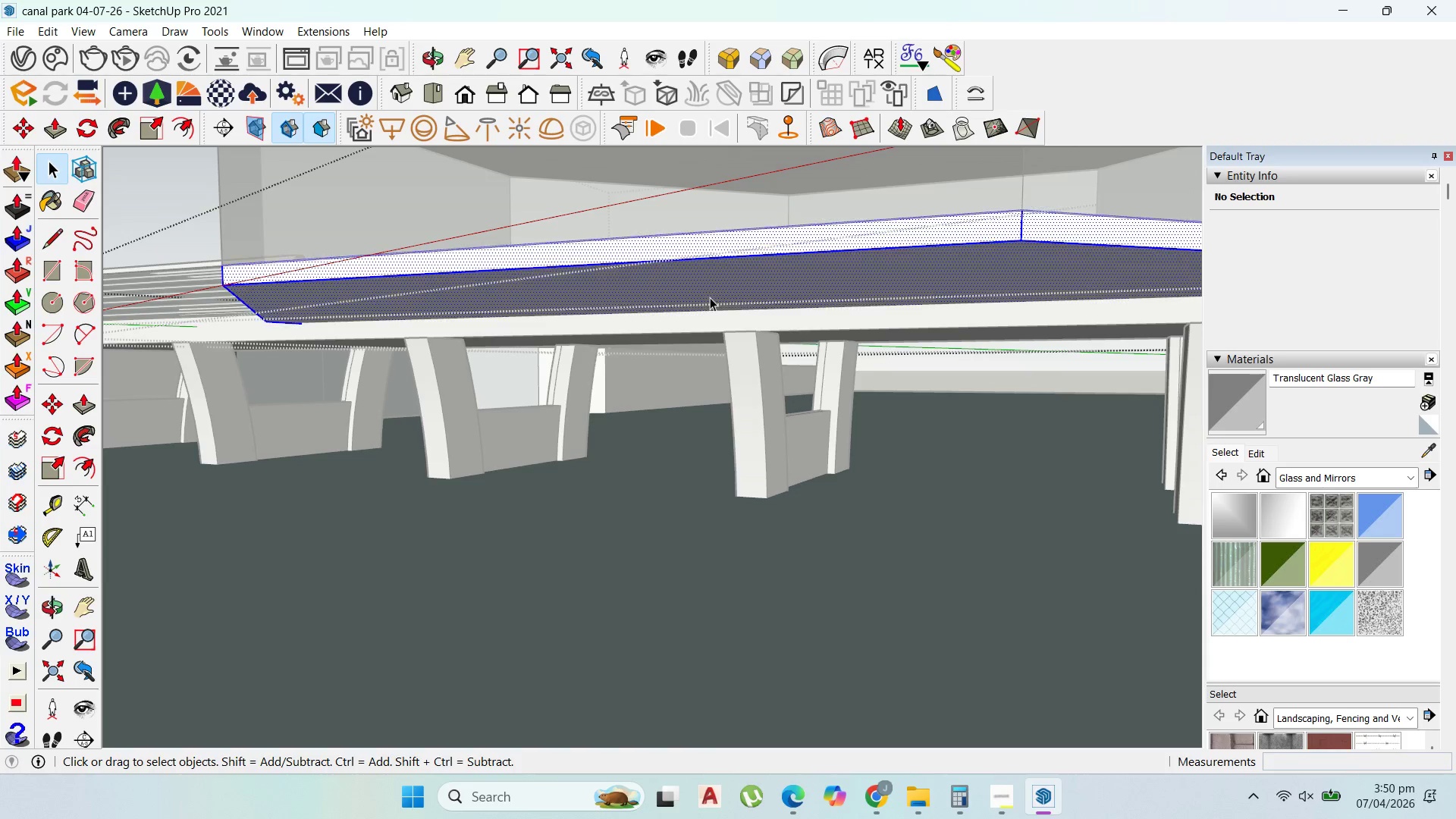 
triple_click([710, 297])
 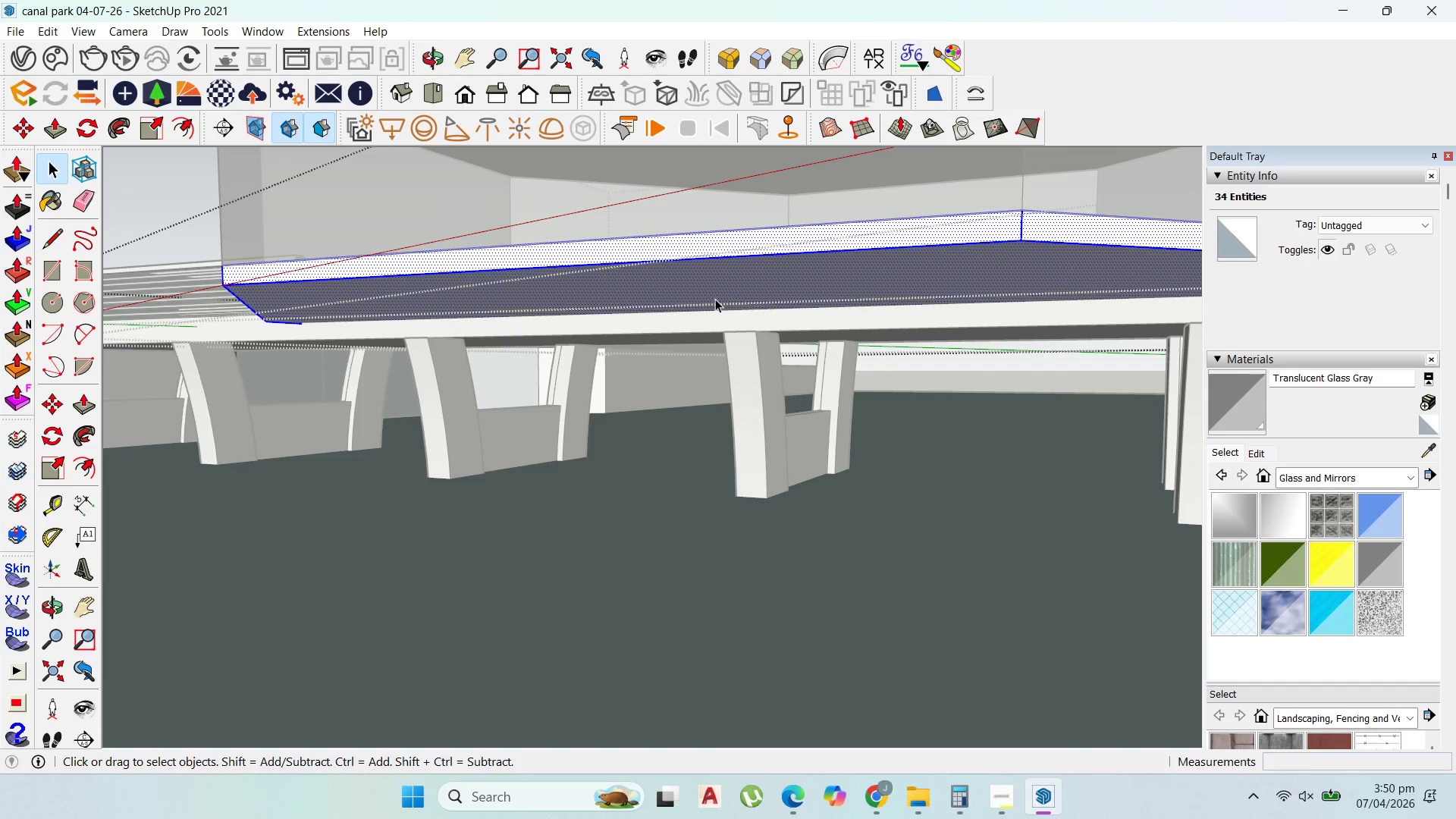 
key(P)
 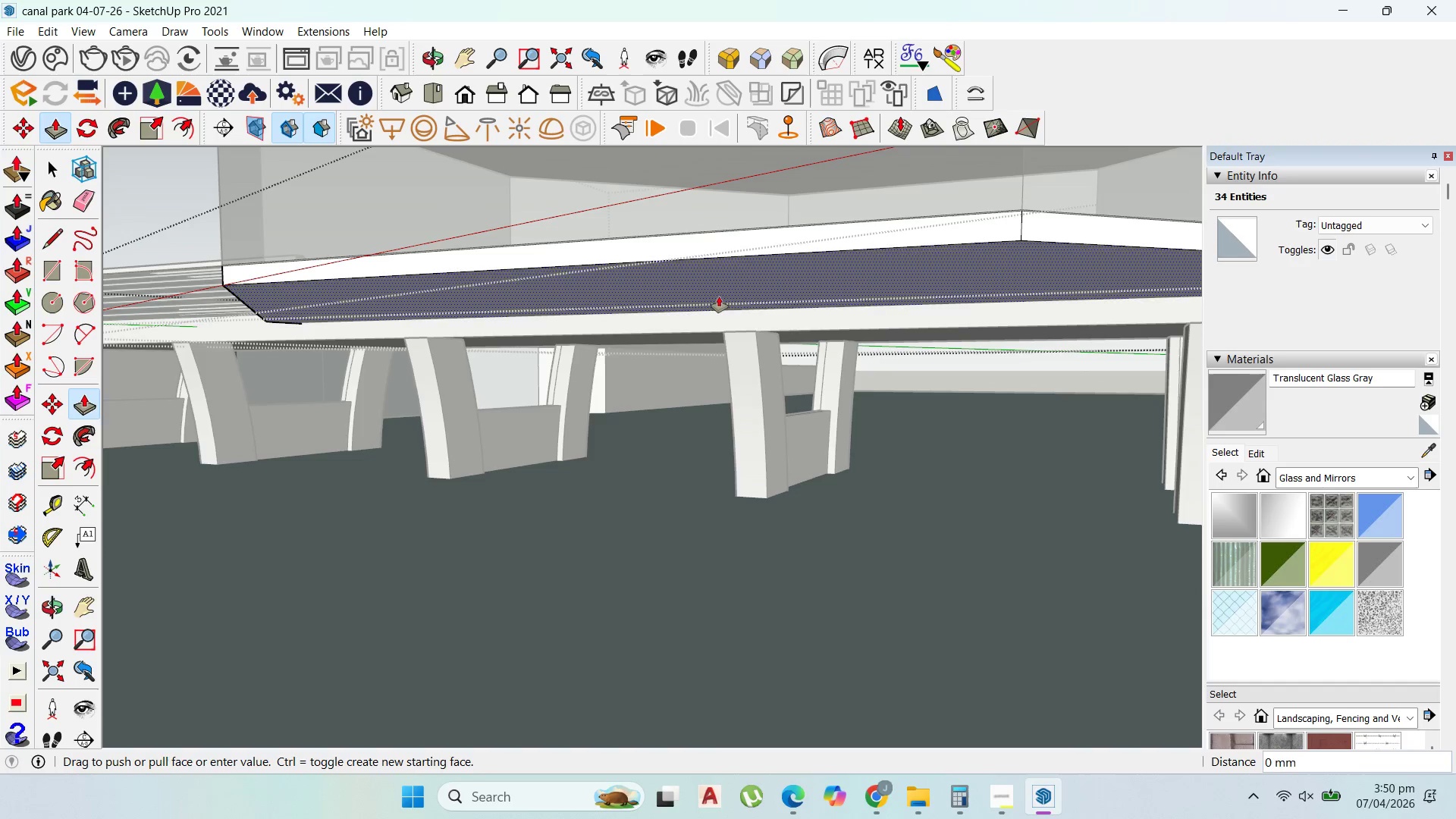 
left_click_drag(start_coordinate=[719, 297], to_coordinate=[759, 317])
 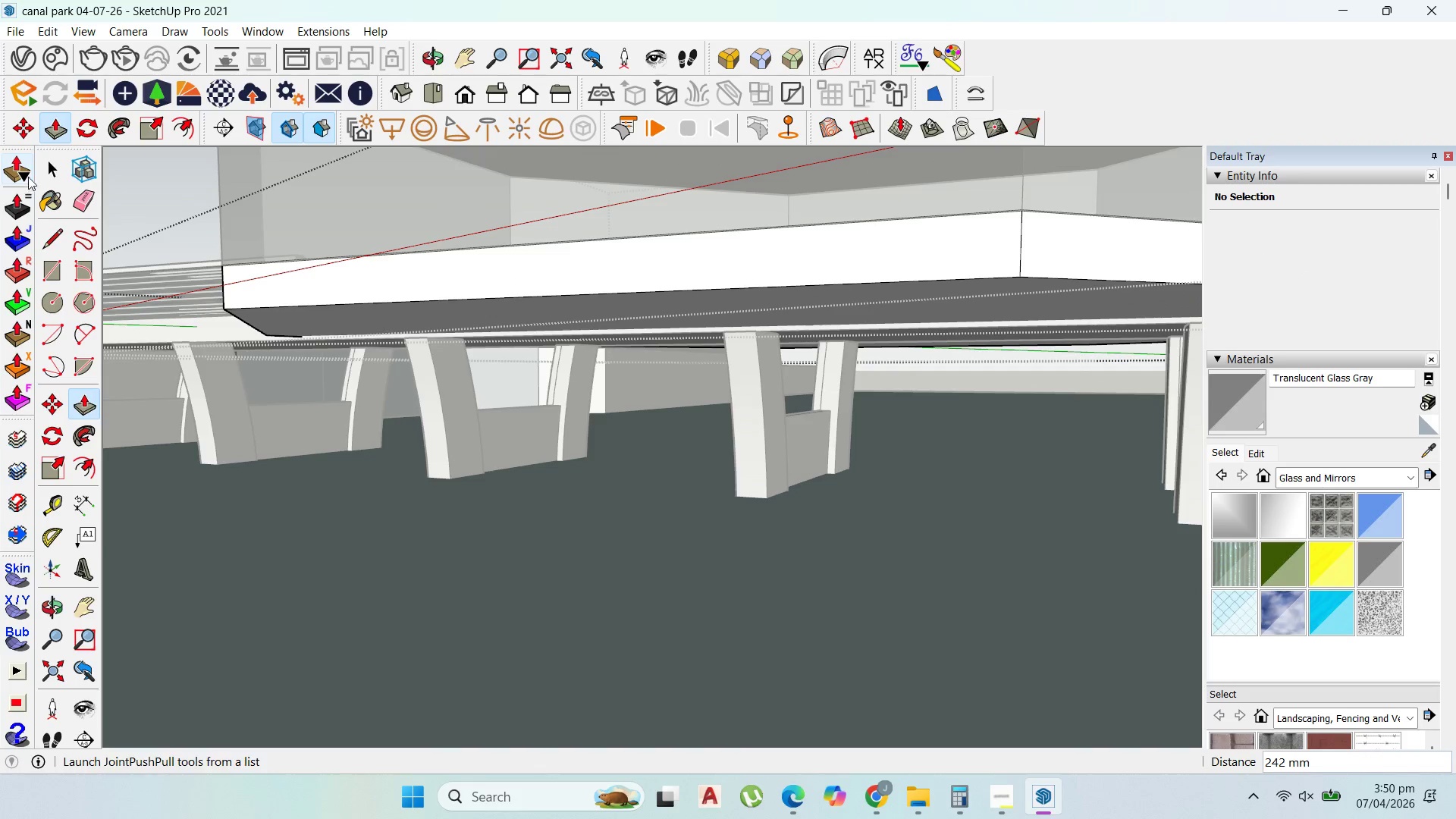 
key(Escape)
 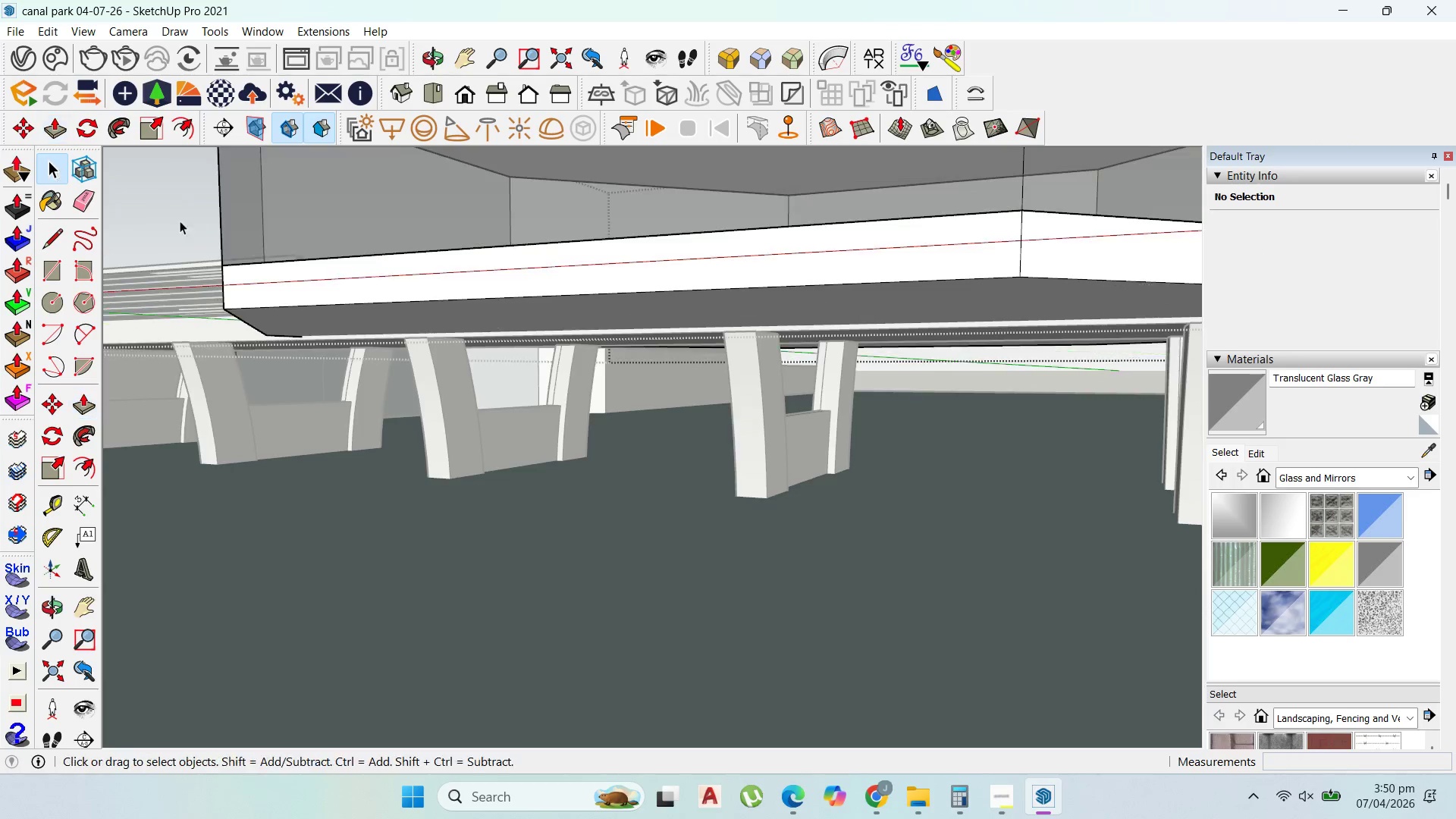 
key(Escape)
 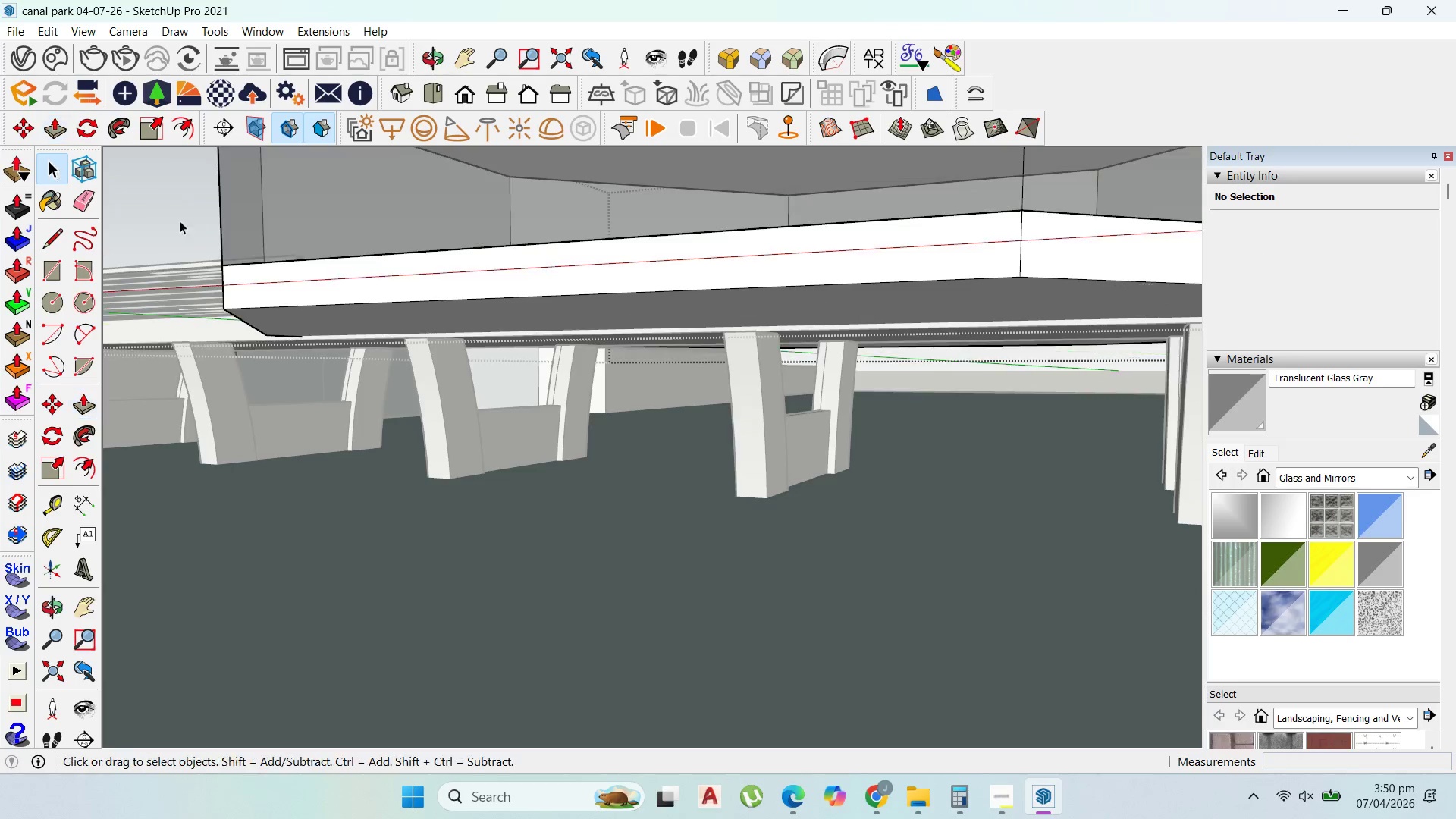 
scroll: coordinate [179, 220], scroll_direction: up, amount: 1.0
 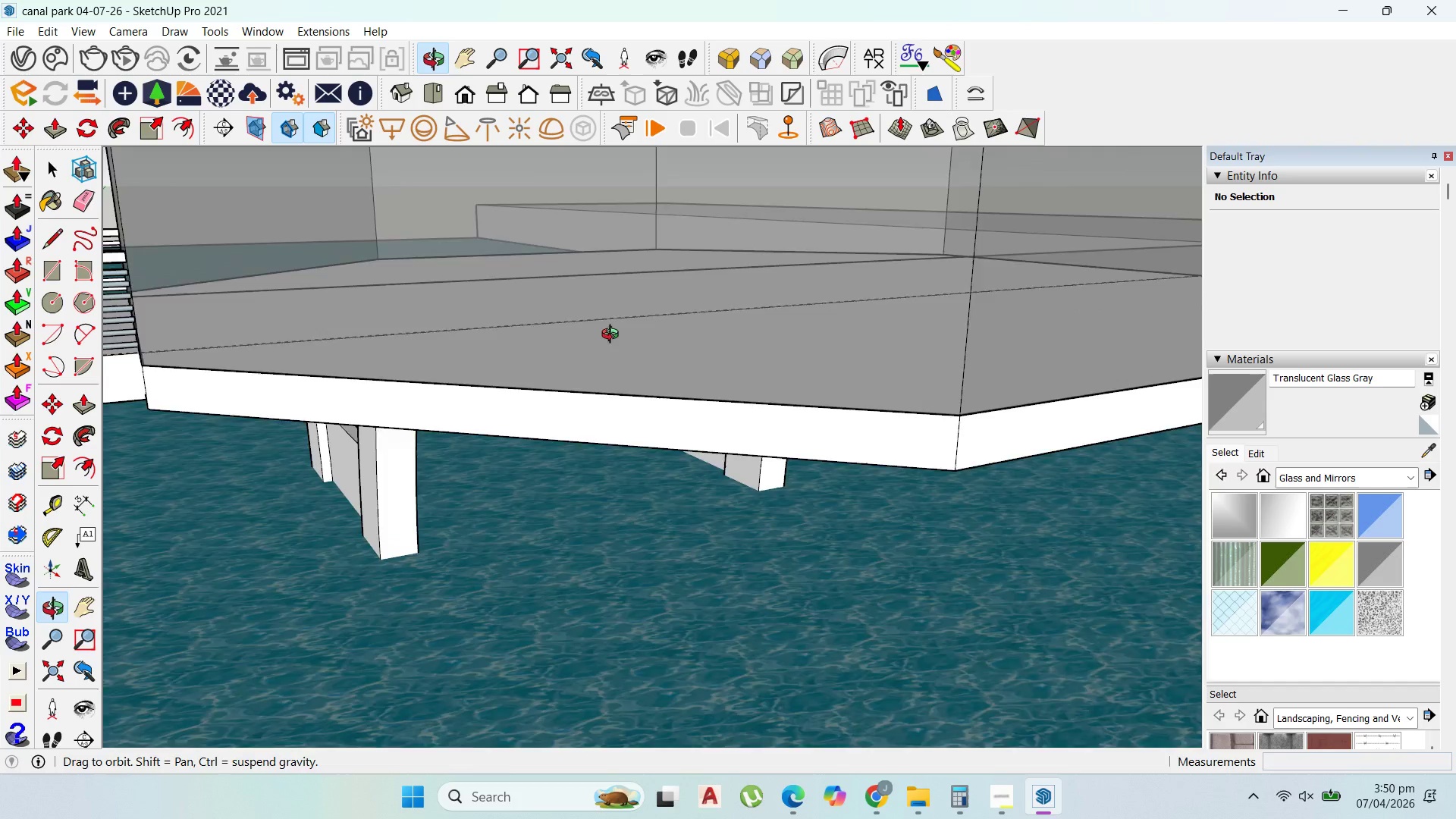 
scroll: coordinate [475, 344], scroll_direction: down, amount: 9.0
 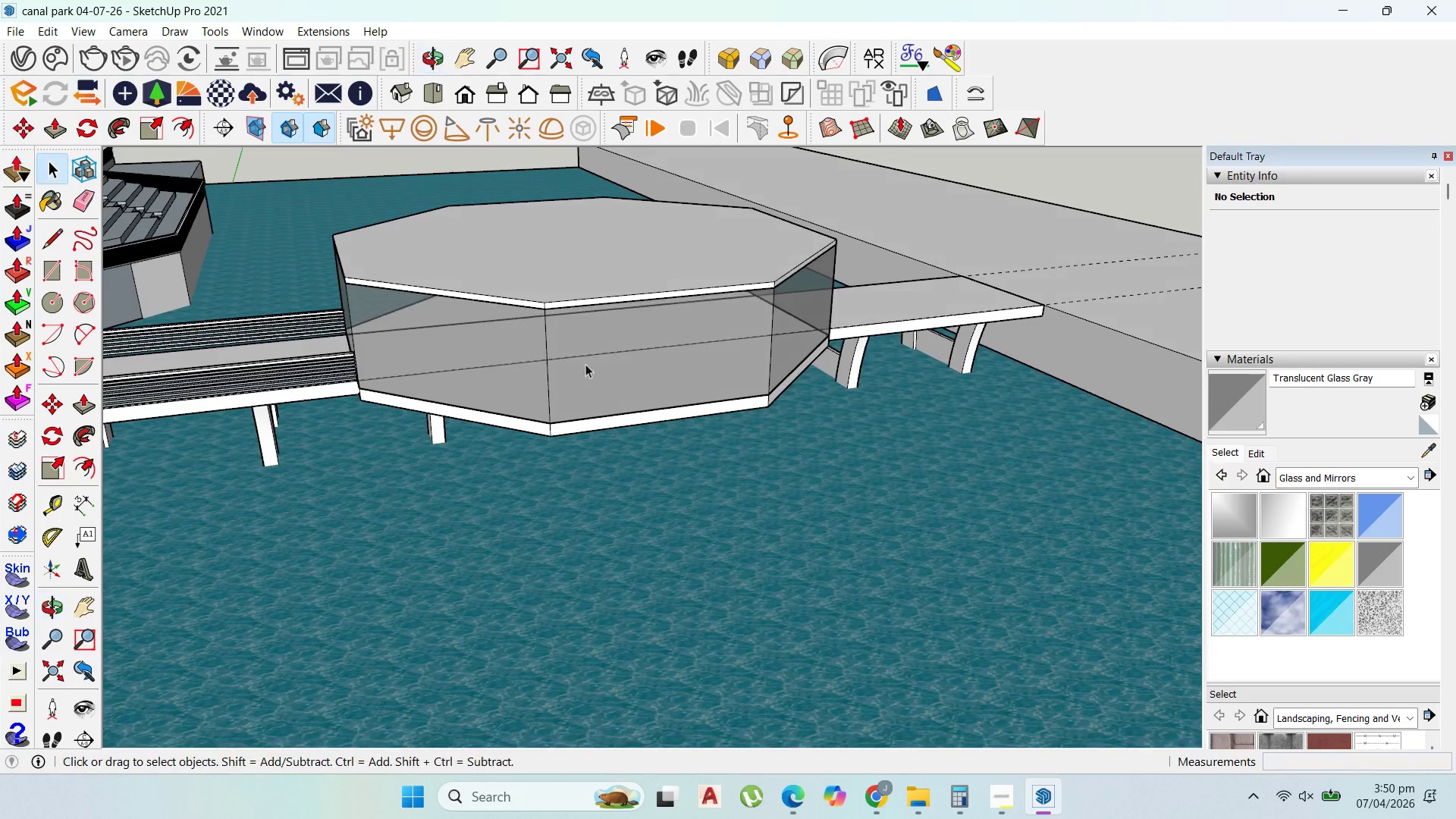 
scroll: coordinate [564, 382], scroll_direction: up, amount: 2.0
 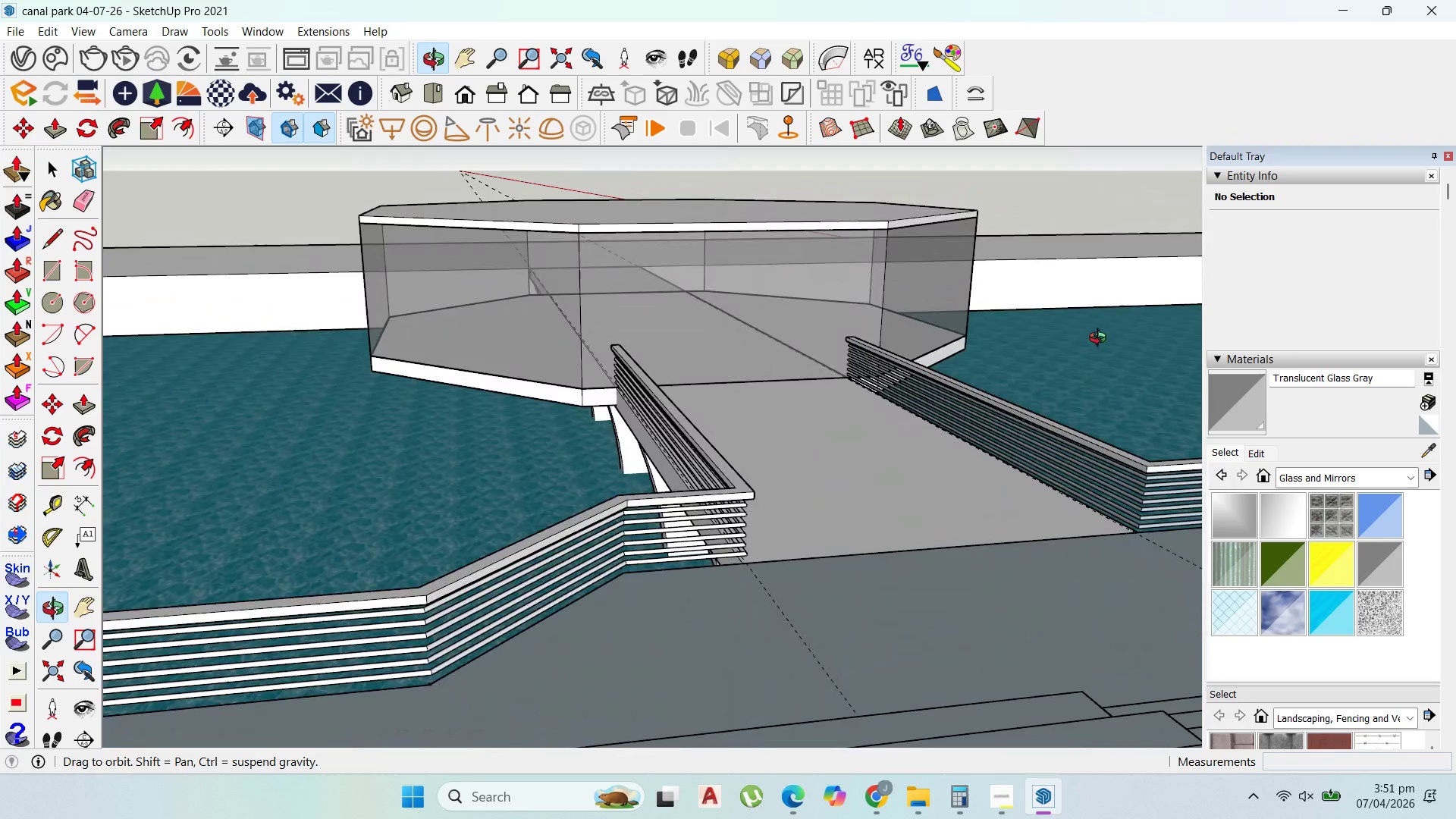 
scroll: coordinate [285, 441], scroll_direction: down, amount: 29.0
 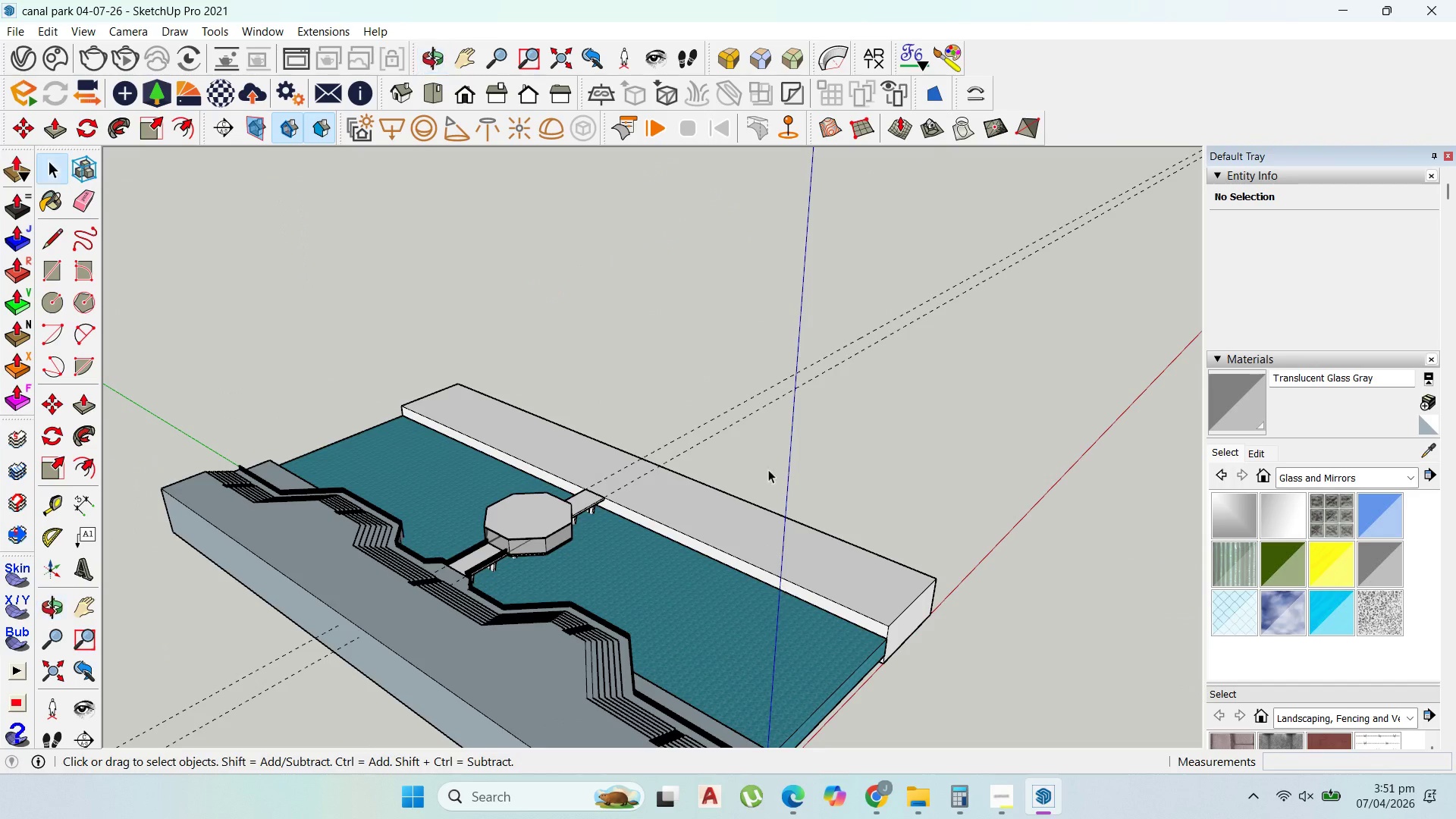 
left_click_drag(start_coordinate=[792, 438], to_coordinate=[708, 372])
 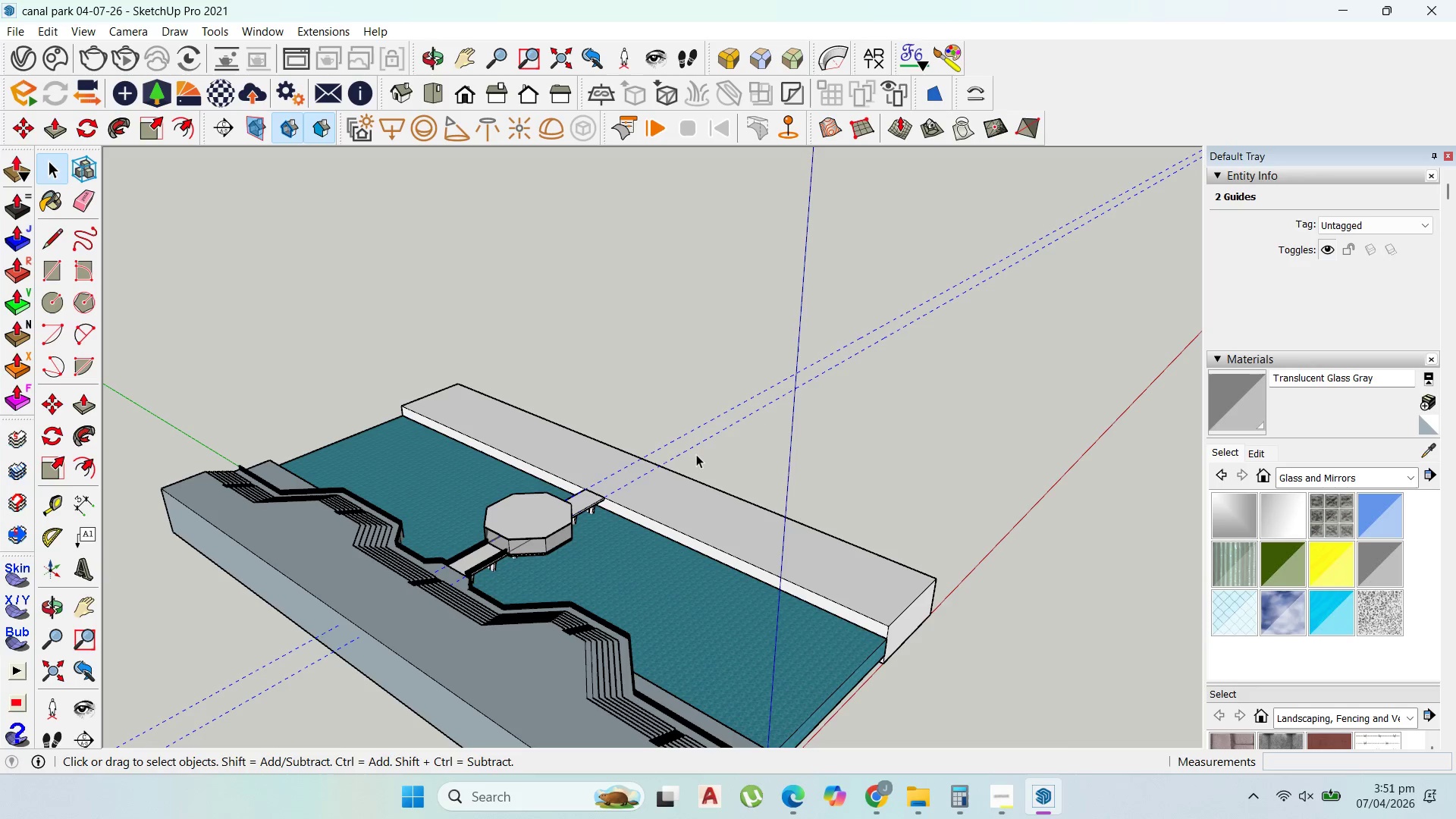 
key(Delete)
 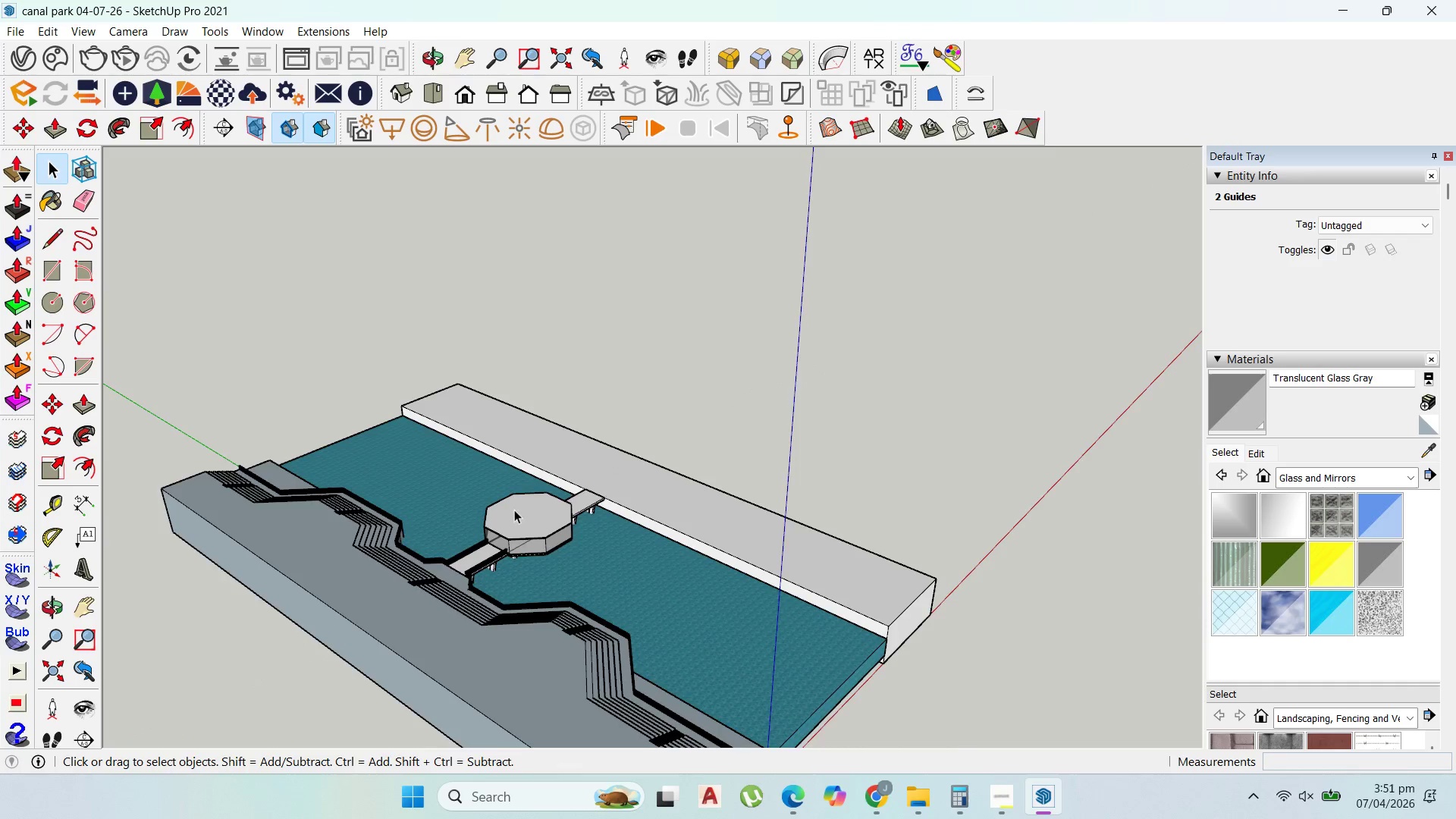 
scroll: coordinate [493, 475], scroll_direction: up, amount: 8.0
 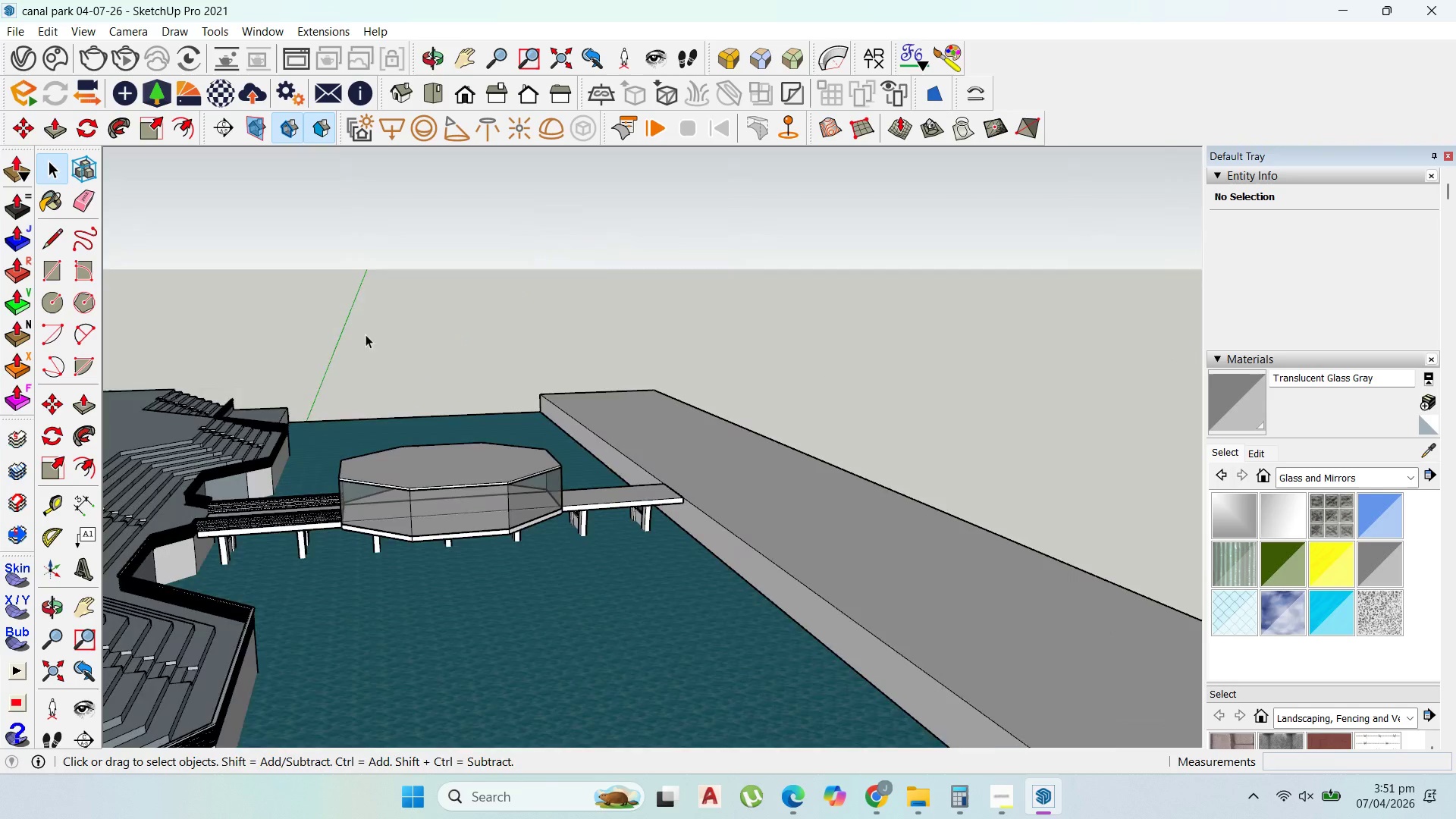 
scroll: coordinate [206, 413], scroll_direction: down, amount: 1.0
 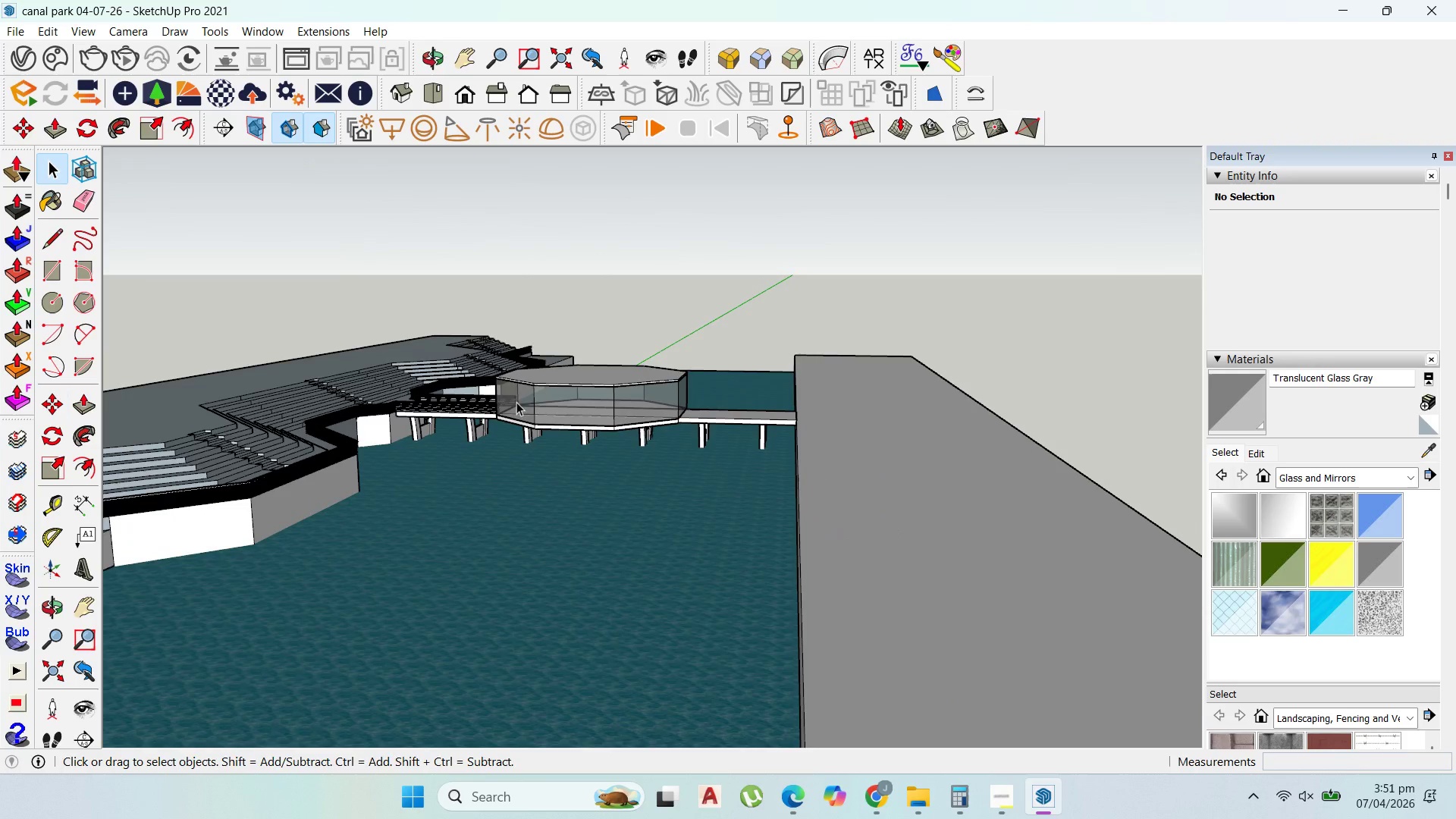 
scroll: coordinate [561, 454], scroll_direction: up, amount: 8.0
 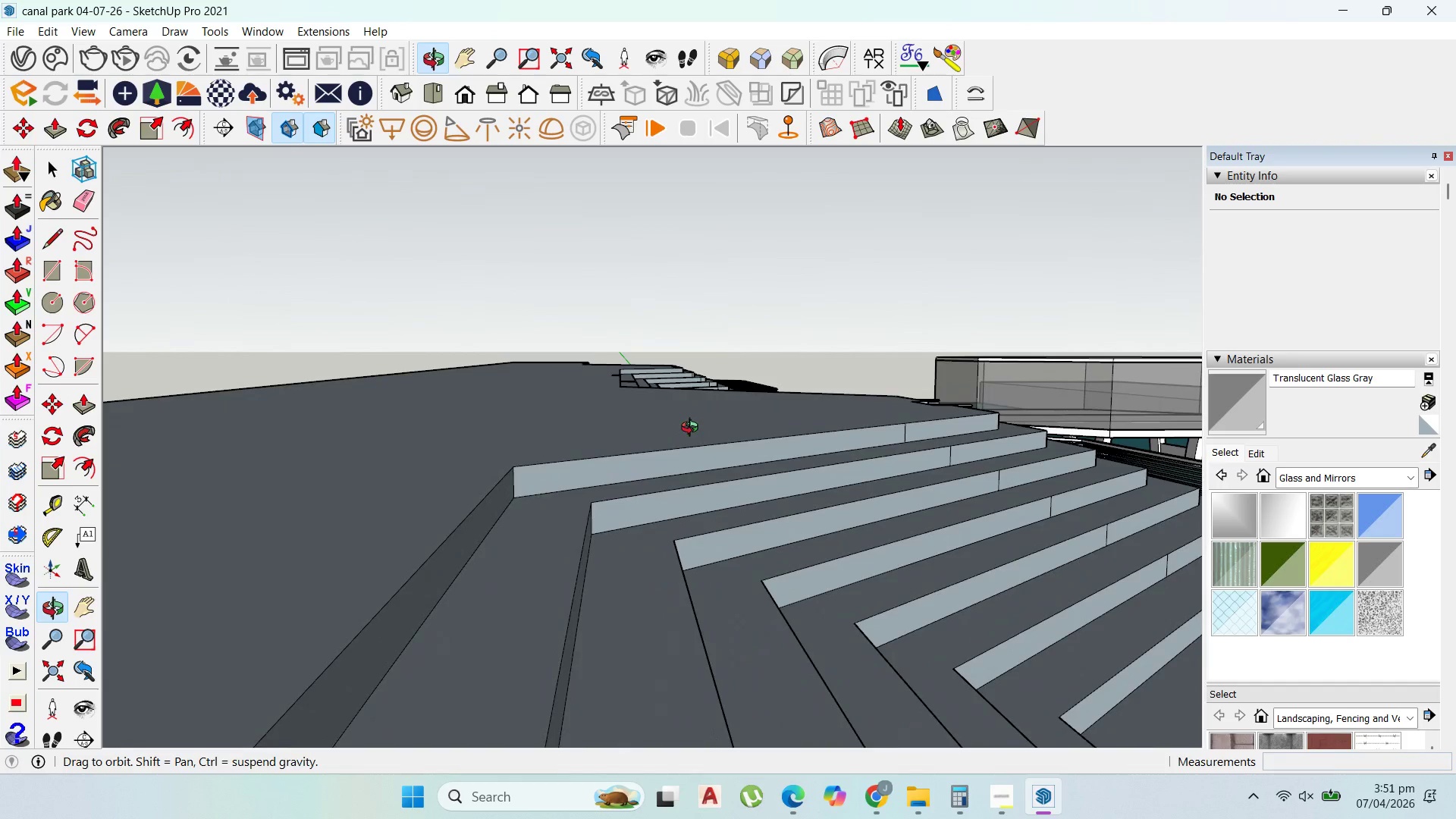 
scroll: coordinate [725, 427], scroll_direction: down, amount: 7.0
 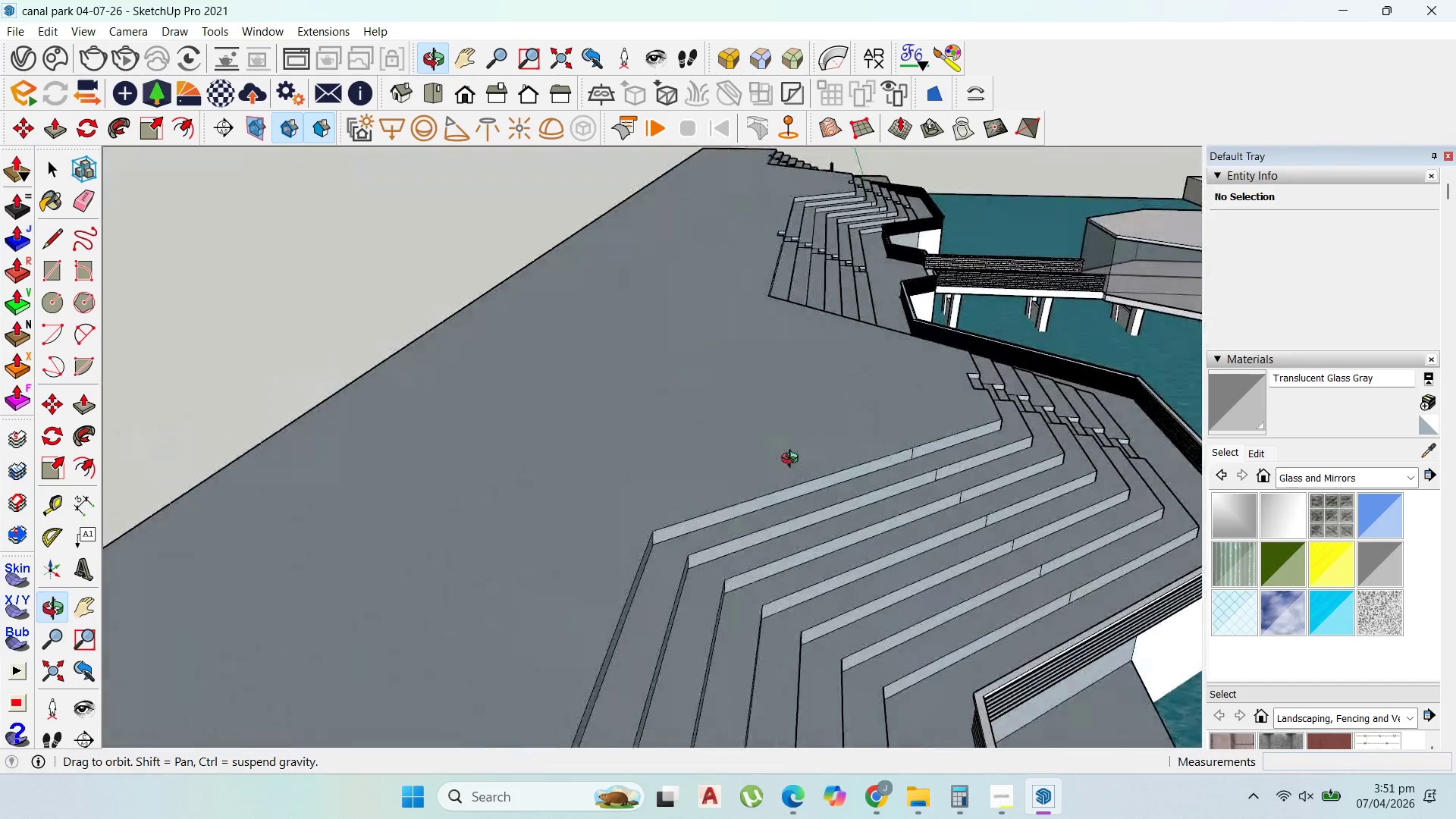 
left_click([989, 403])
 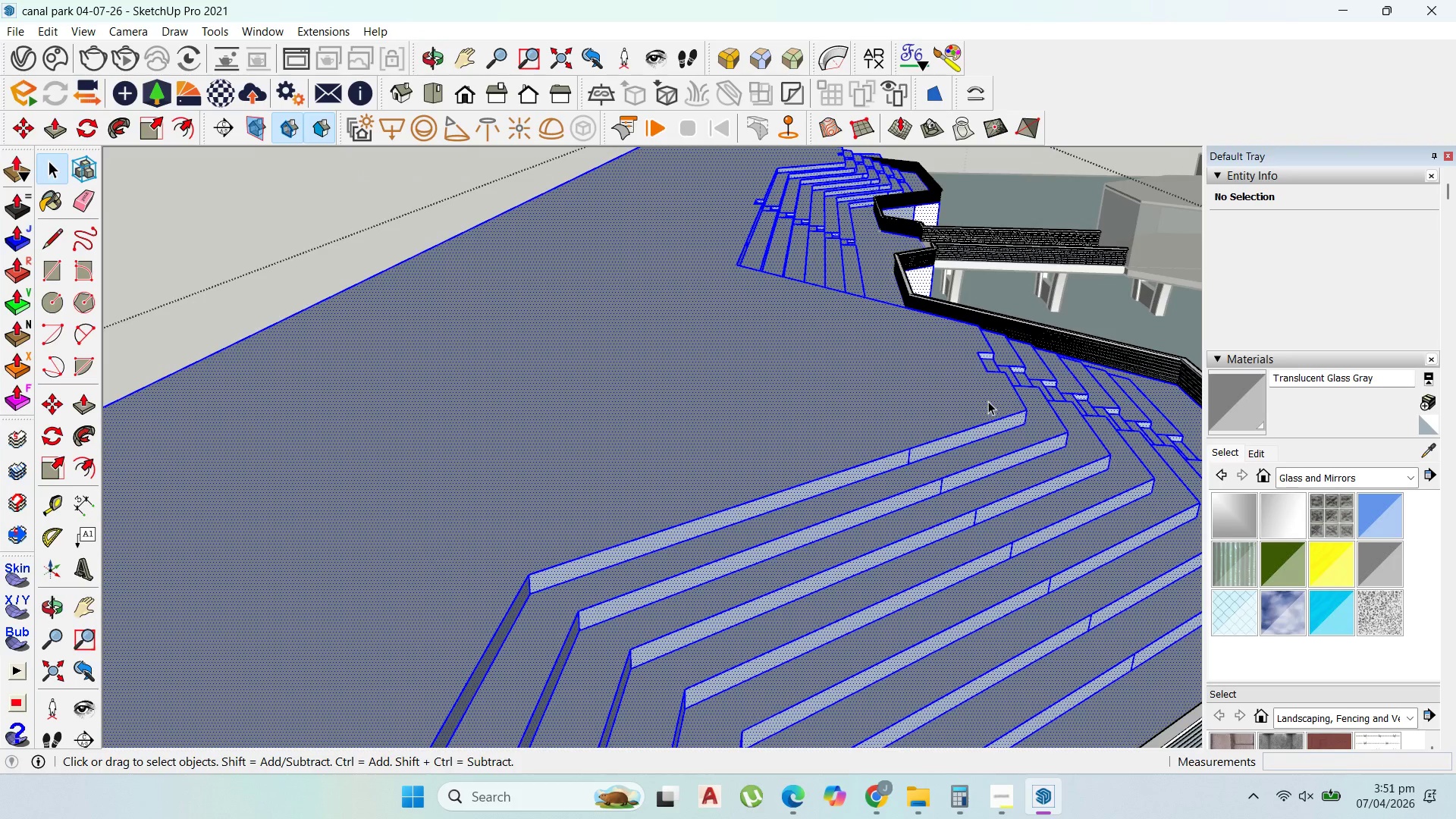 
scroll: coordinate [959, 465], scroll_direction: up, amount: 3.0
 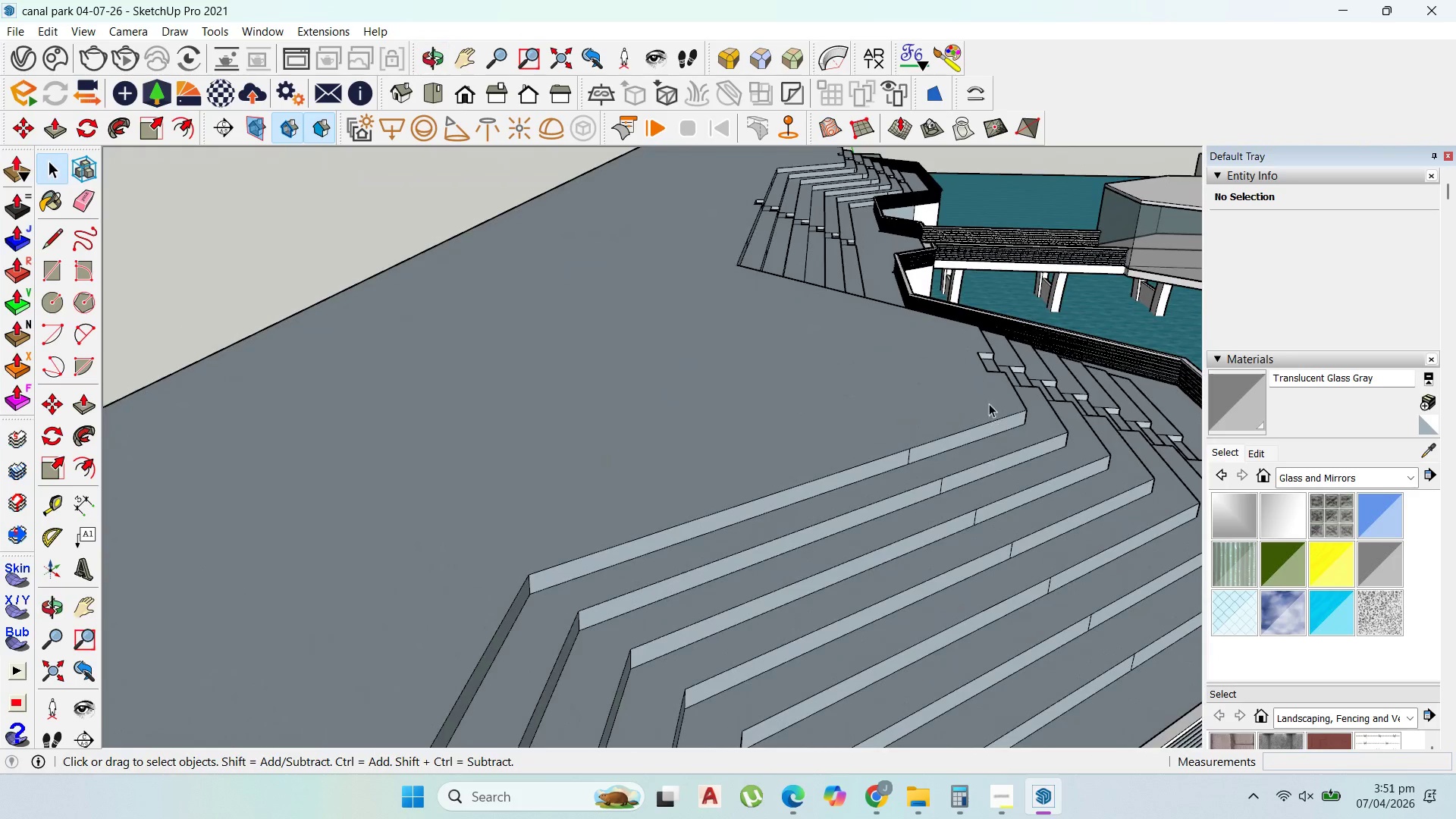 
triple_click([988, 401])
 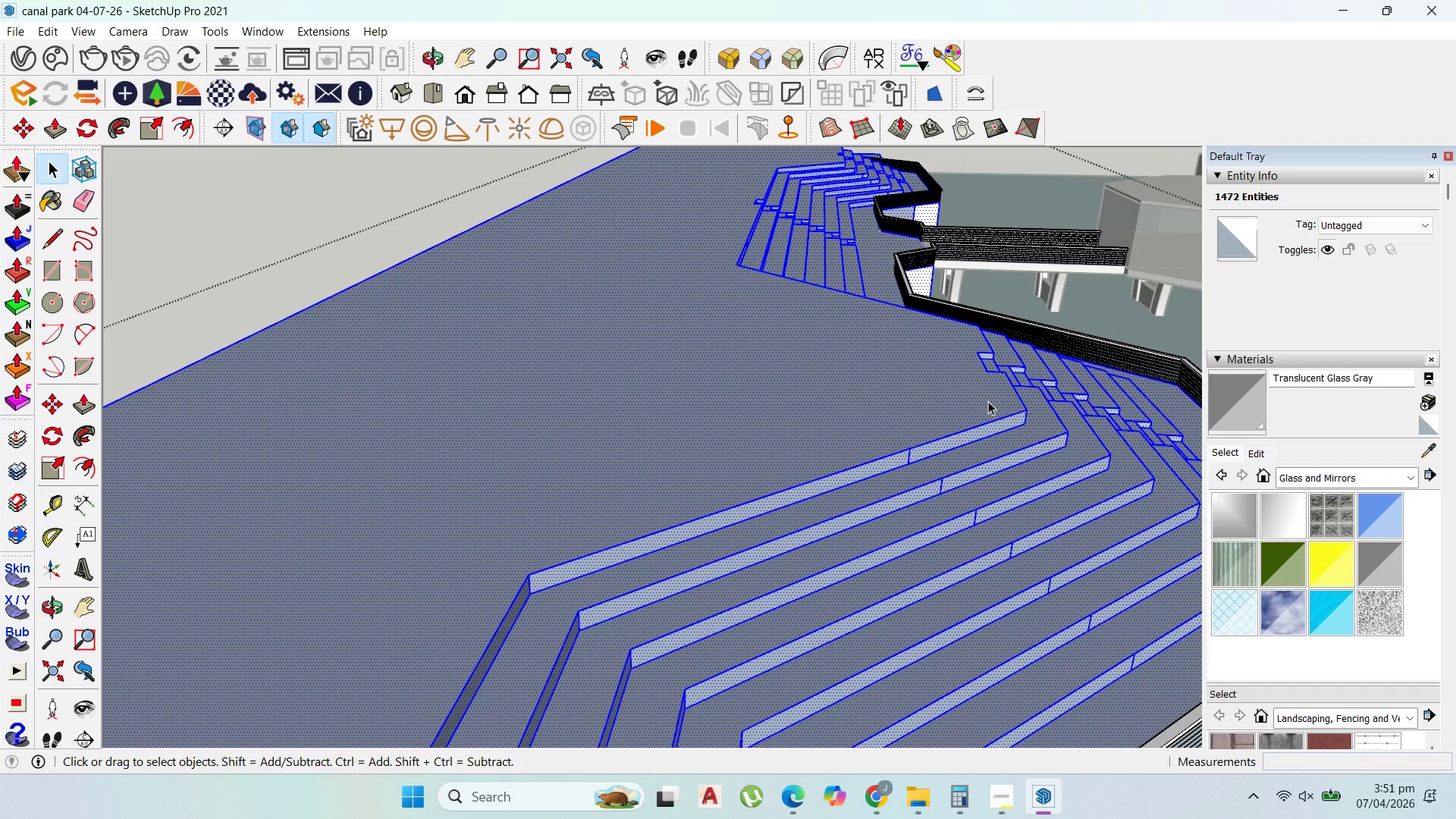 
left_click([937, 402])
 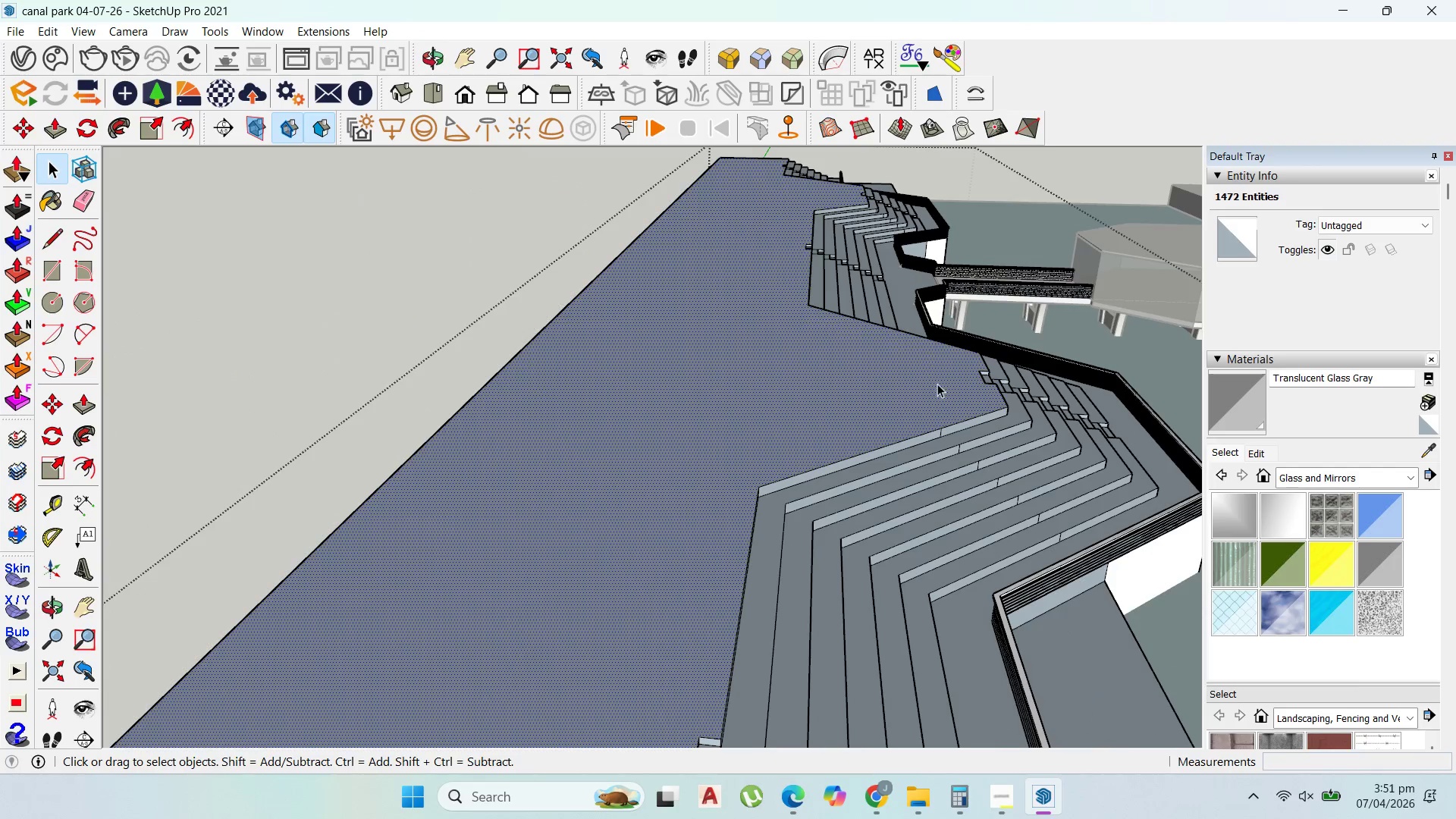 
scroll: coordinate [937, 378], scroll_direction: down, amount: 12.0
 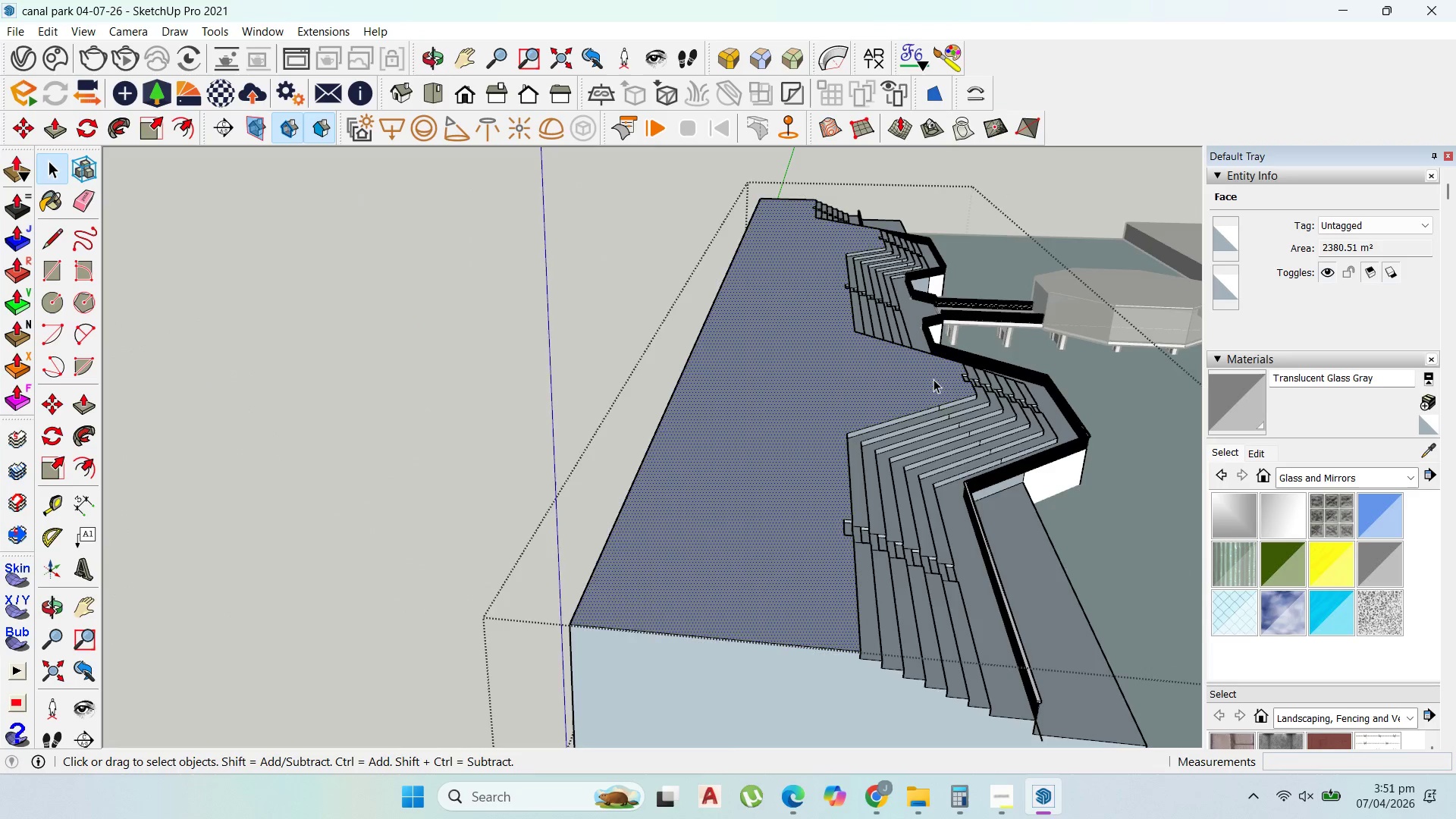 
scroll: coordinate [934, 379], scroll_direction: up, amount: 1.0
 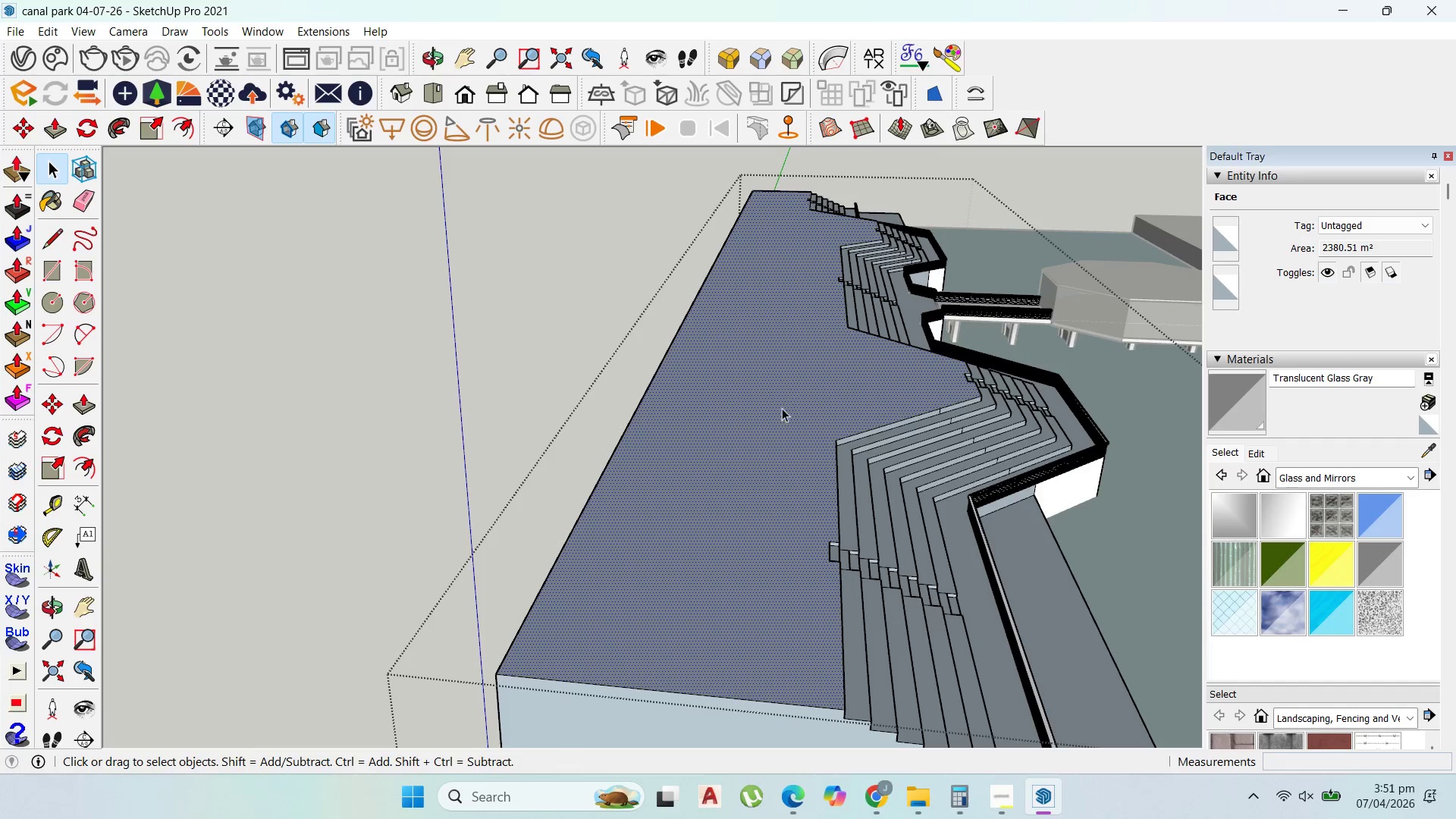 
left_click([1005, 434])
 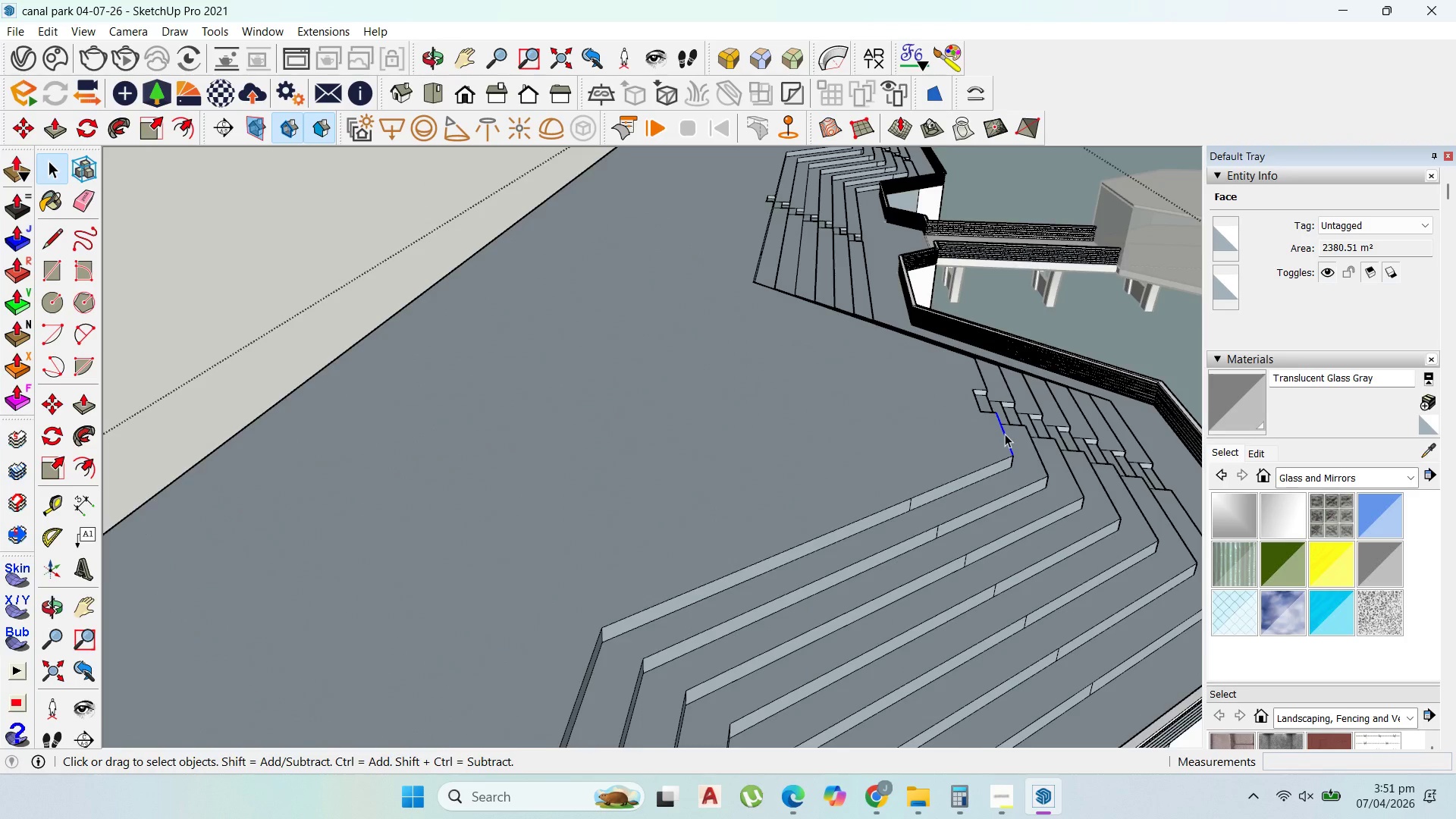 
scroll: coordinate [985, 435], scroll_direction: up, amount: 8.0
 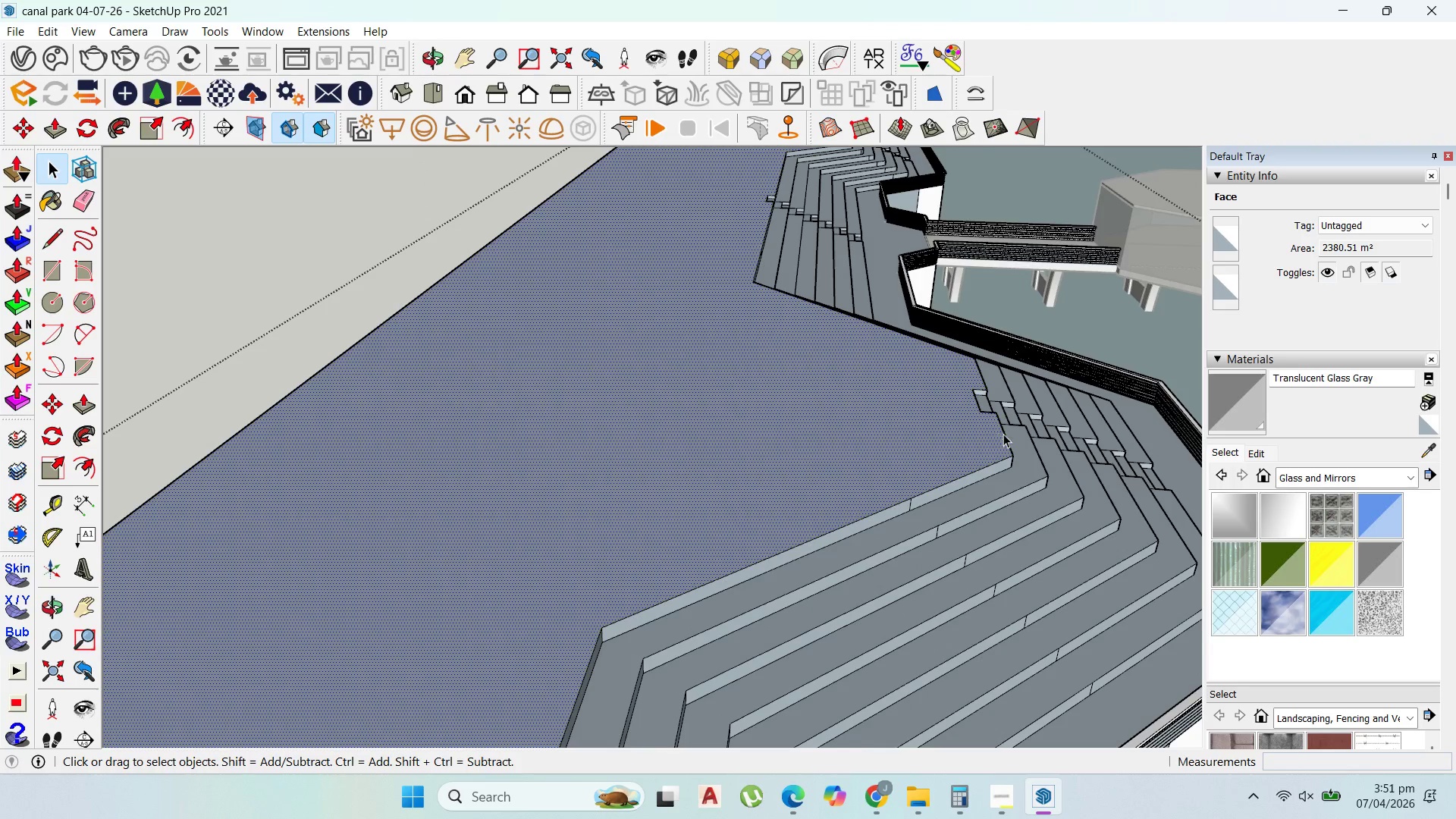 
left_click([991, 444])
 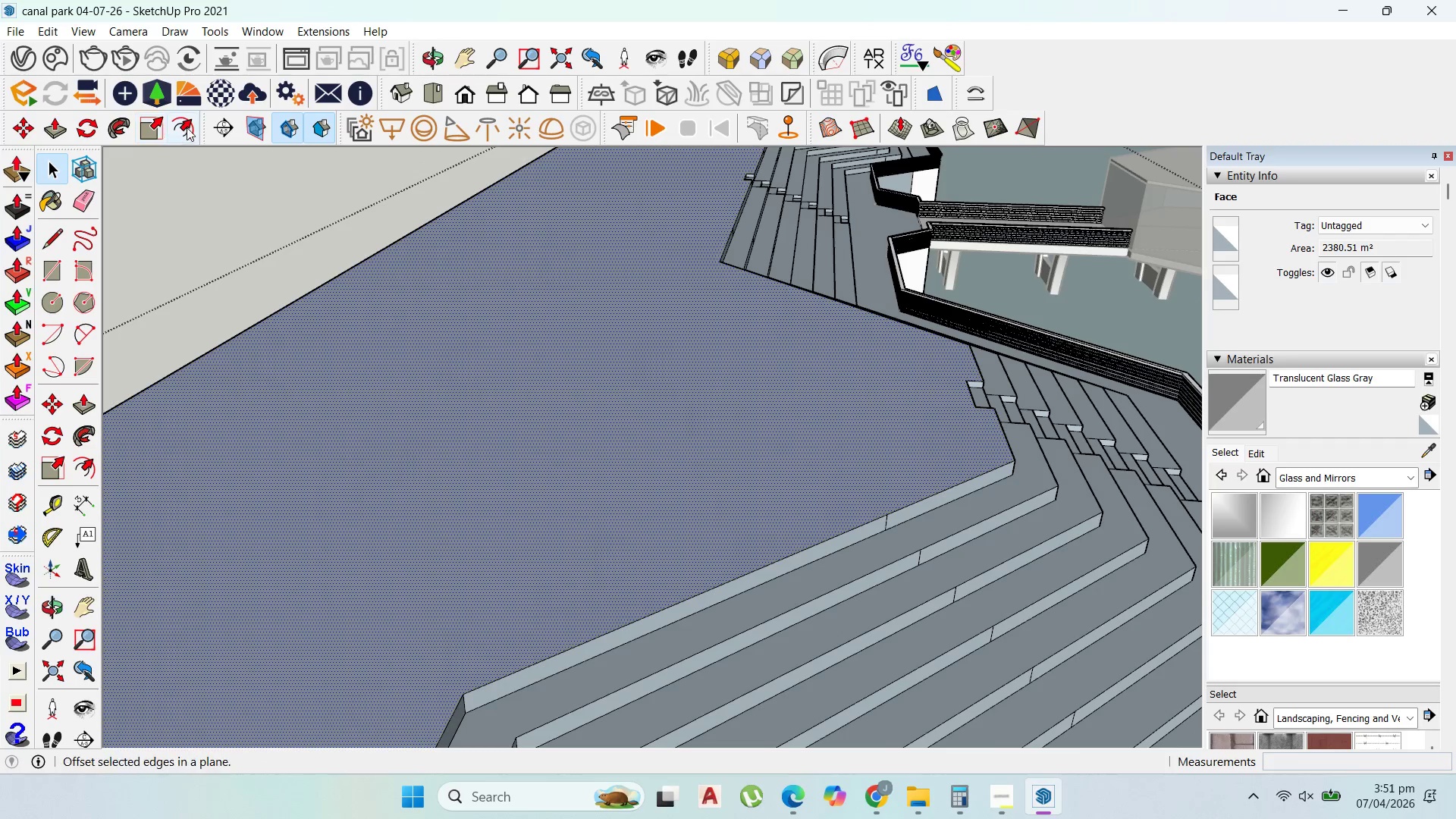 
scroll: coordinate [912, 497], scroll_direction: up, amount: 4.0
 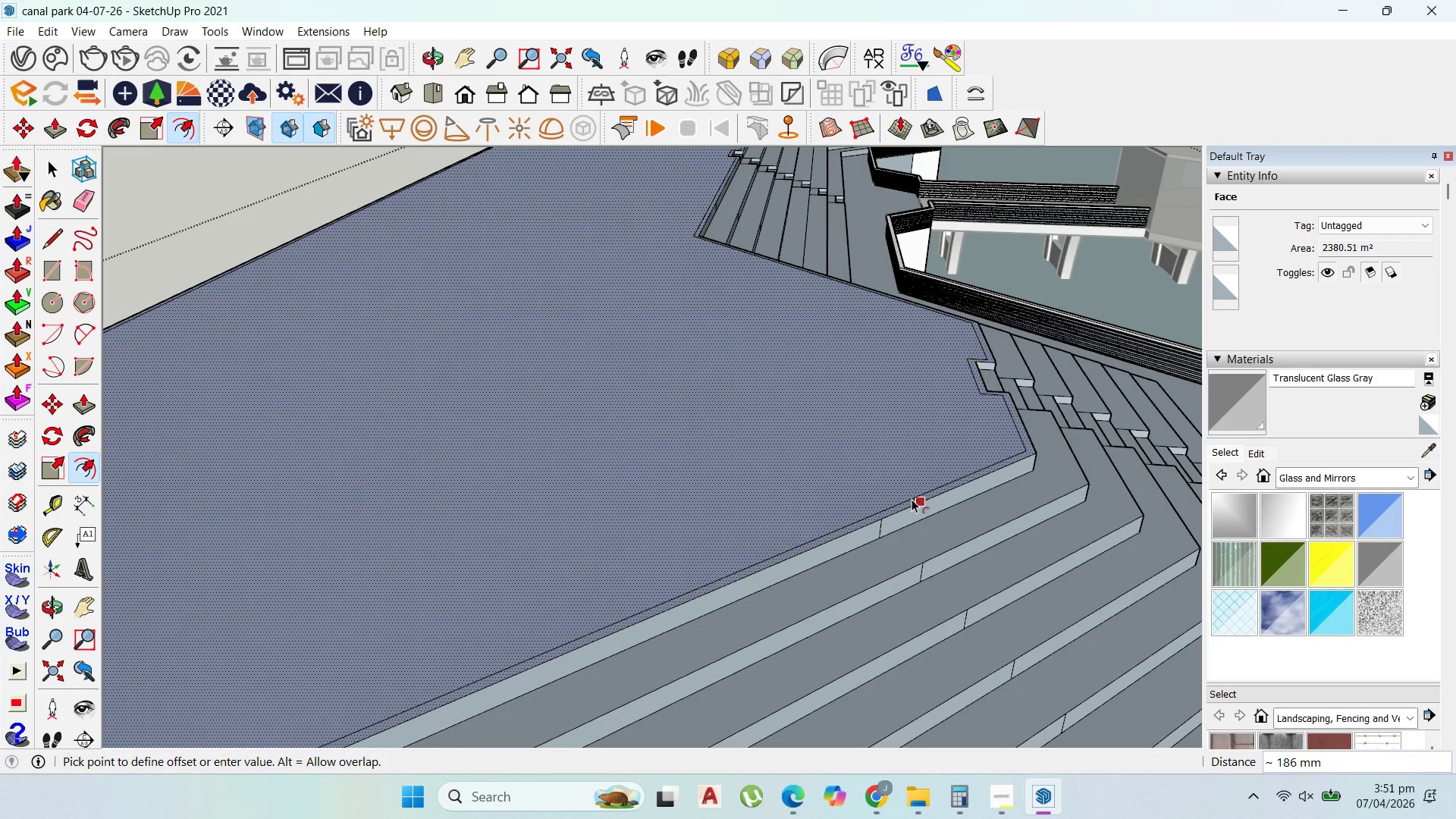 
wait(5.39)
 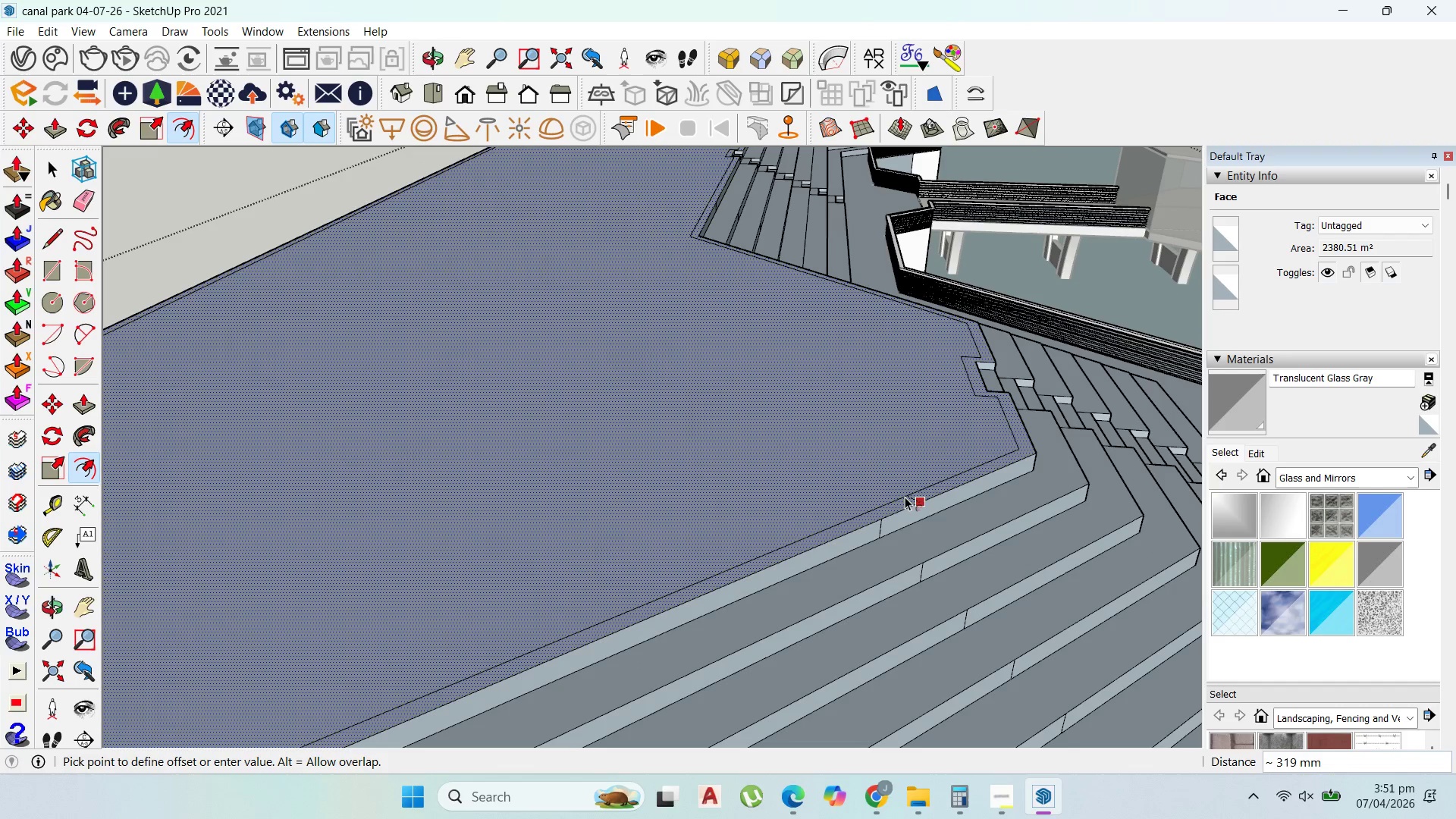 
type(100)
 